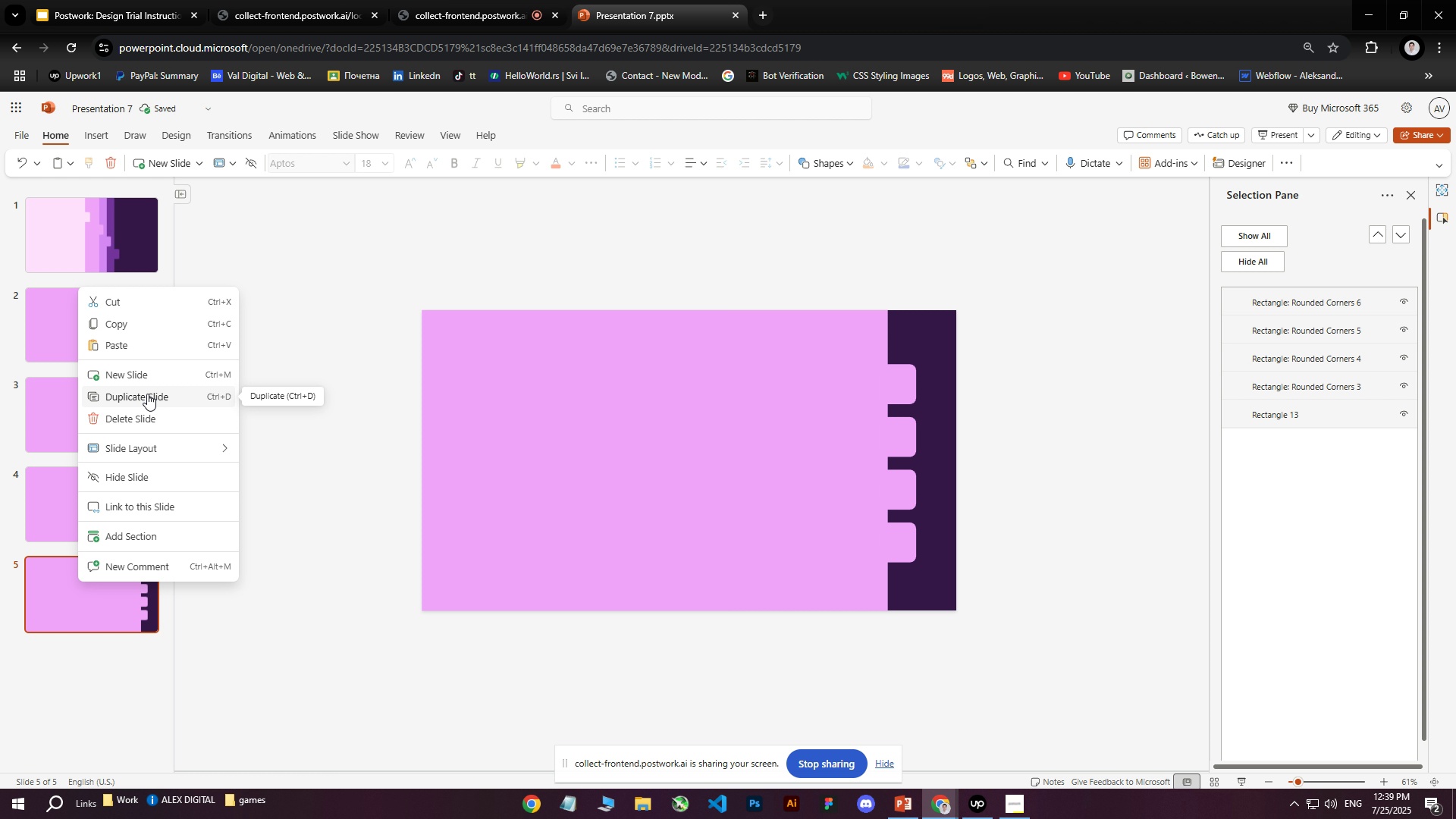 
left_click([147, 394])
 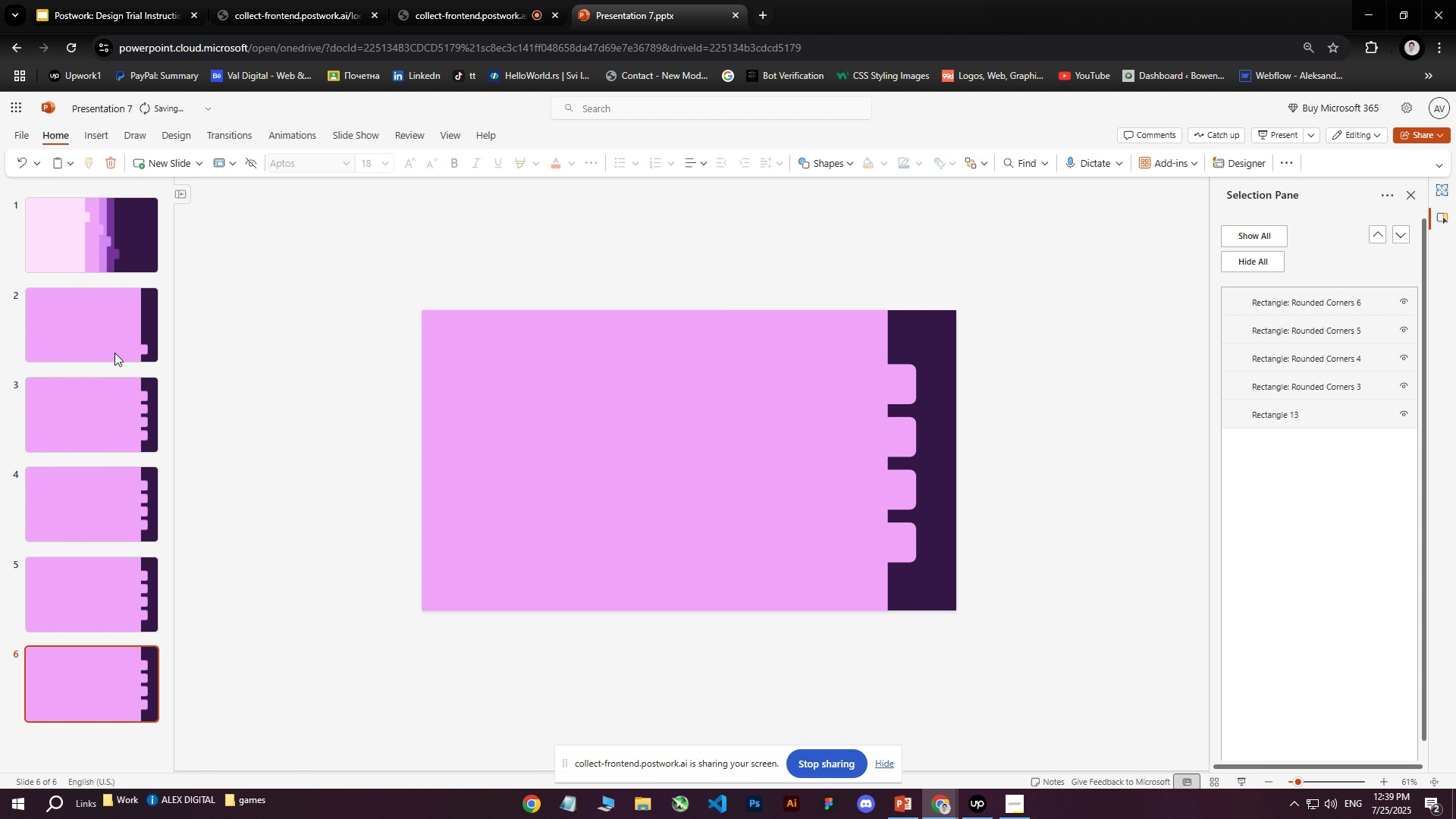 
left_click([108, 329])
 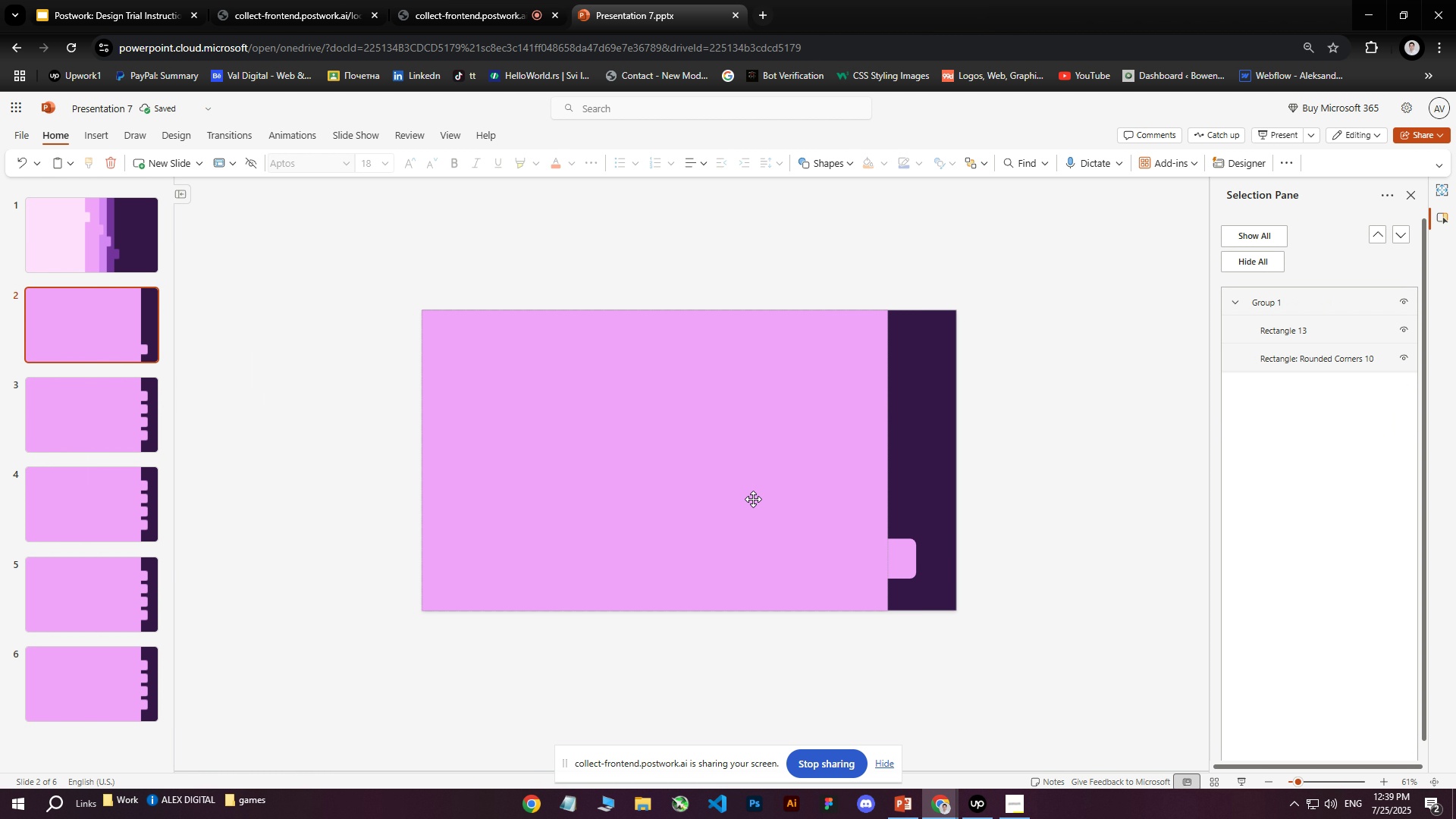 
left_click([98, 427])
 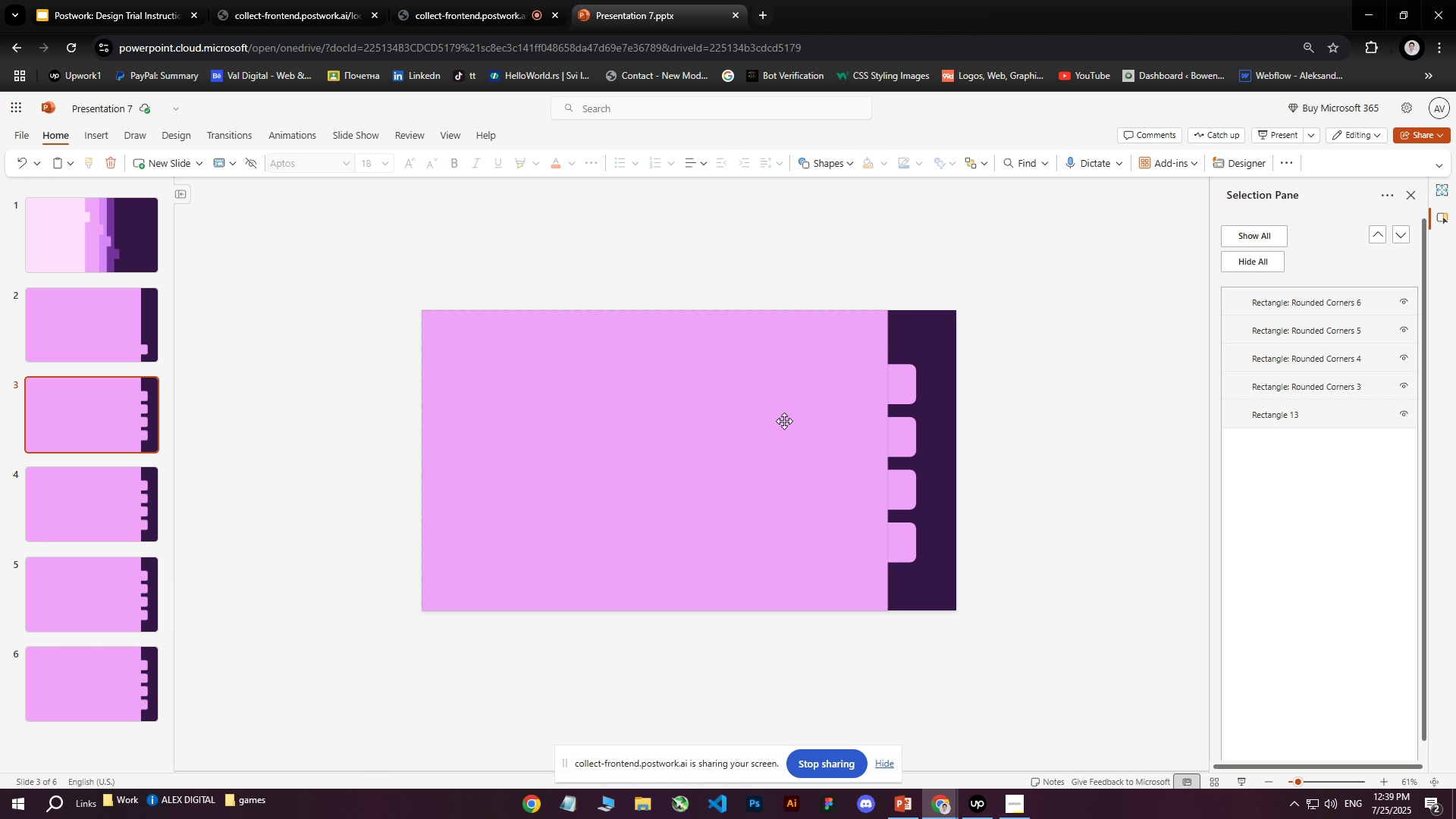 
left_click([133, 341])
 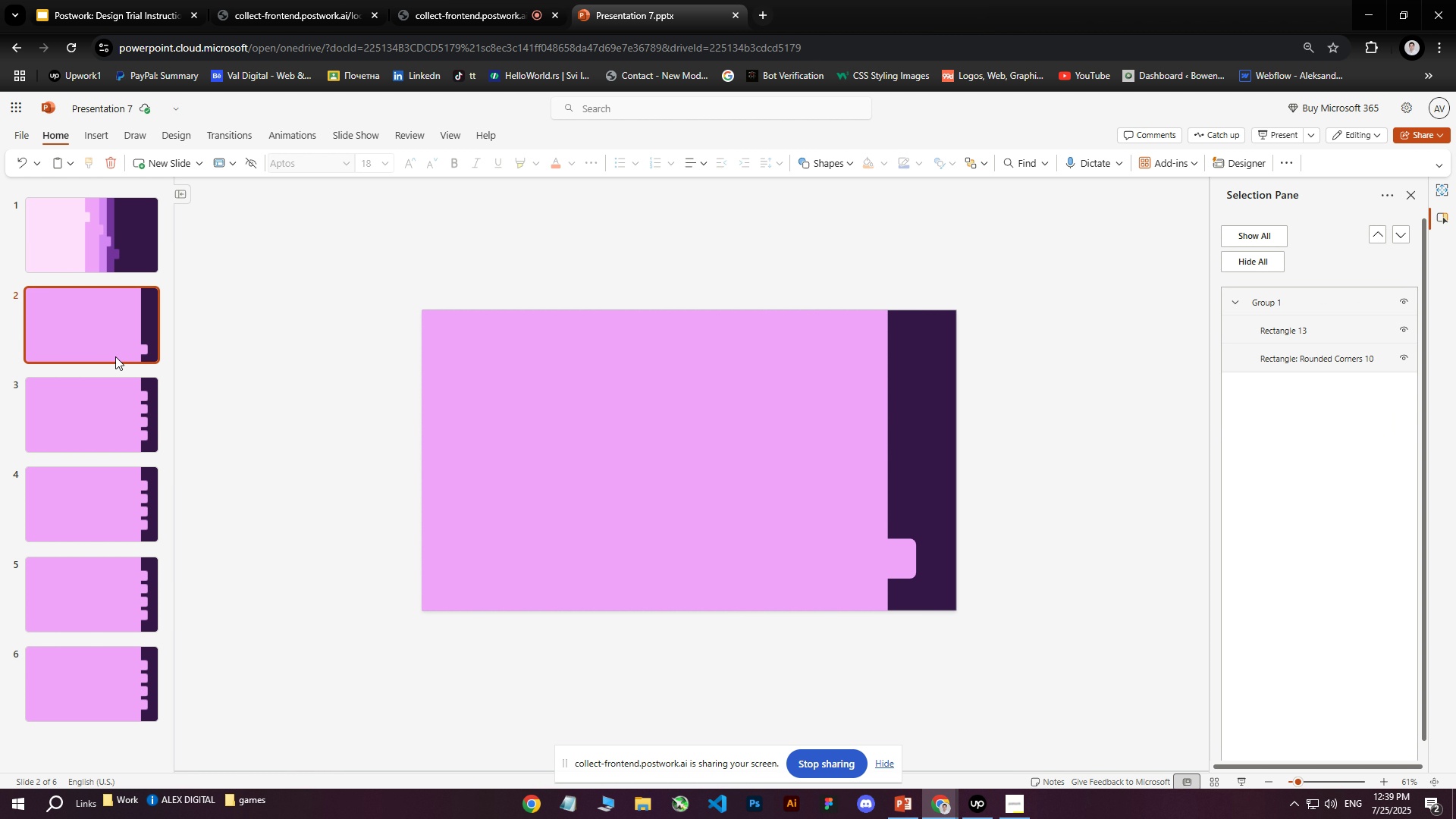 
left_click([93, 400])
 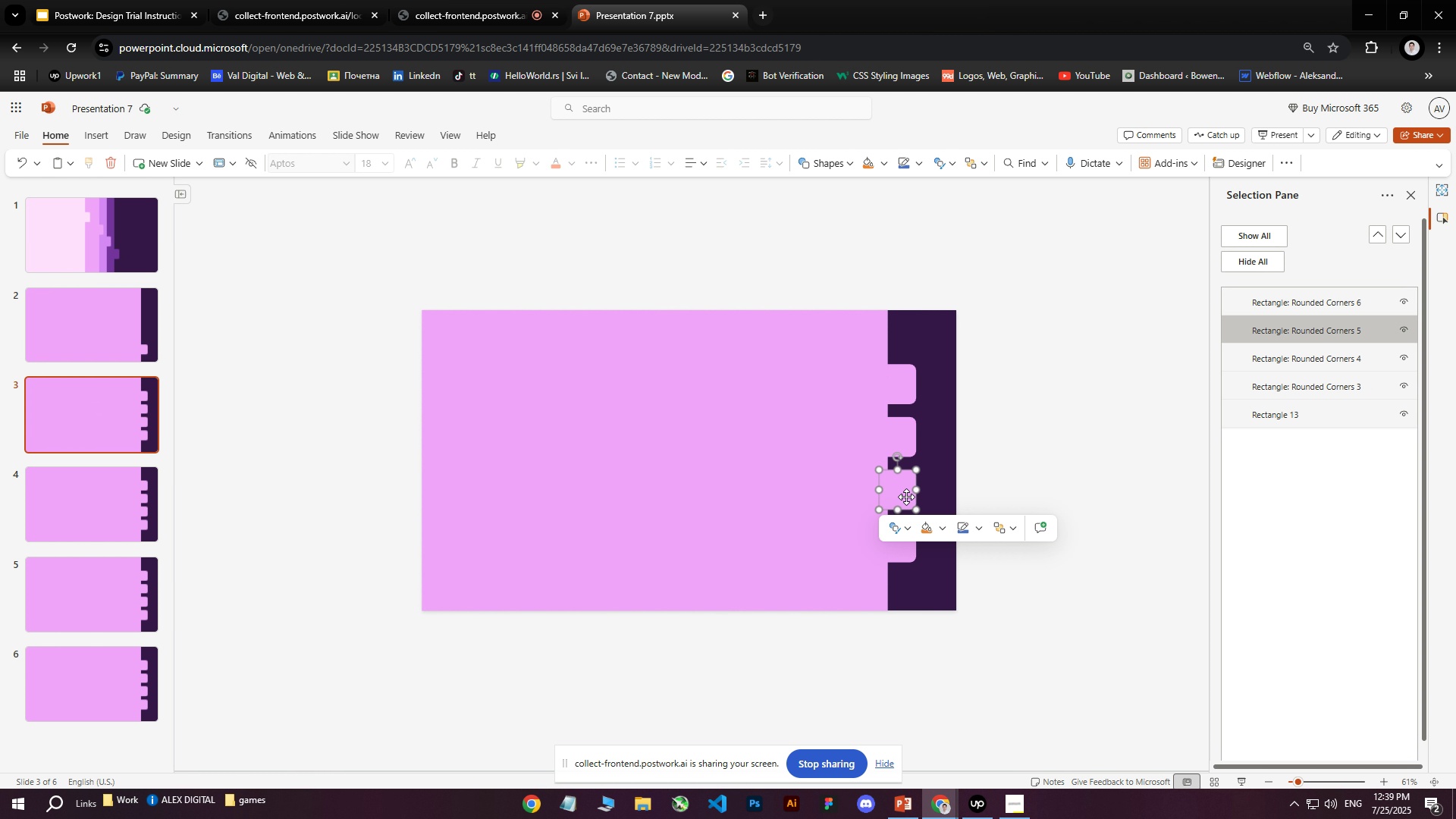 
double_click([910, 431])
 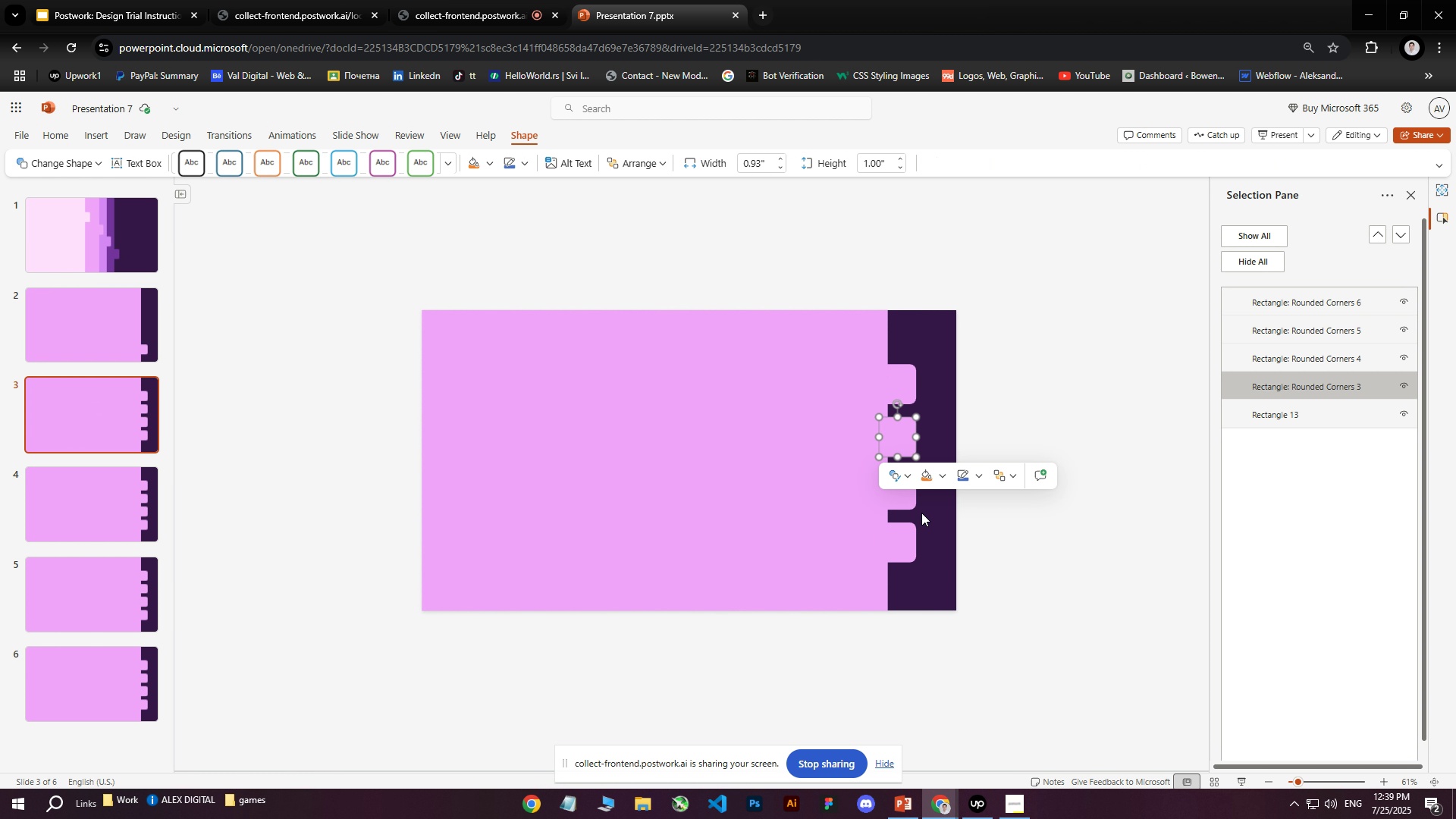 
key(Delete)
 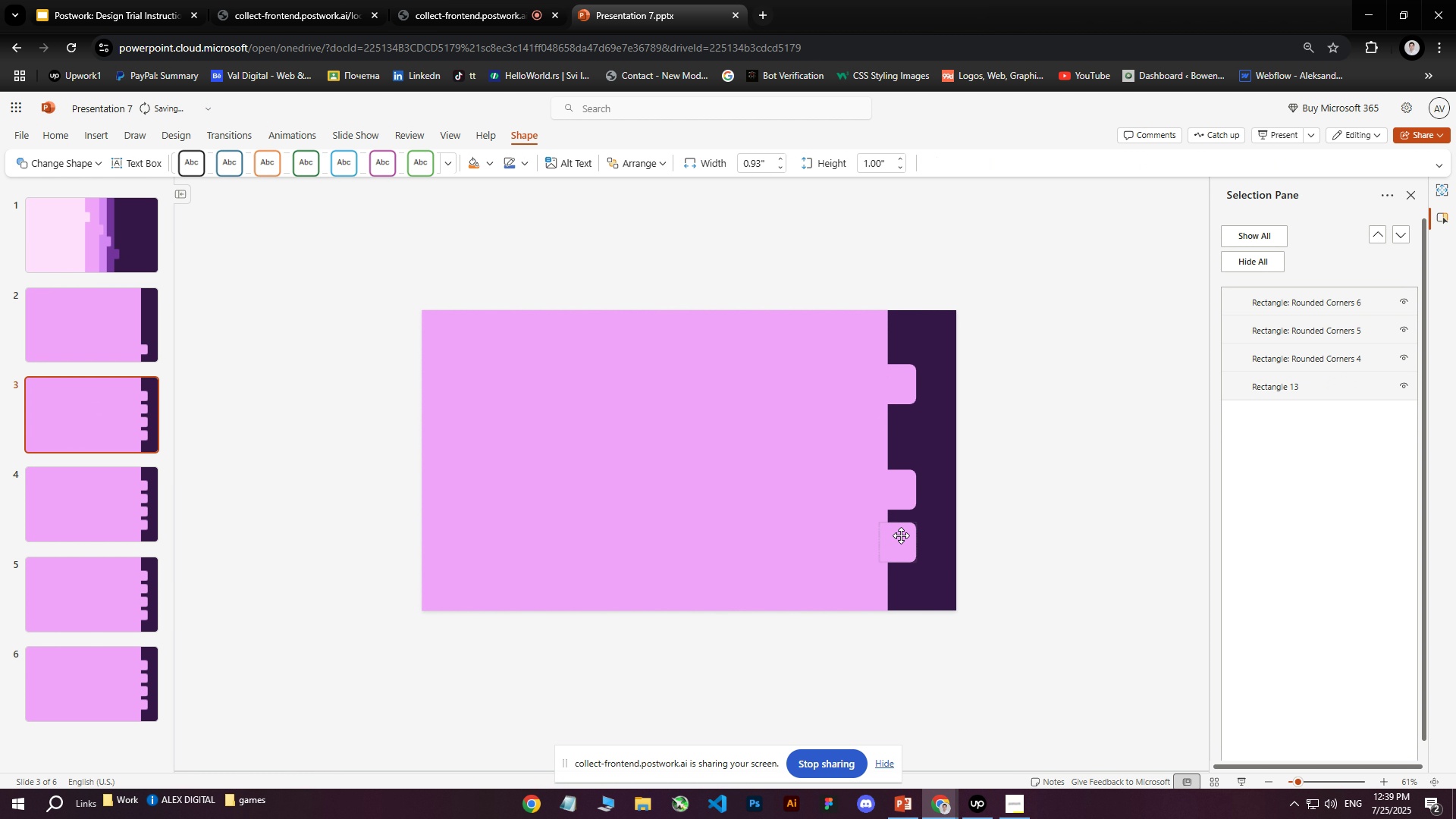 
left_click([901, 535])
 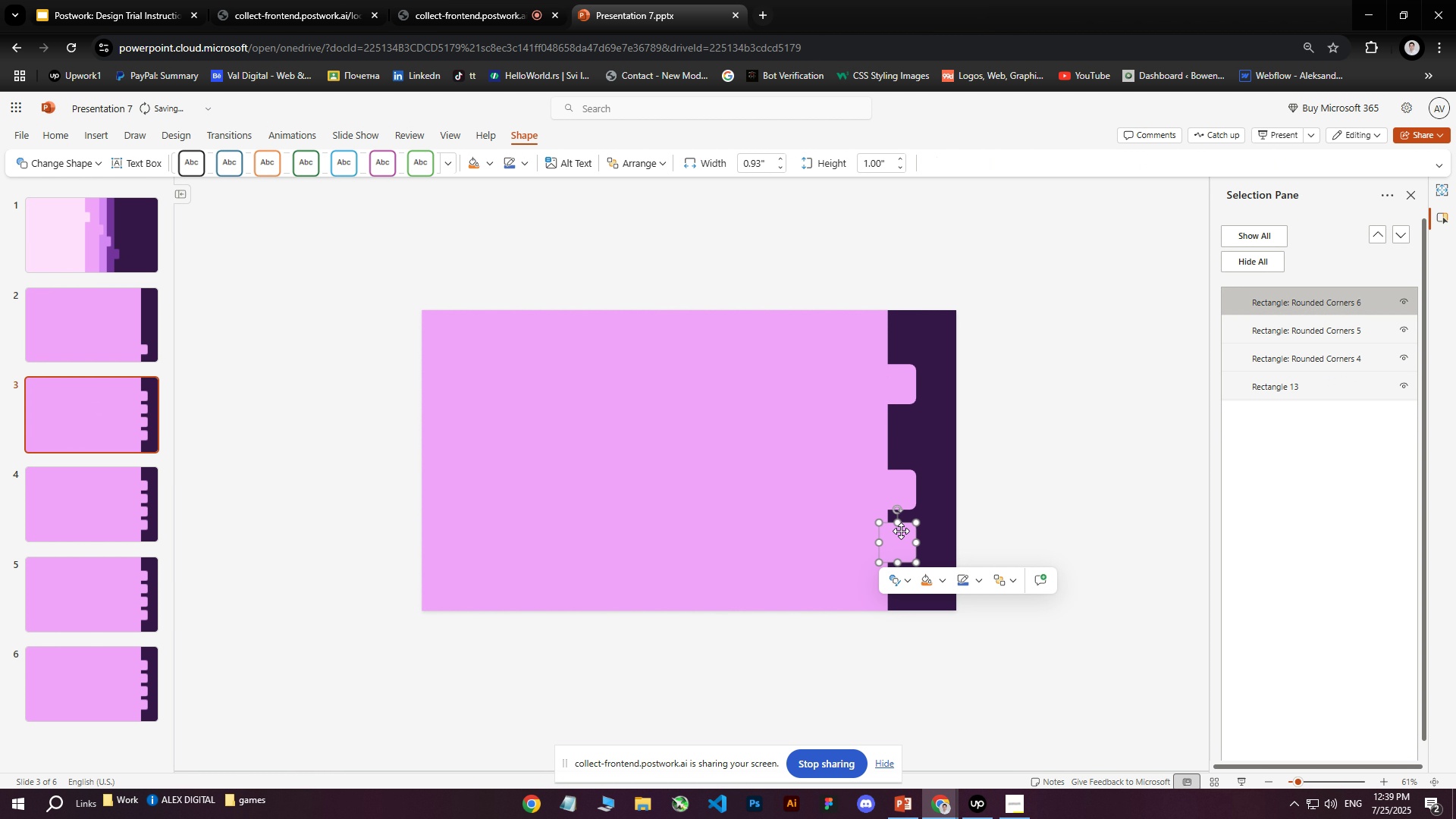 
key(Delete)
 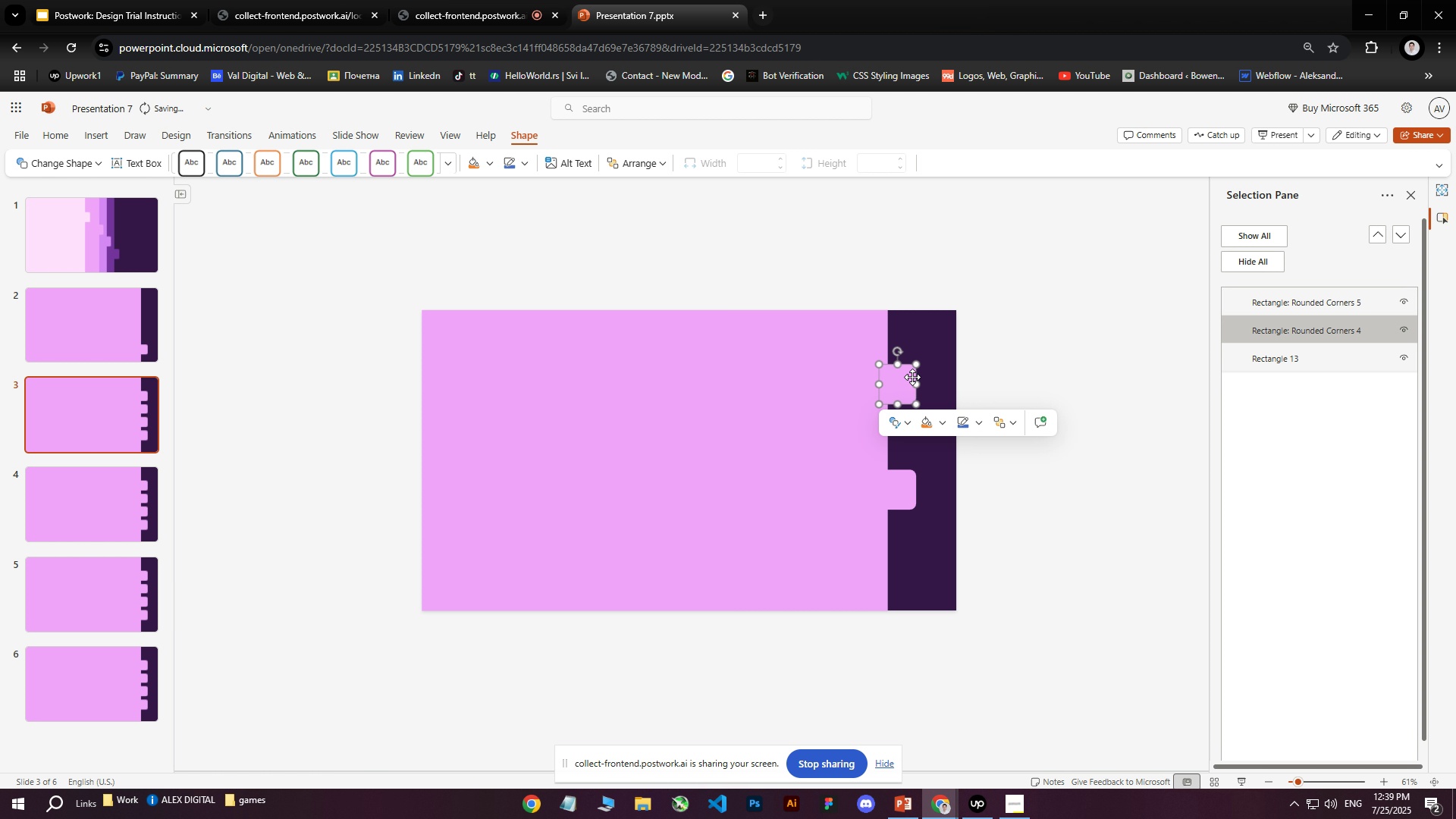 
double_click([912, 377])
 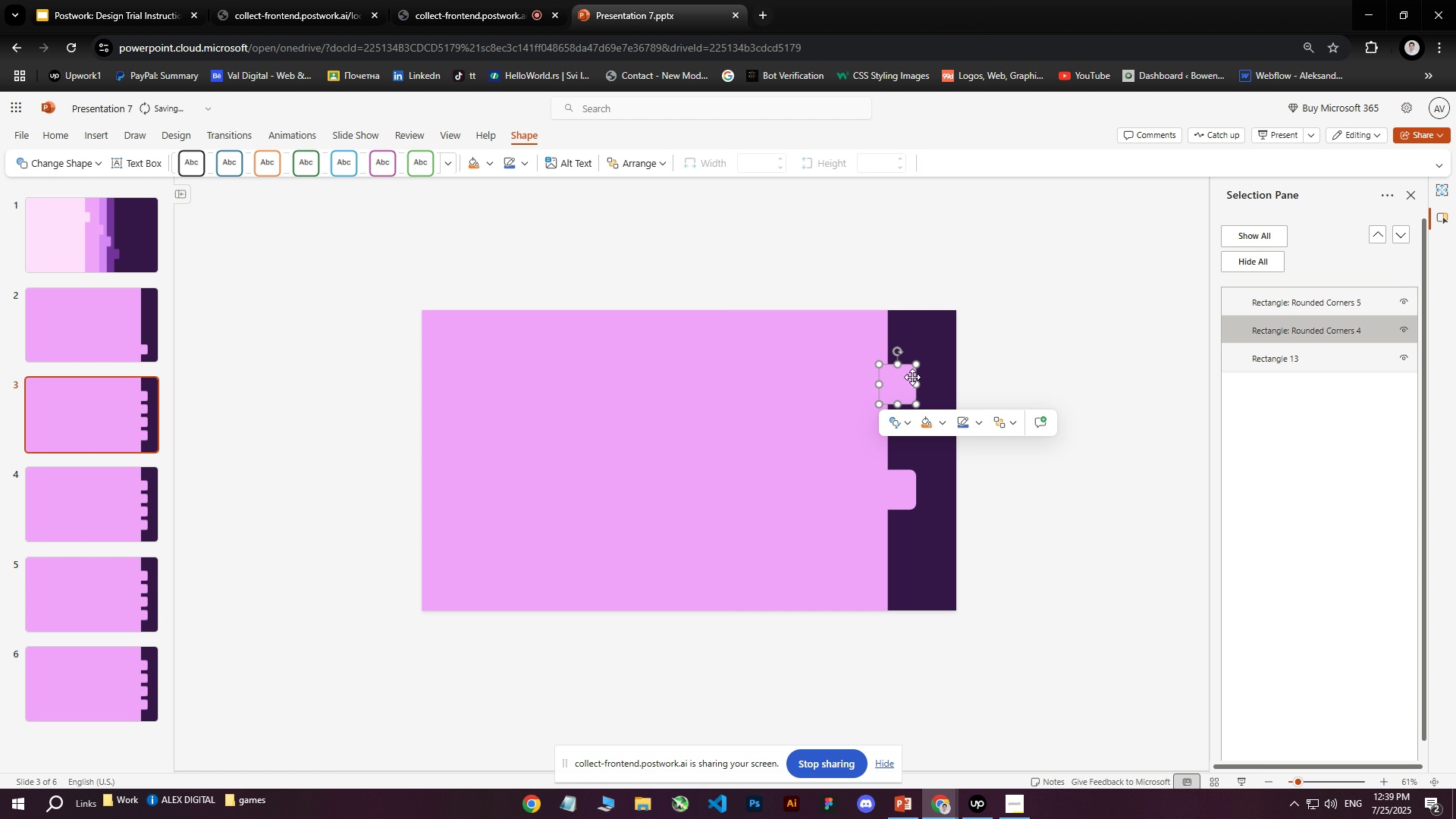 
key(Delete)
 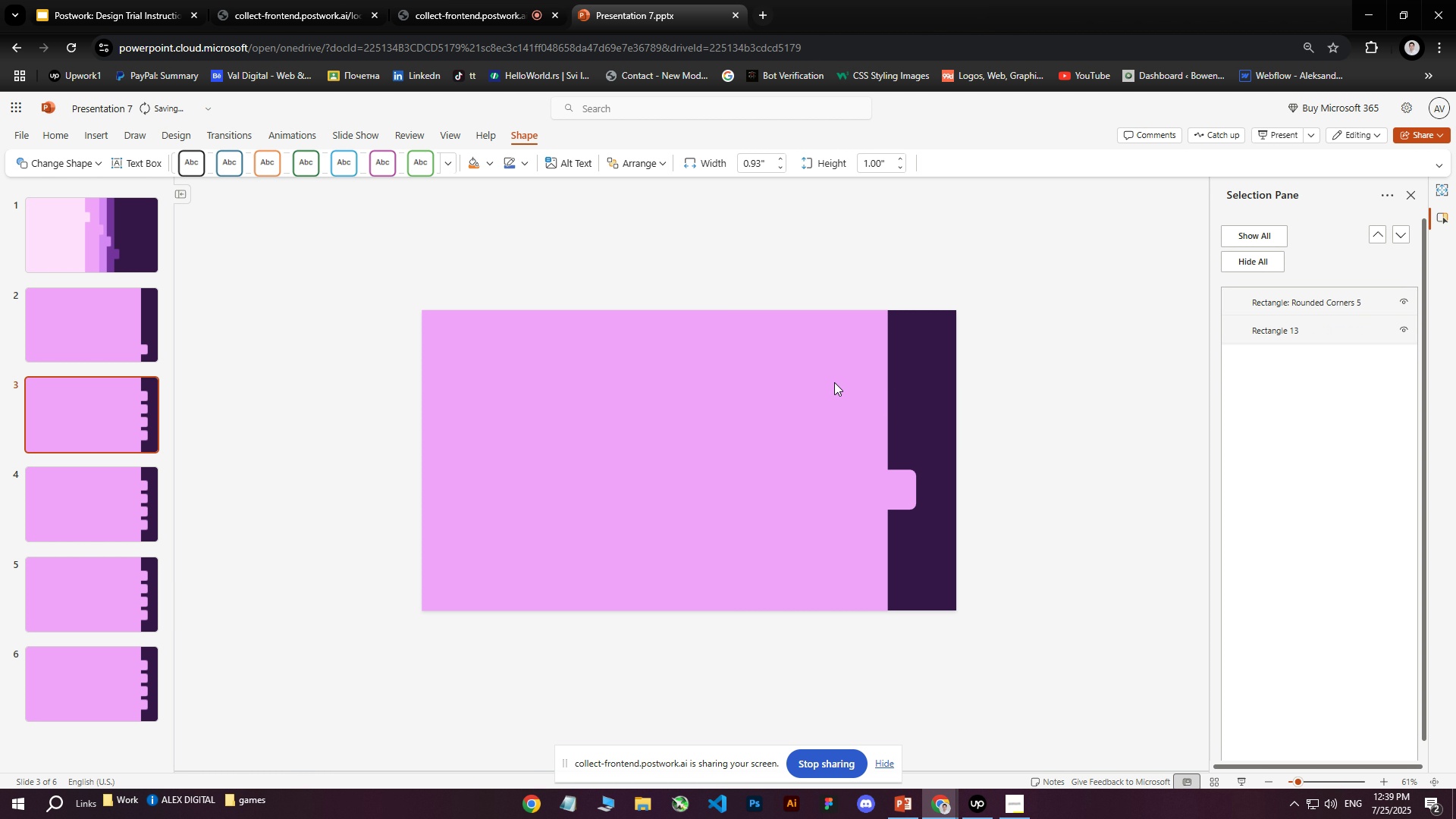 
left_click([783, 381])
 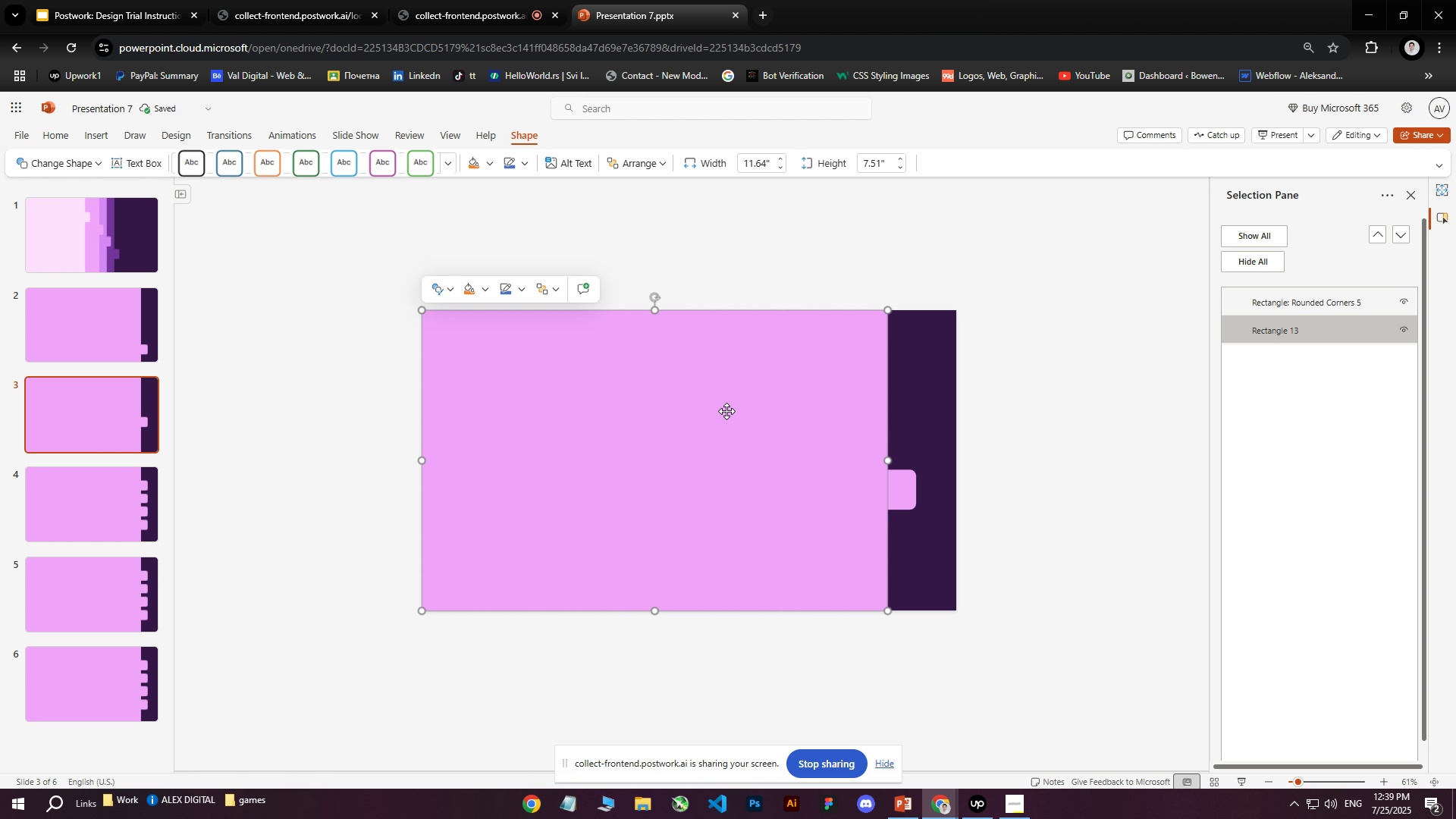 
right_click([691, 416])
 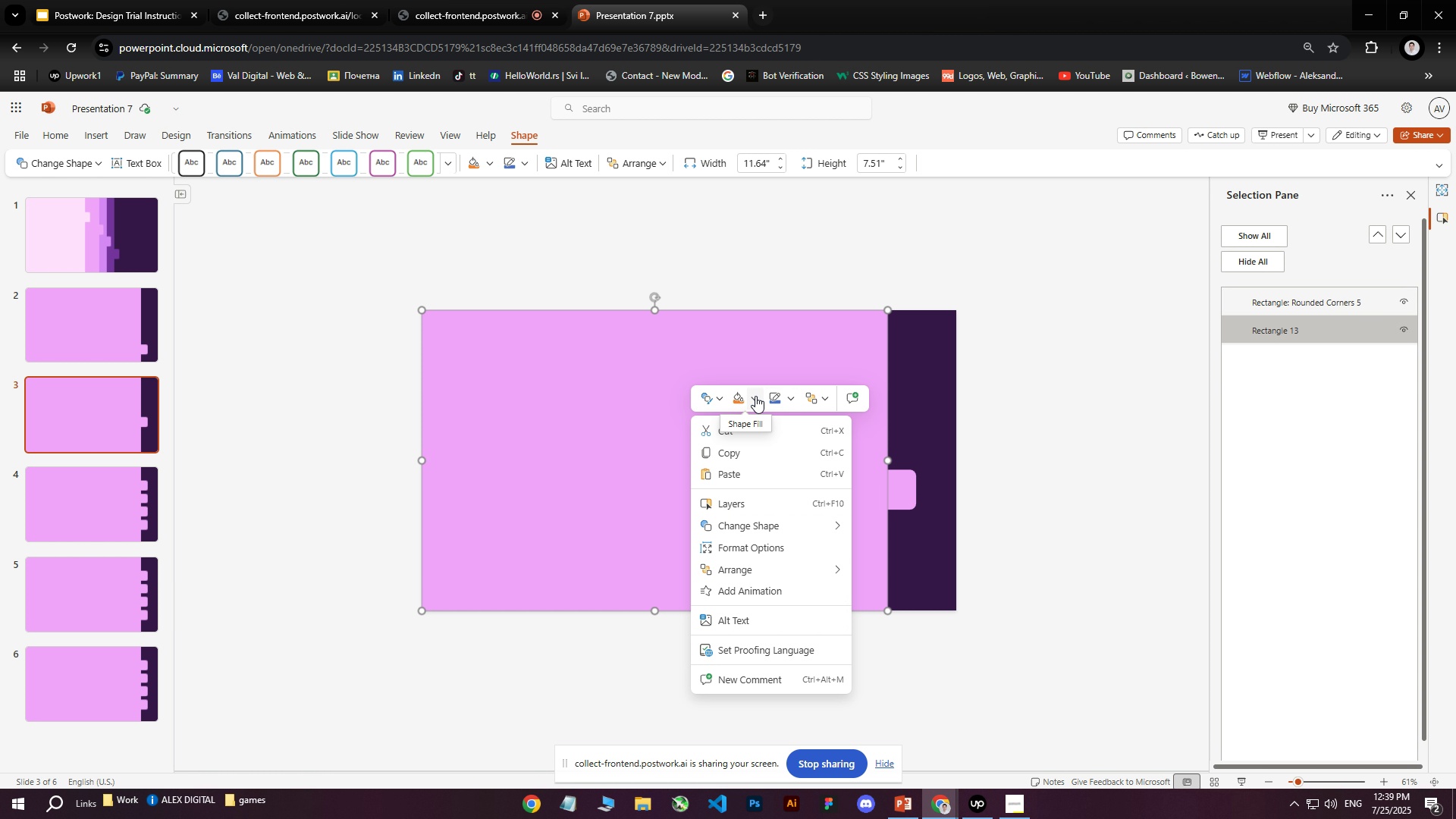 
wait(5.1)
 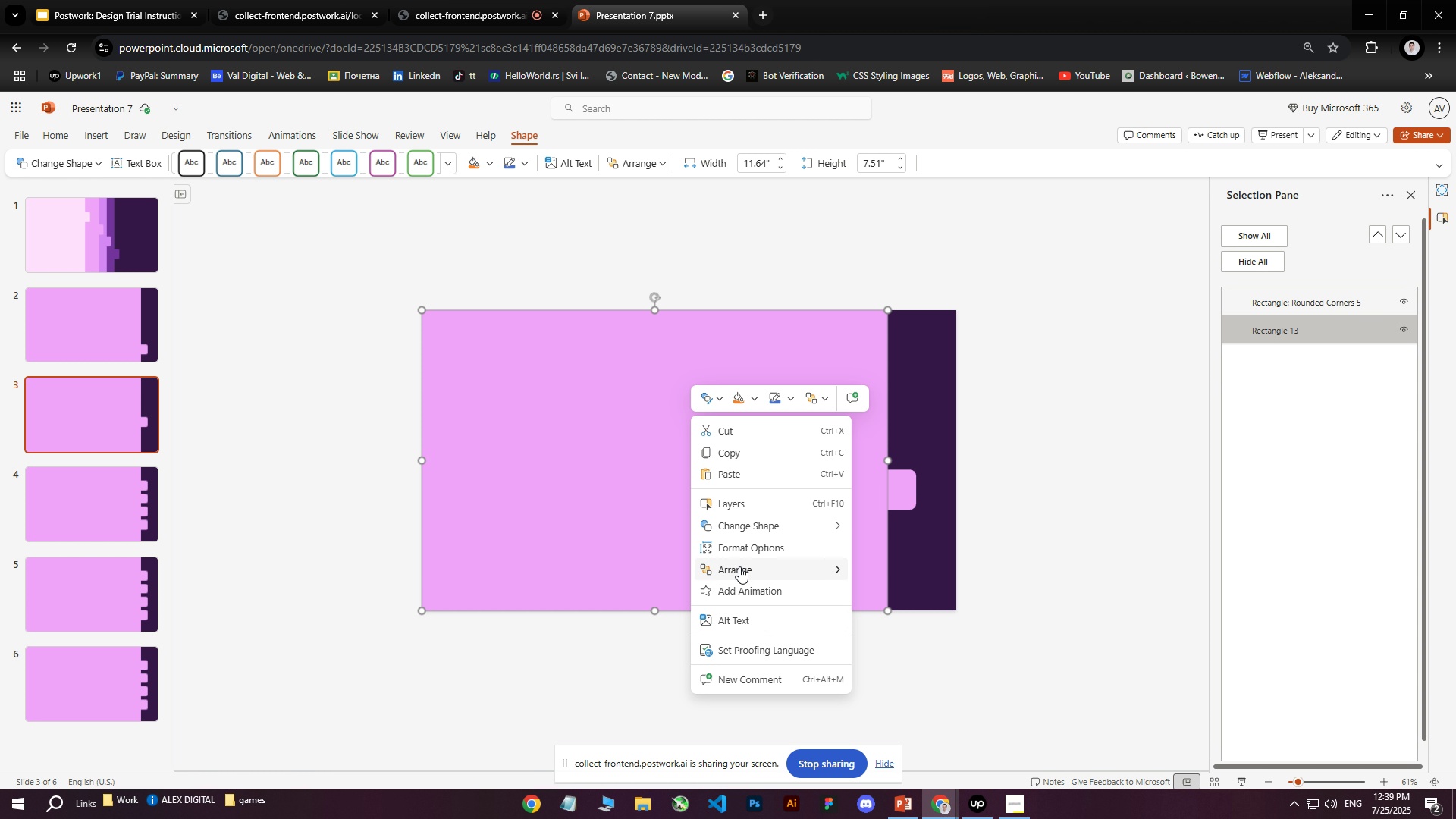 
left_click([755, 396])
 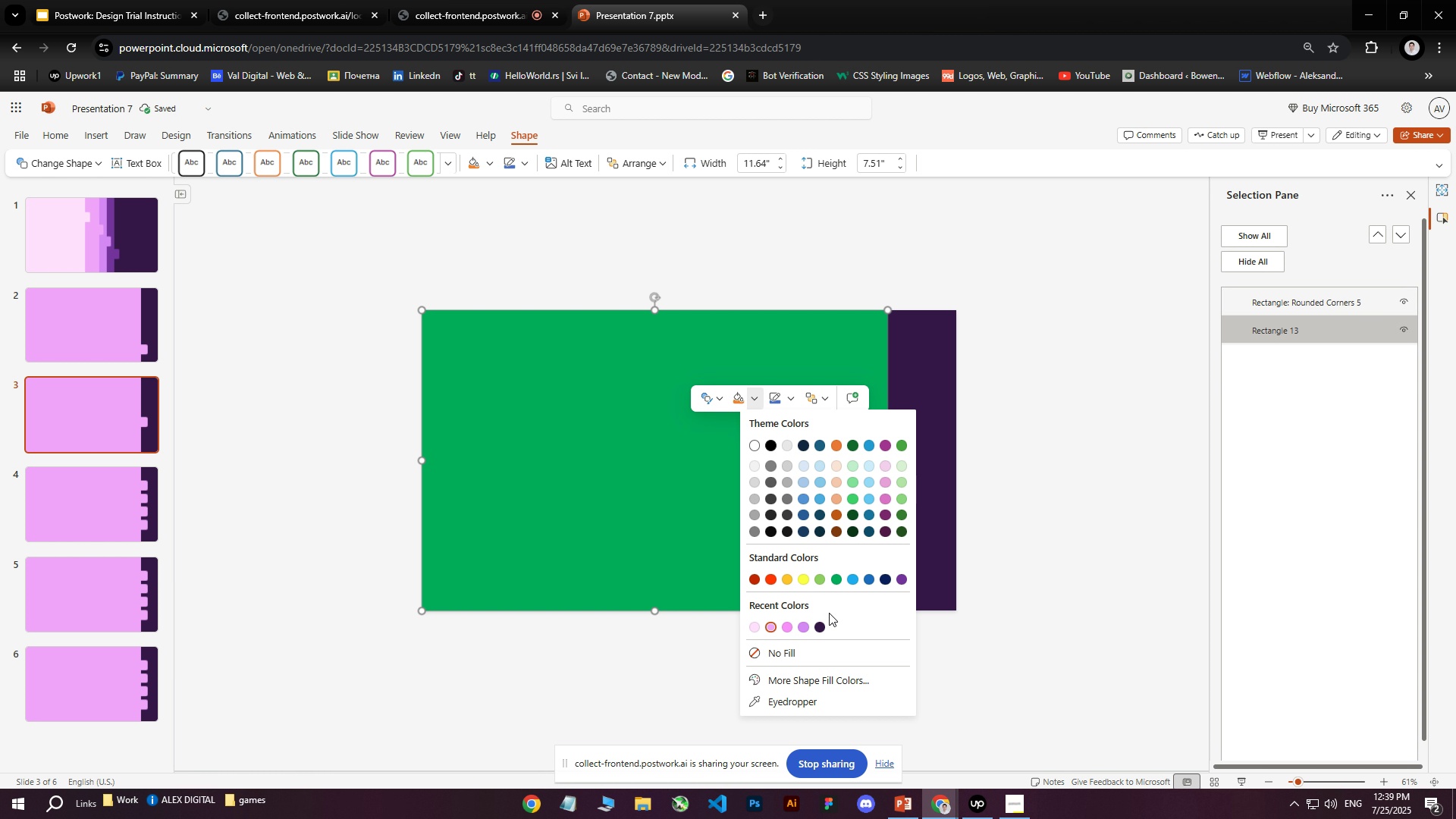 
left_click([1074, 486])
 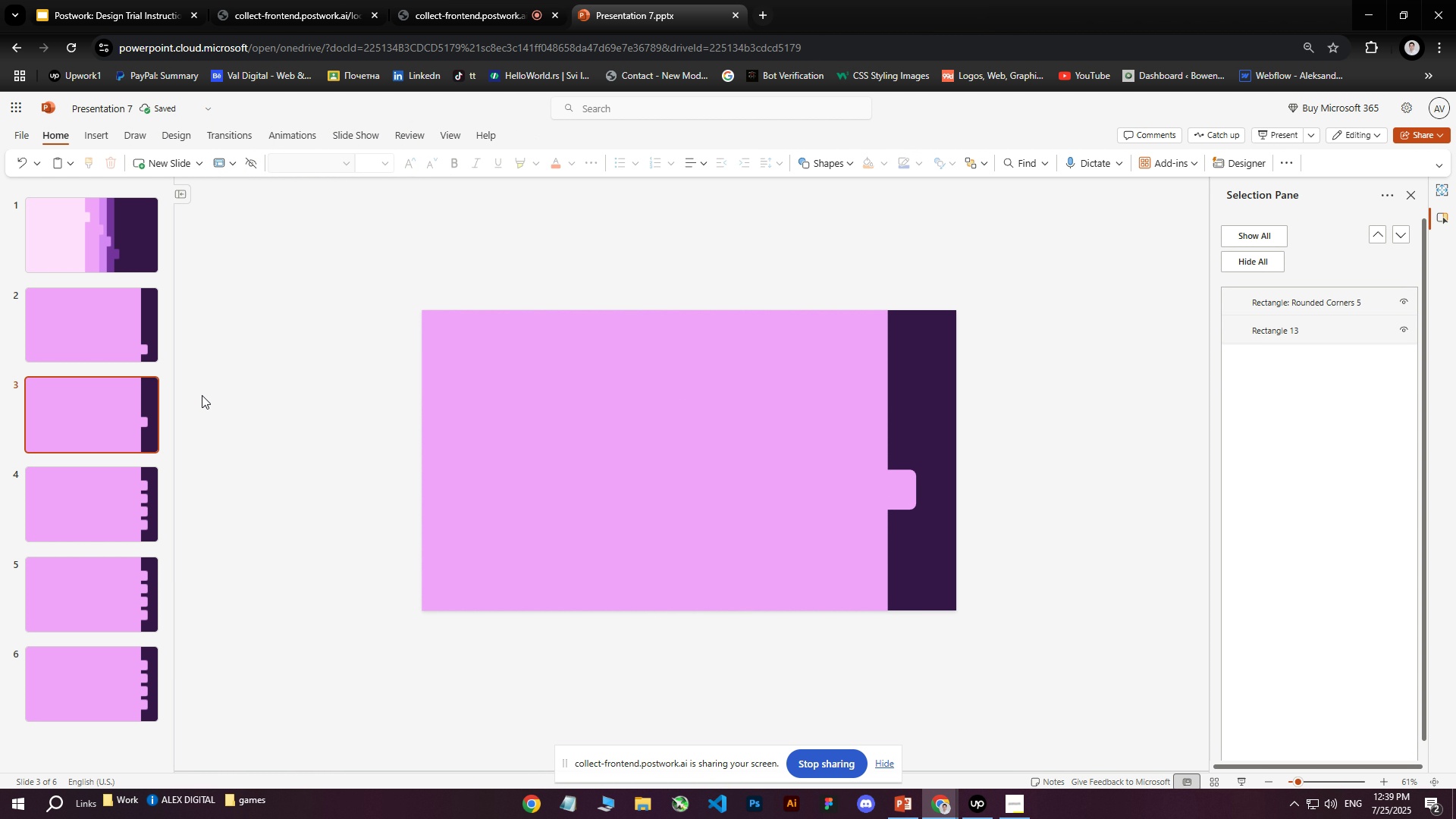 
left_click([52, 322])
 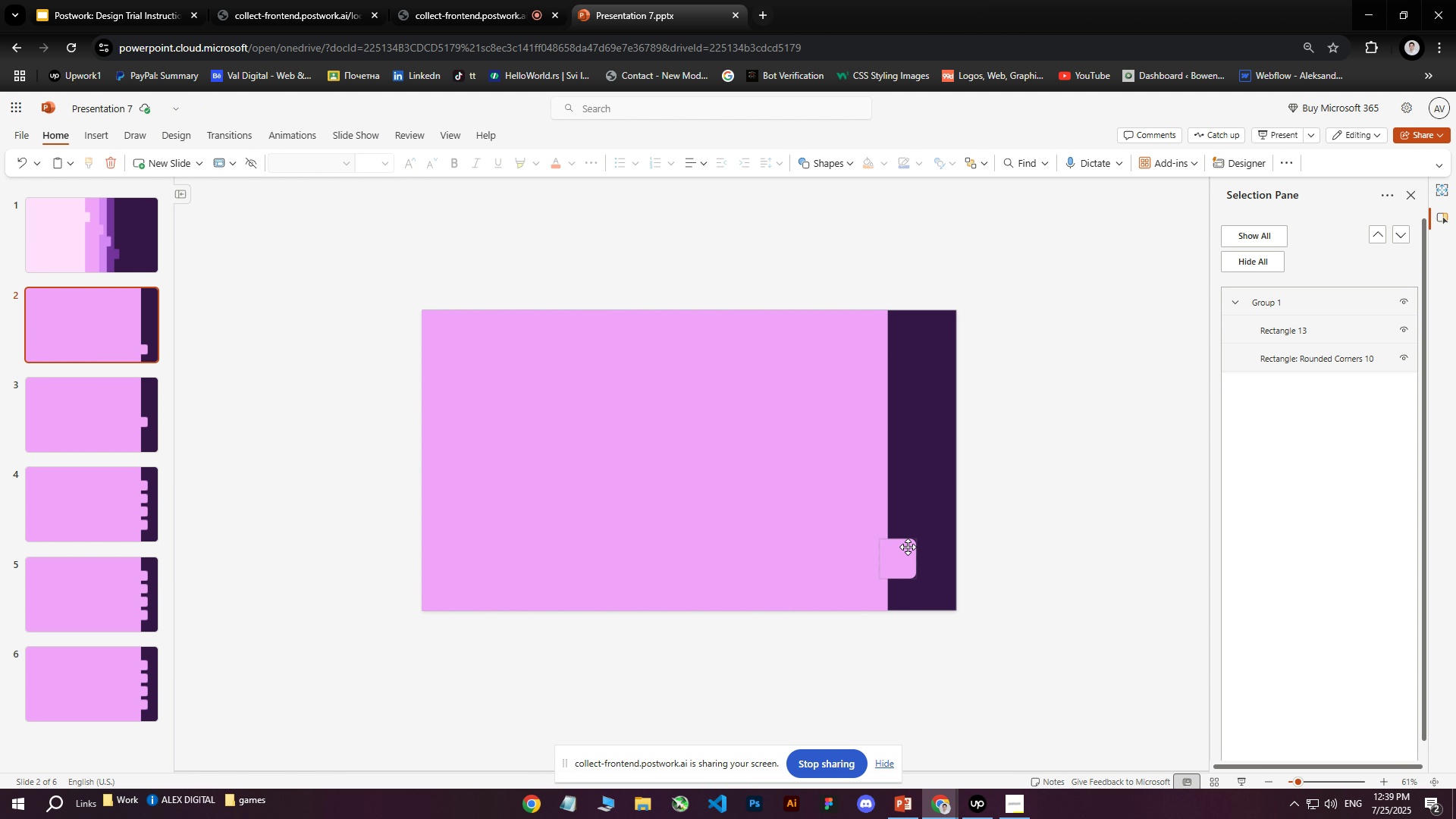 
left_click([779, 472])
 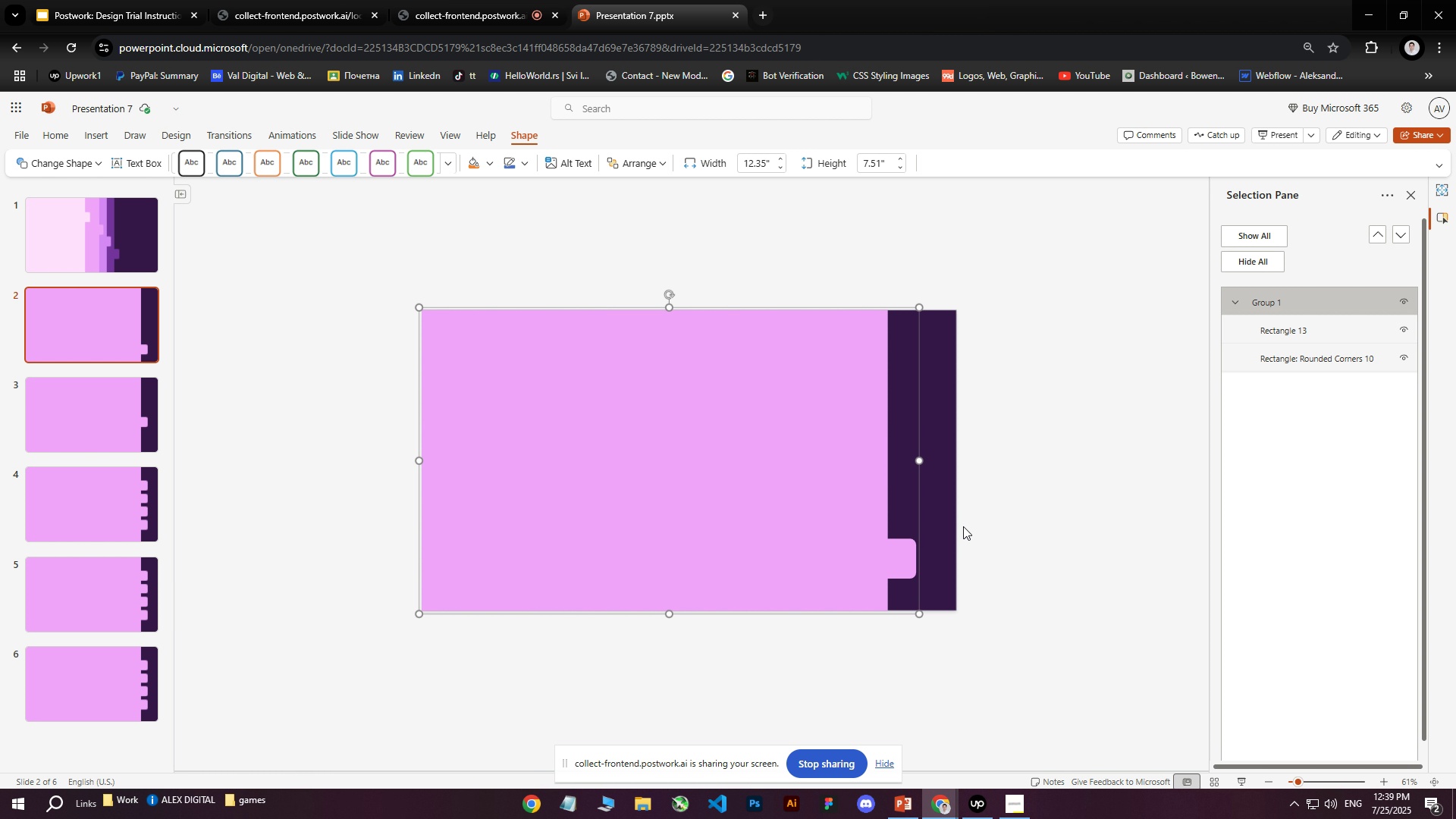 
left_click([907, 560])
 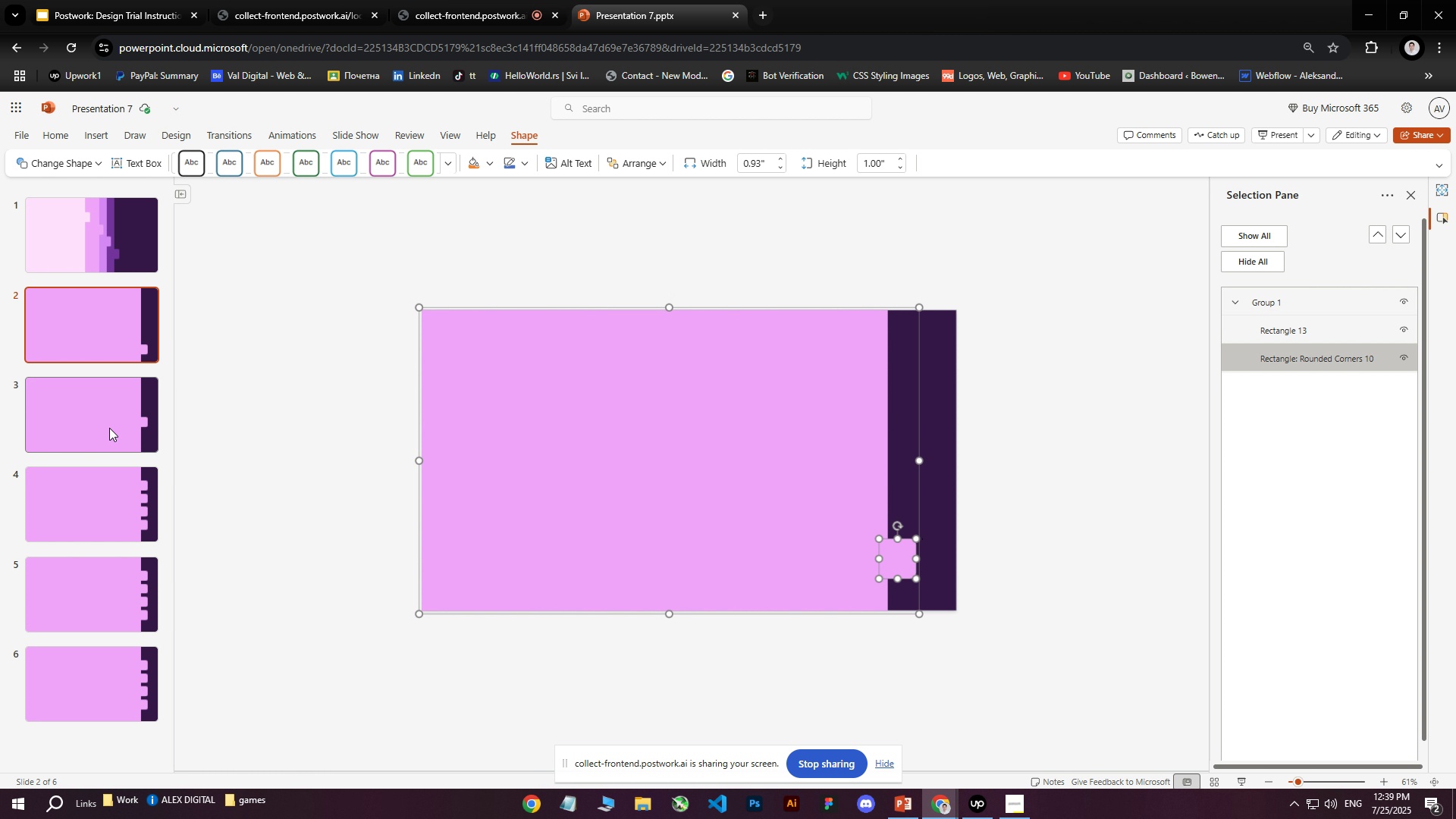 
left_click([86, 419])
 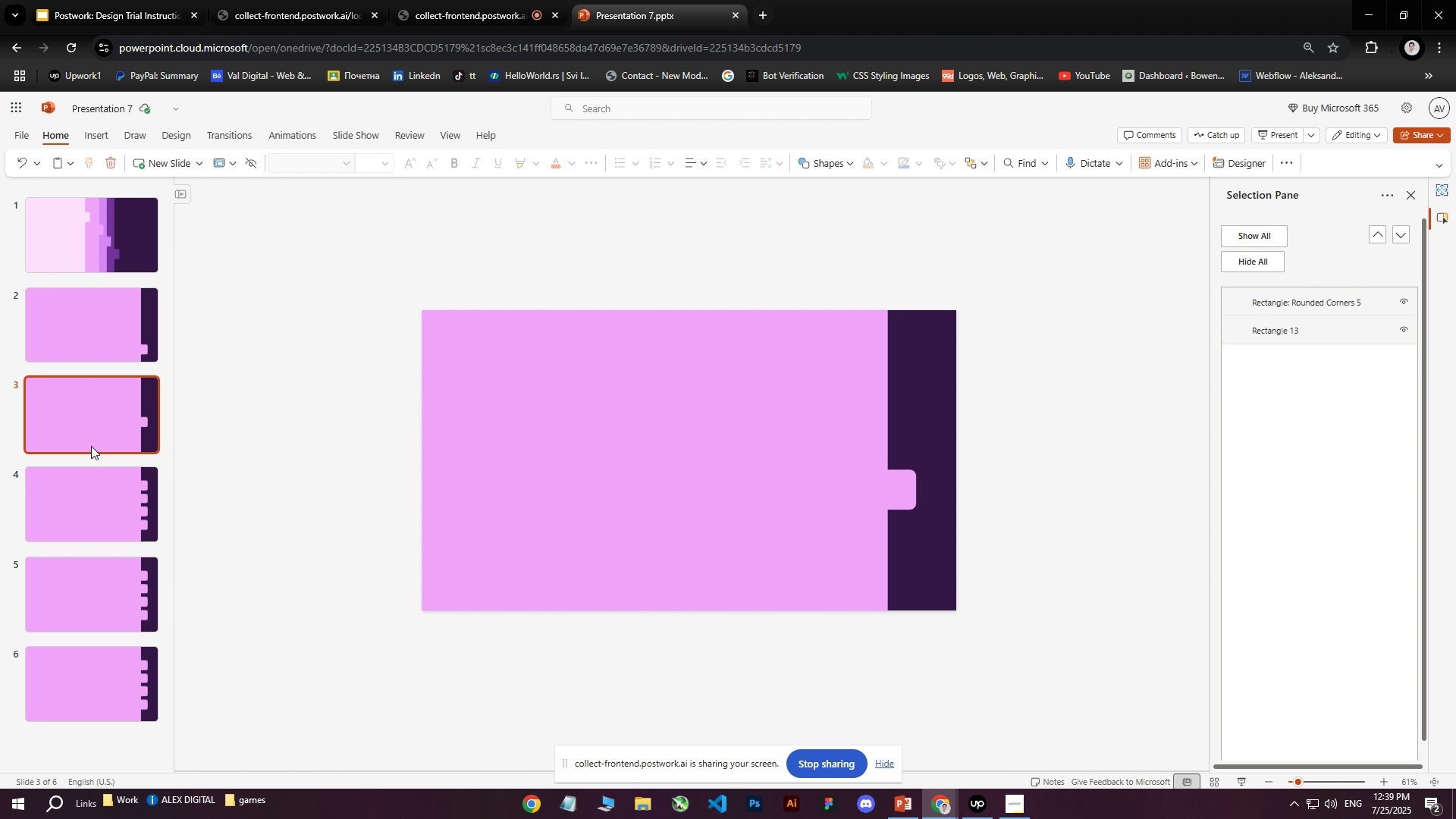 
left_click([77, 494])
 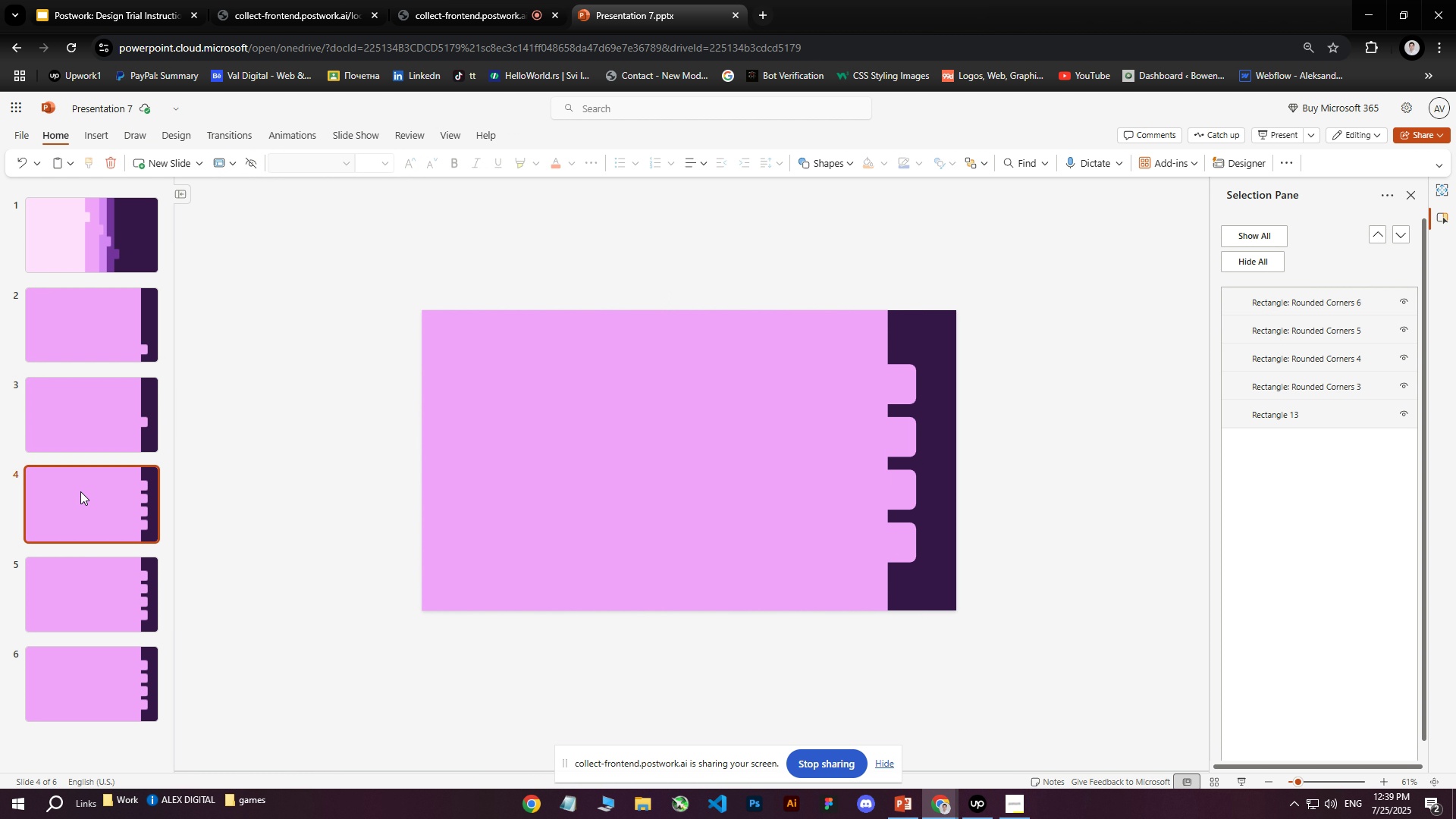 
left_click([90, 428])
 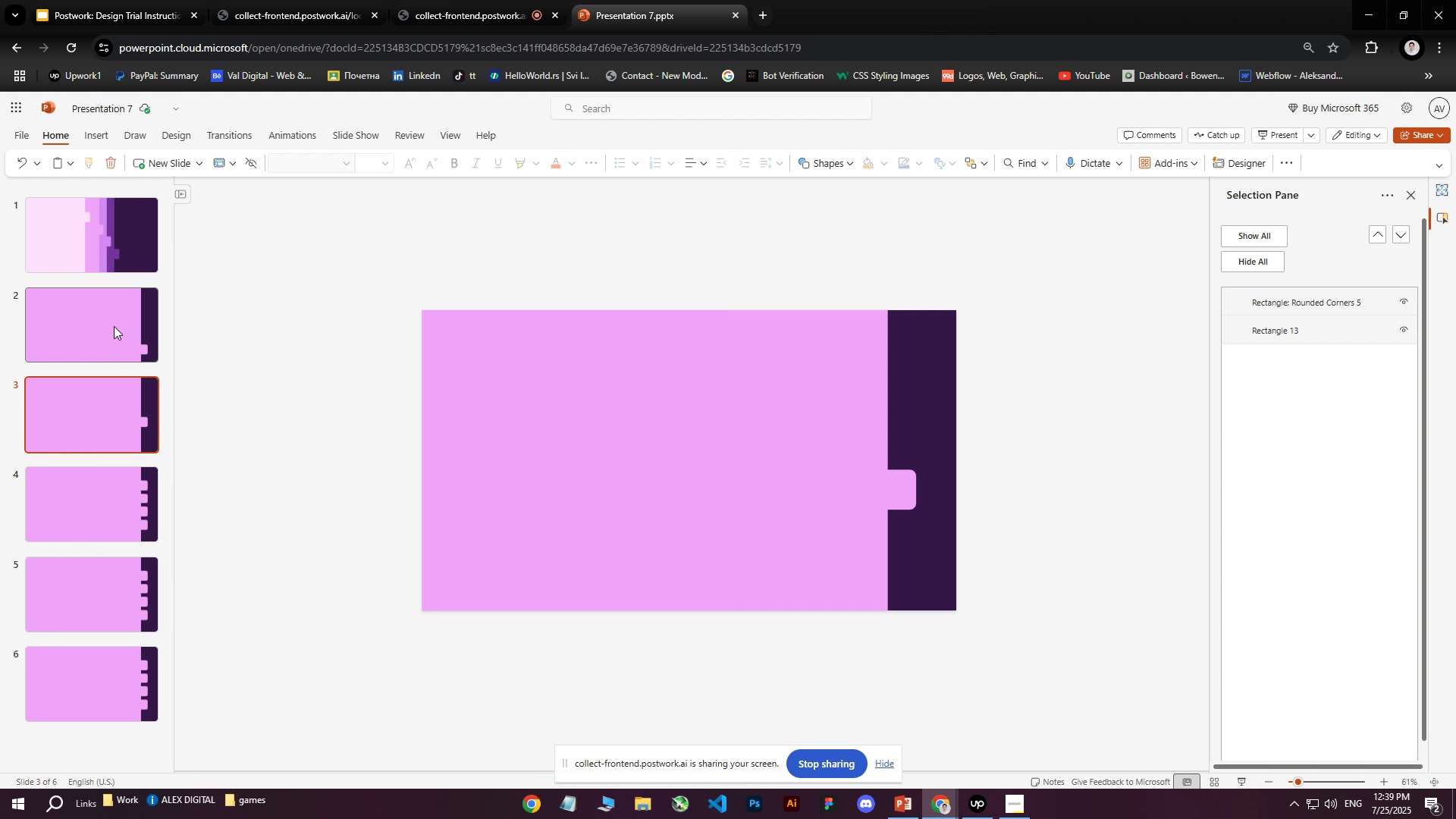 
left_click([115, 323])
 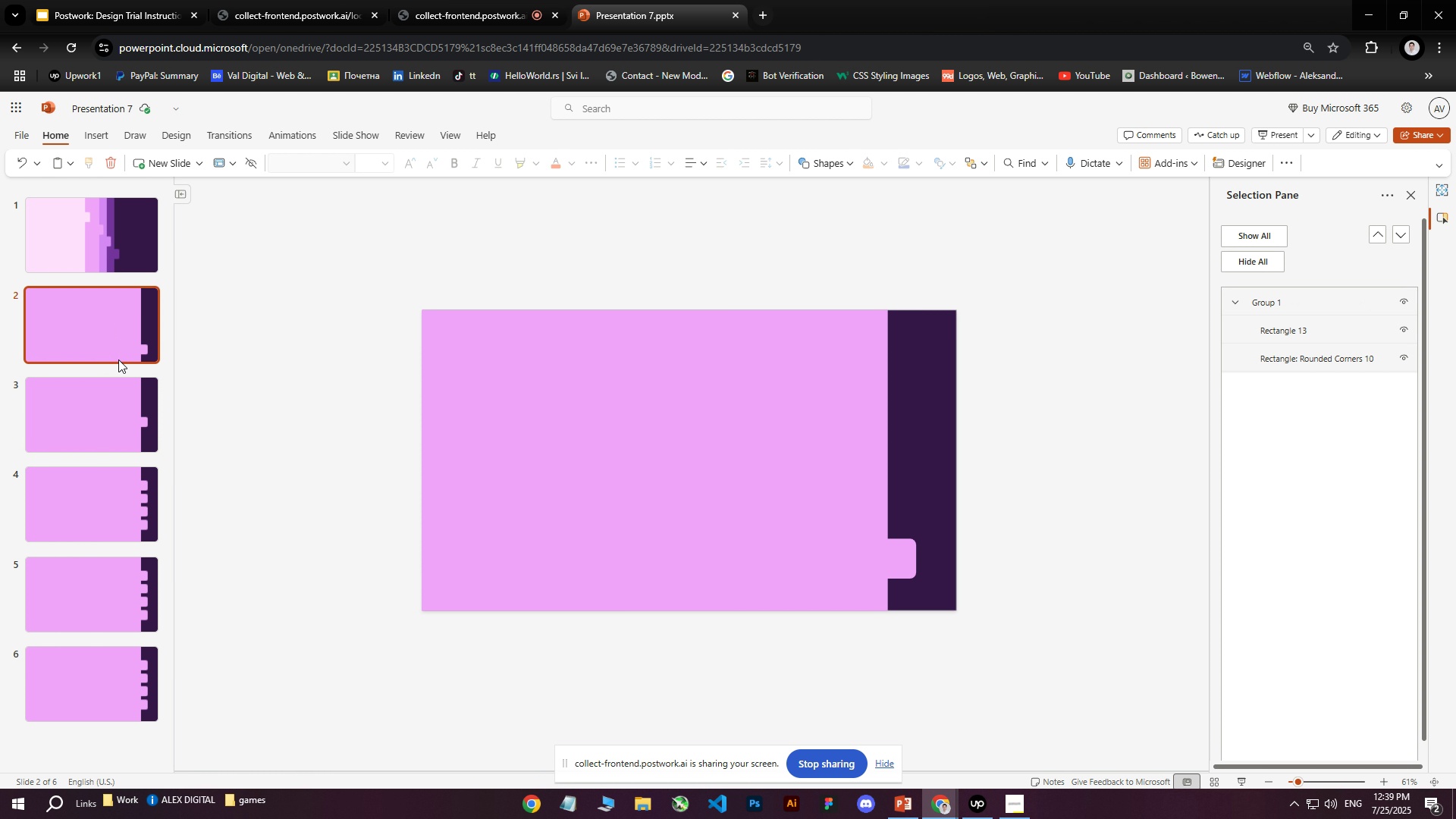 
key(Delete)
 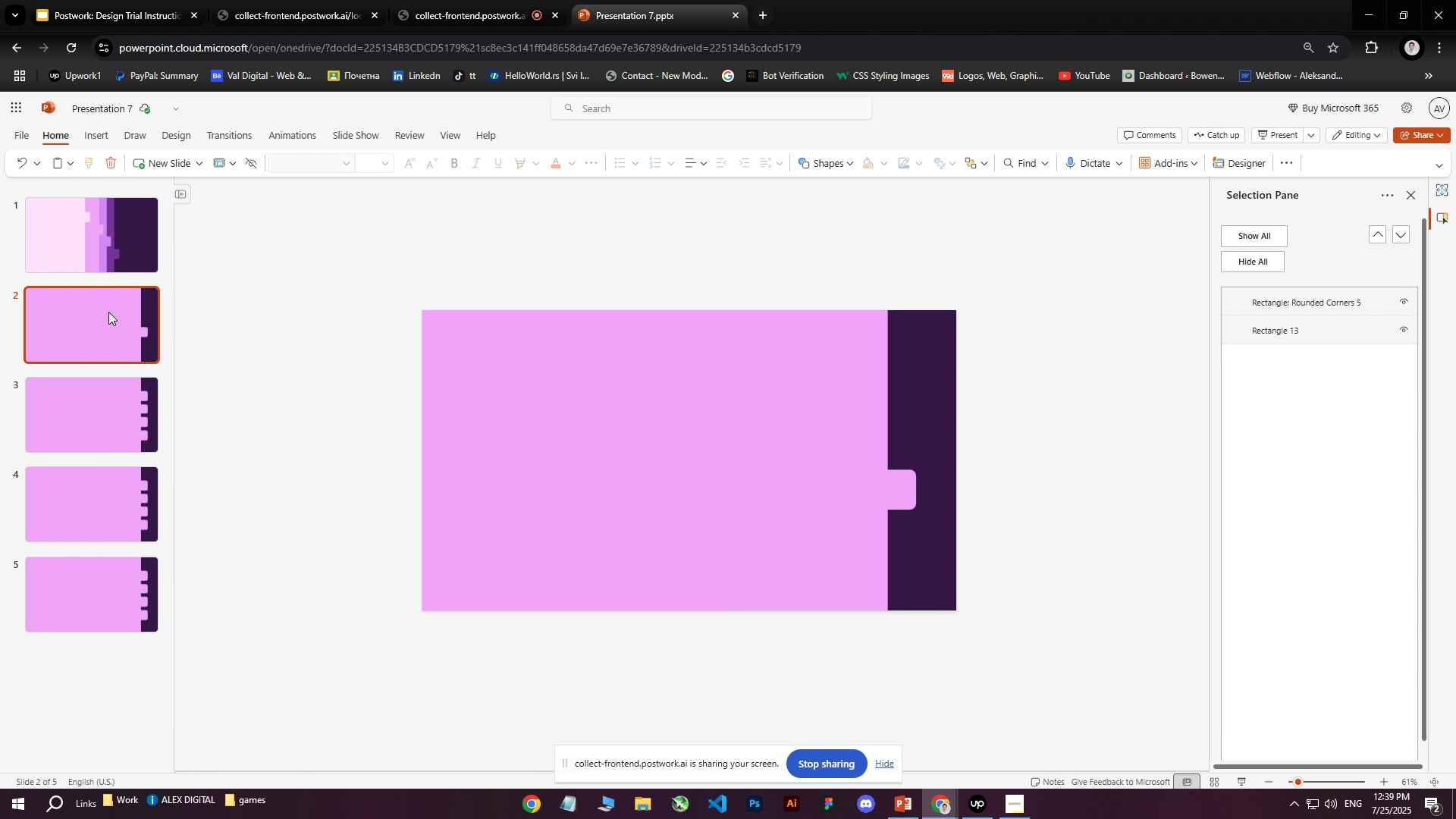 
left_click([120, 284])
 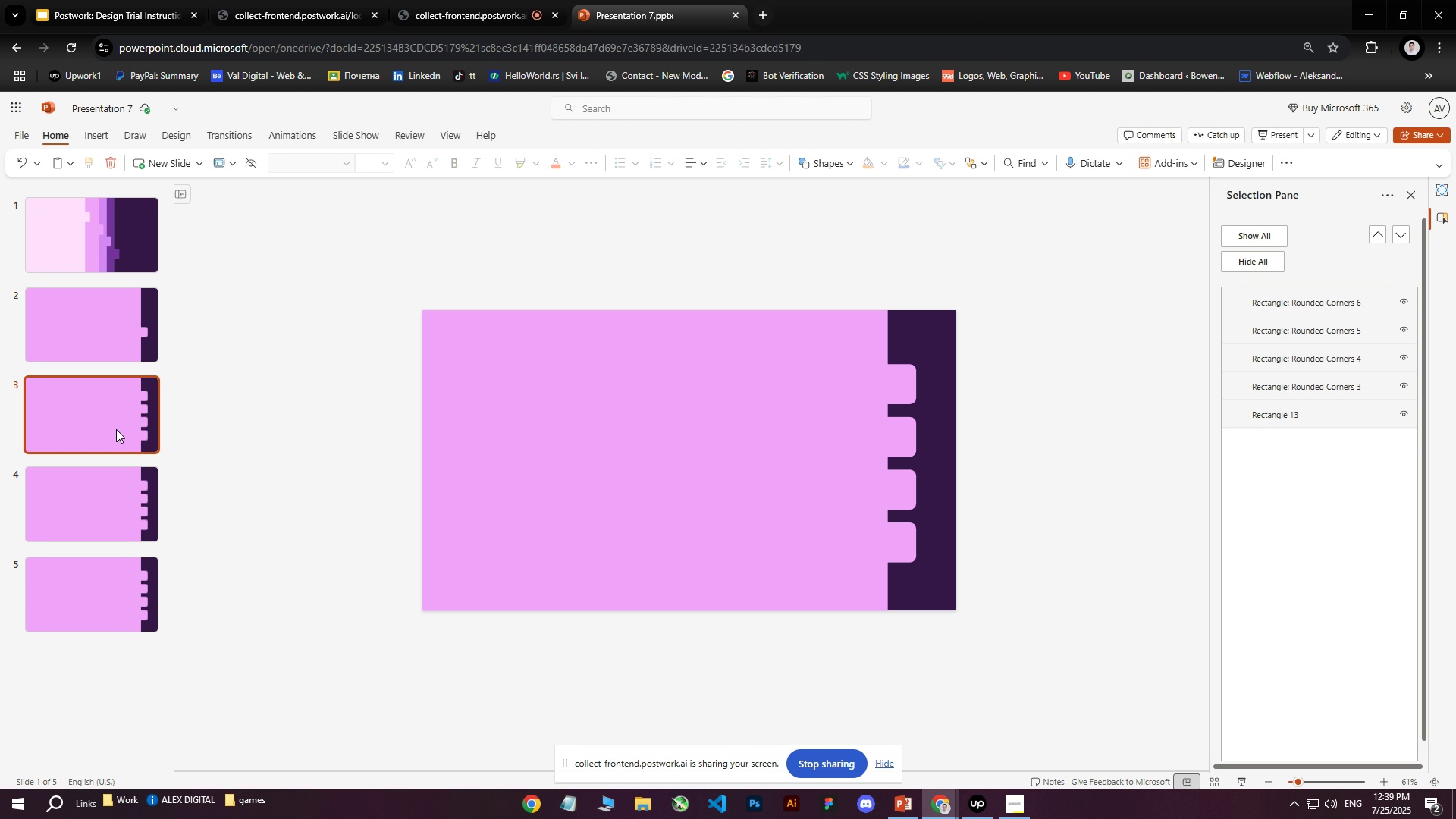 
left_click([116, 429])
 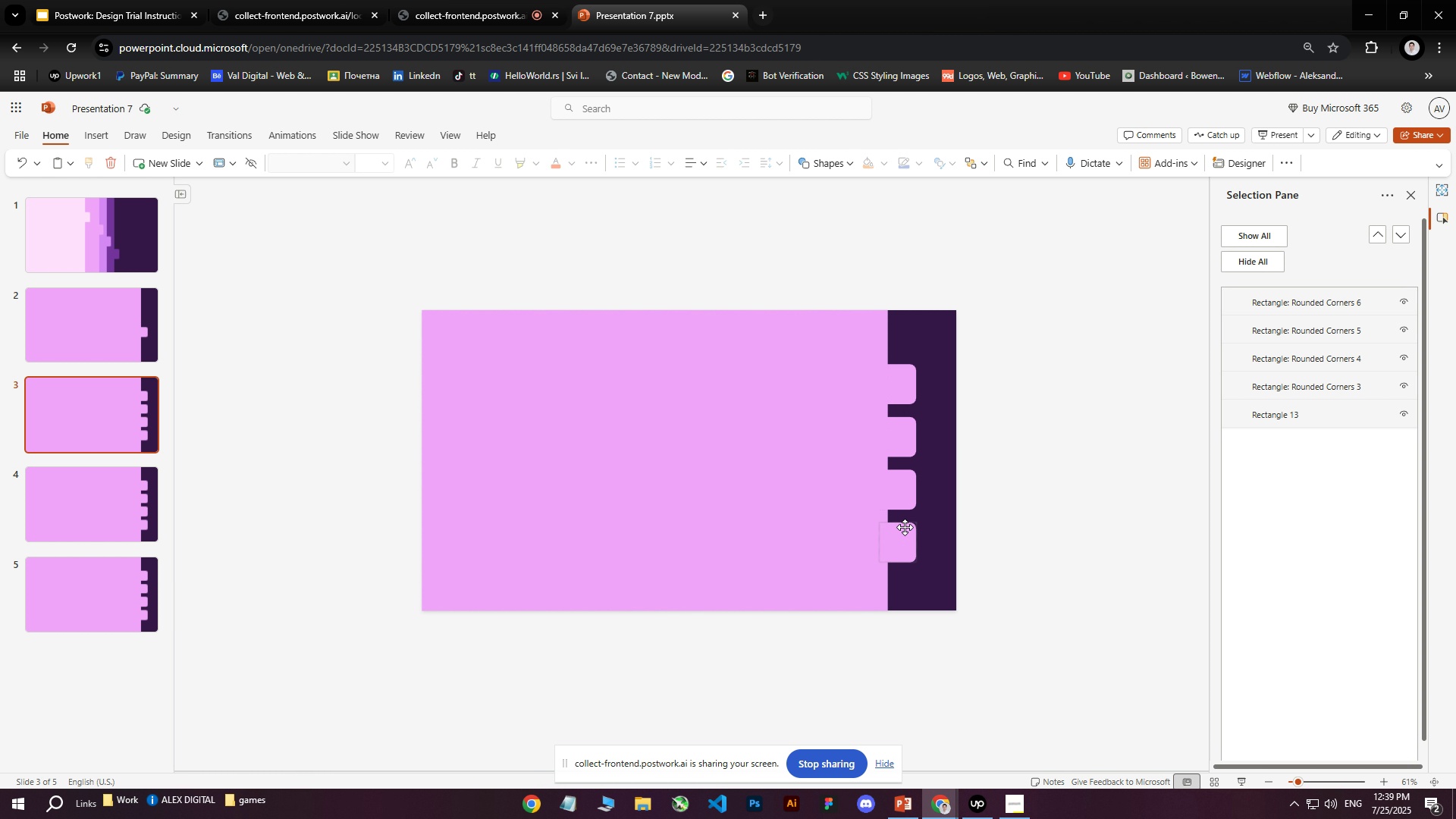 
wait(5.35)
 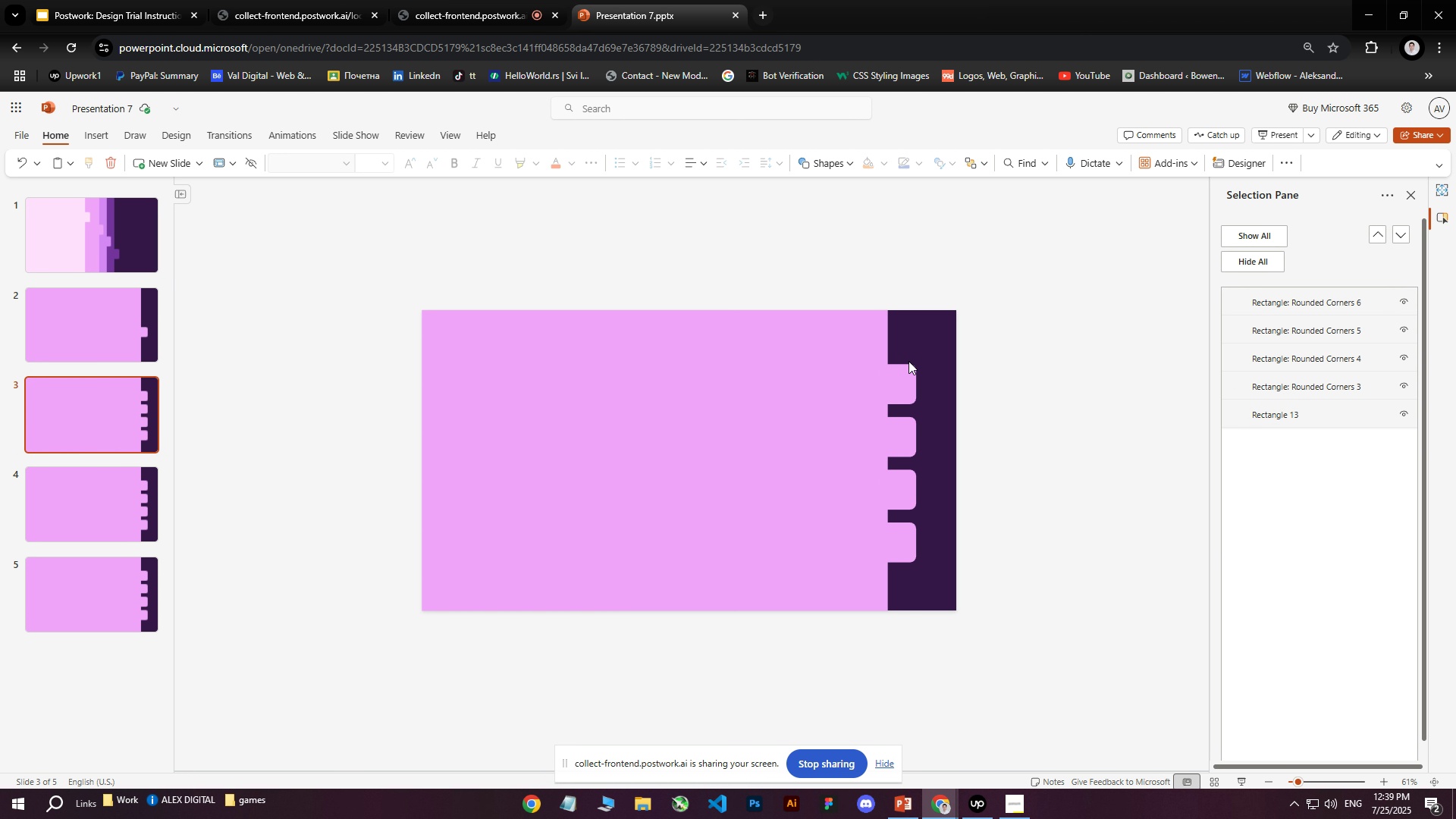 
left_click([66, 326])
 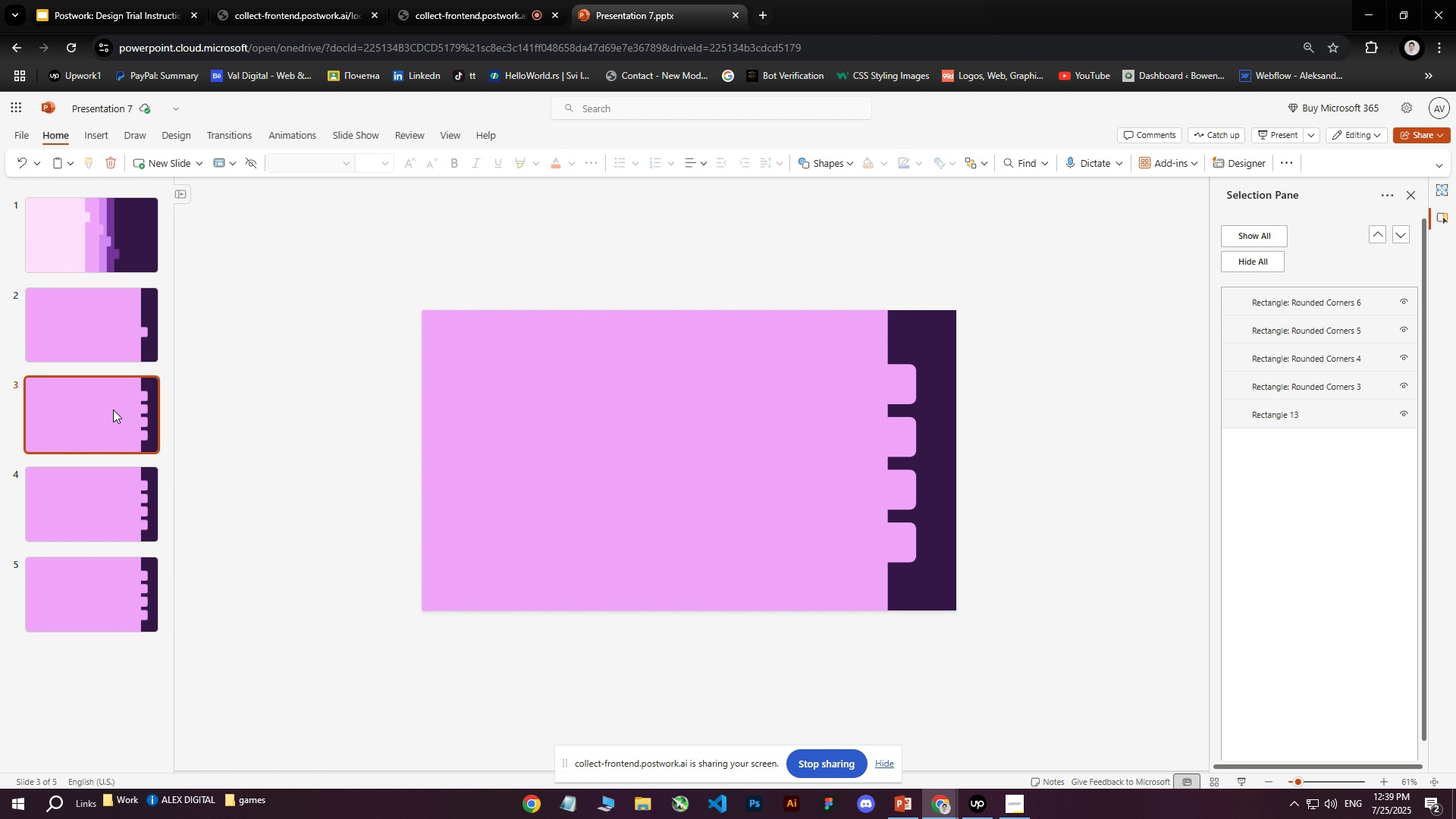 
double_click([99, 330])
 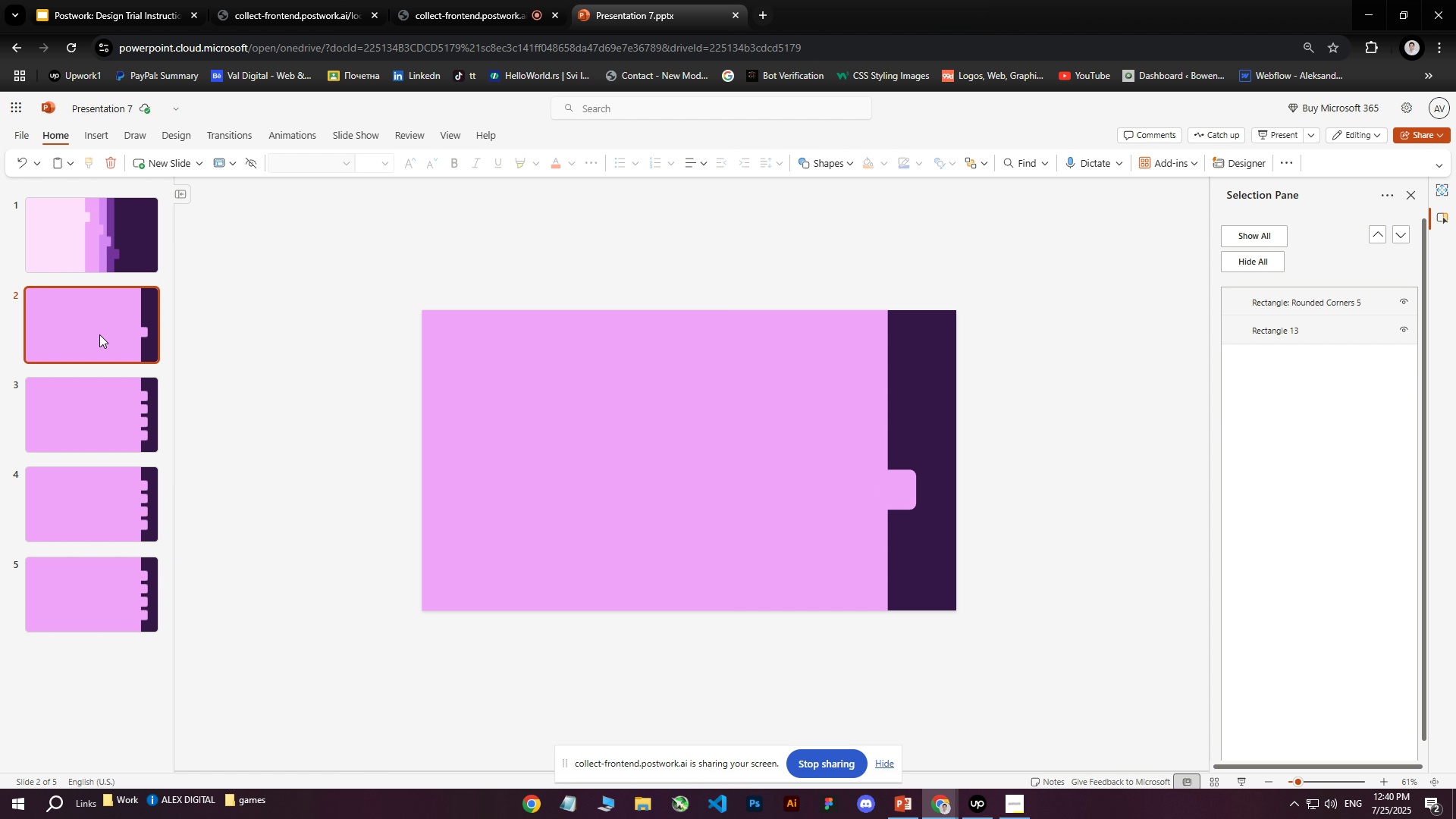 
key(Delete)
 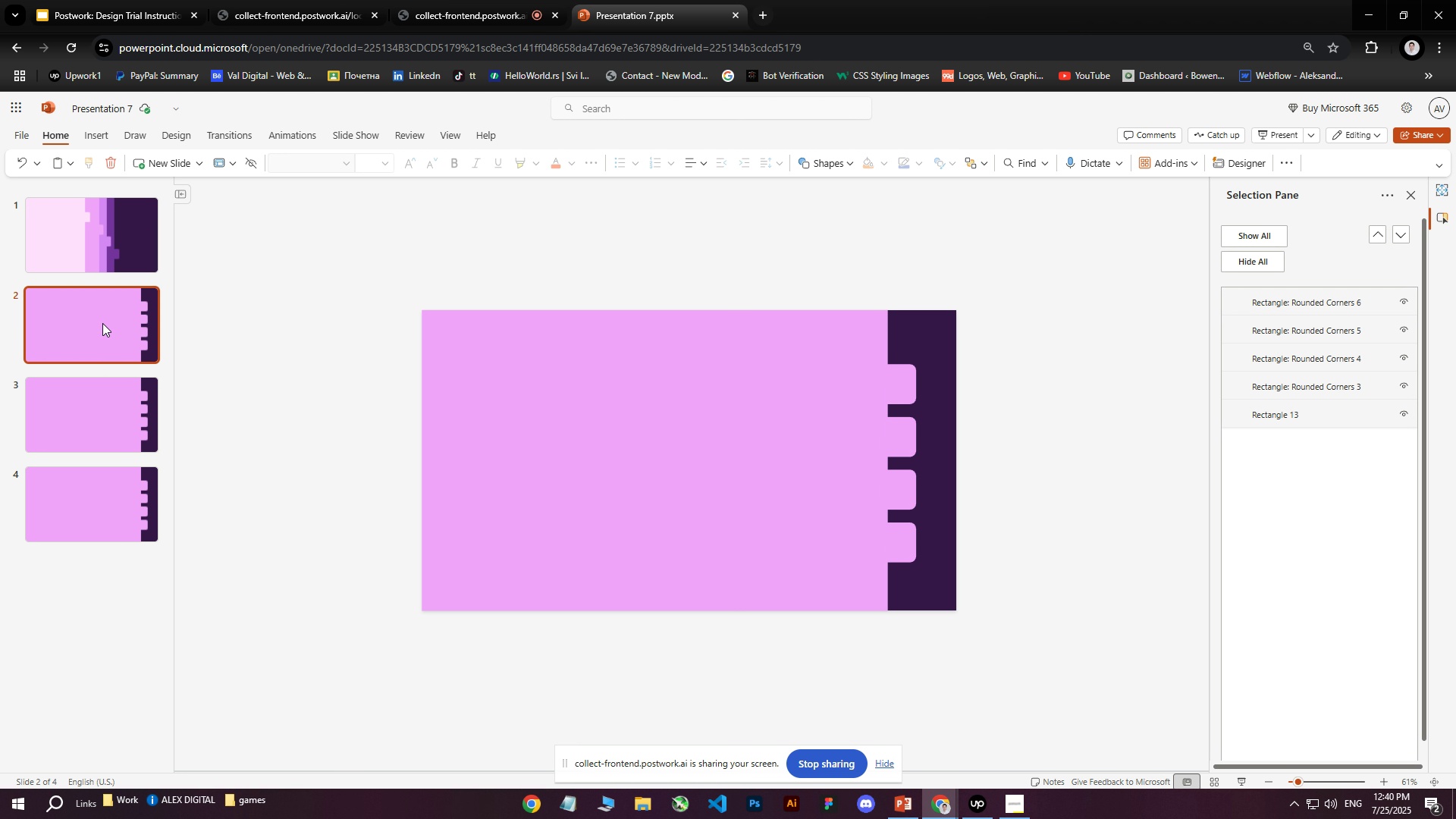 
left_click([102, 323])
 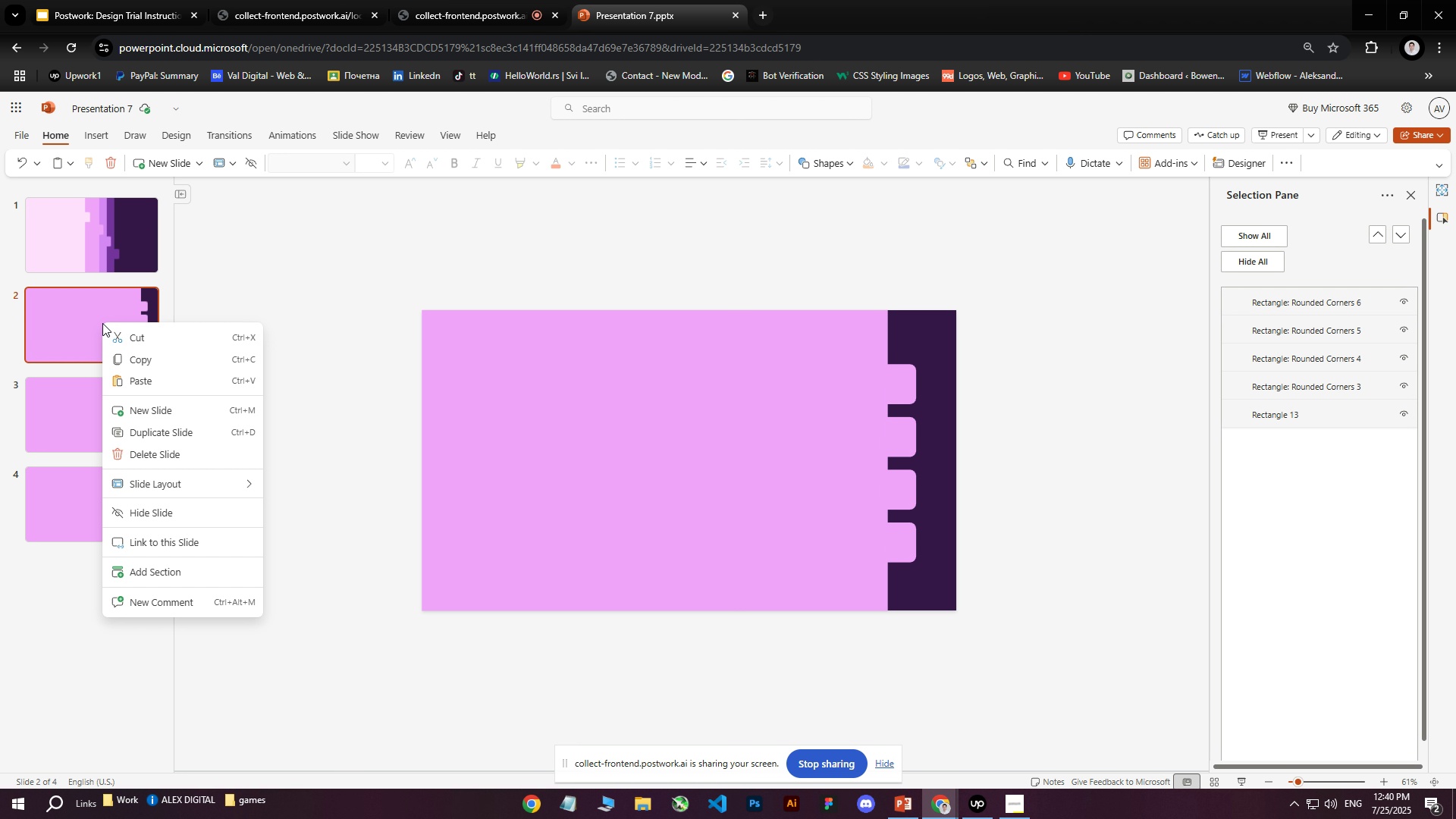 
right_click([102, 323])
 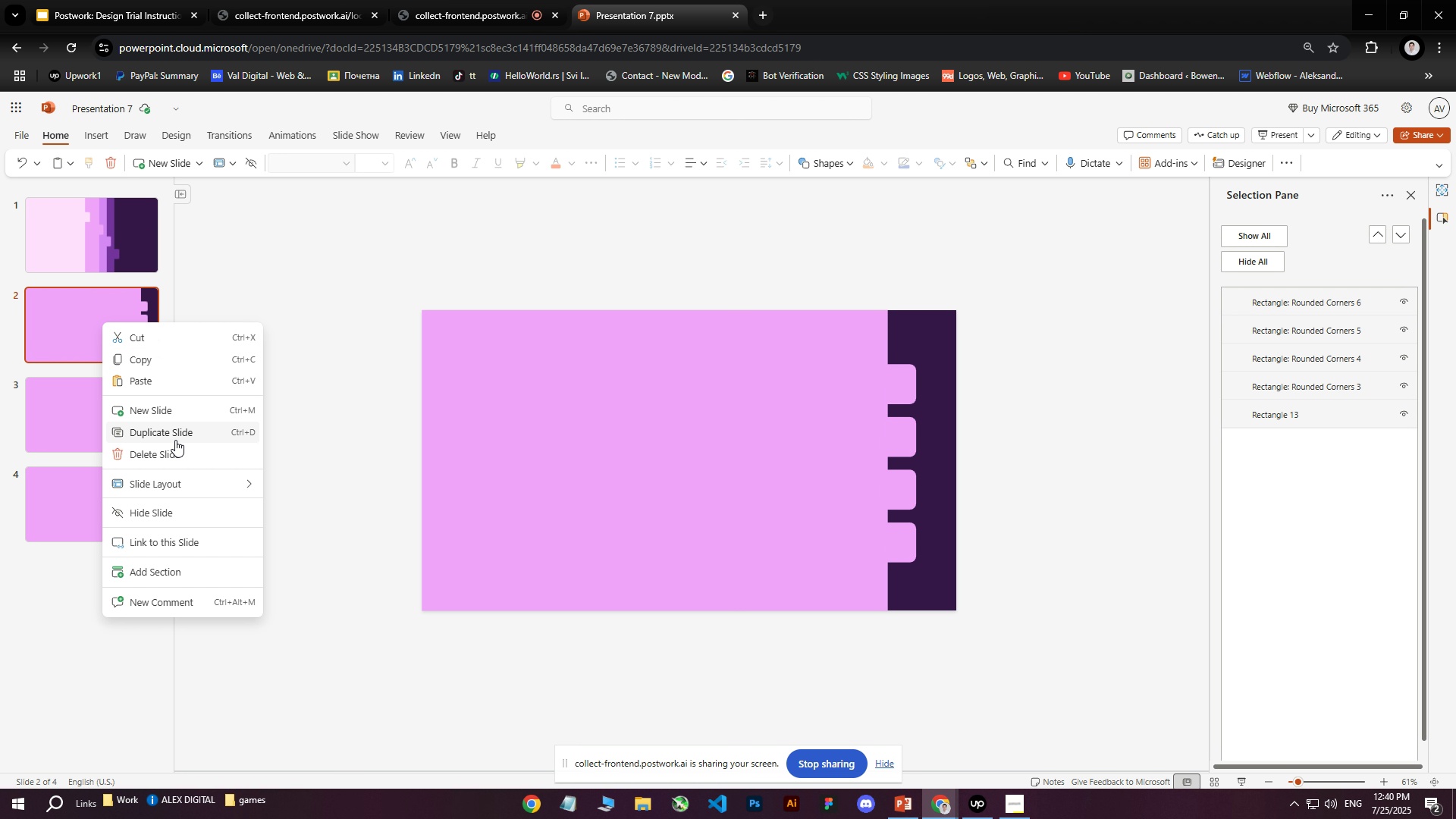 
left_click([177, 433])
 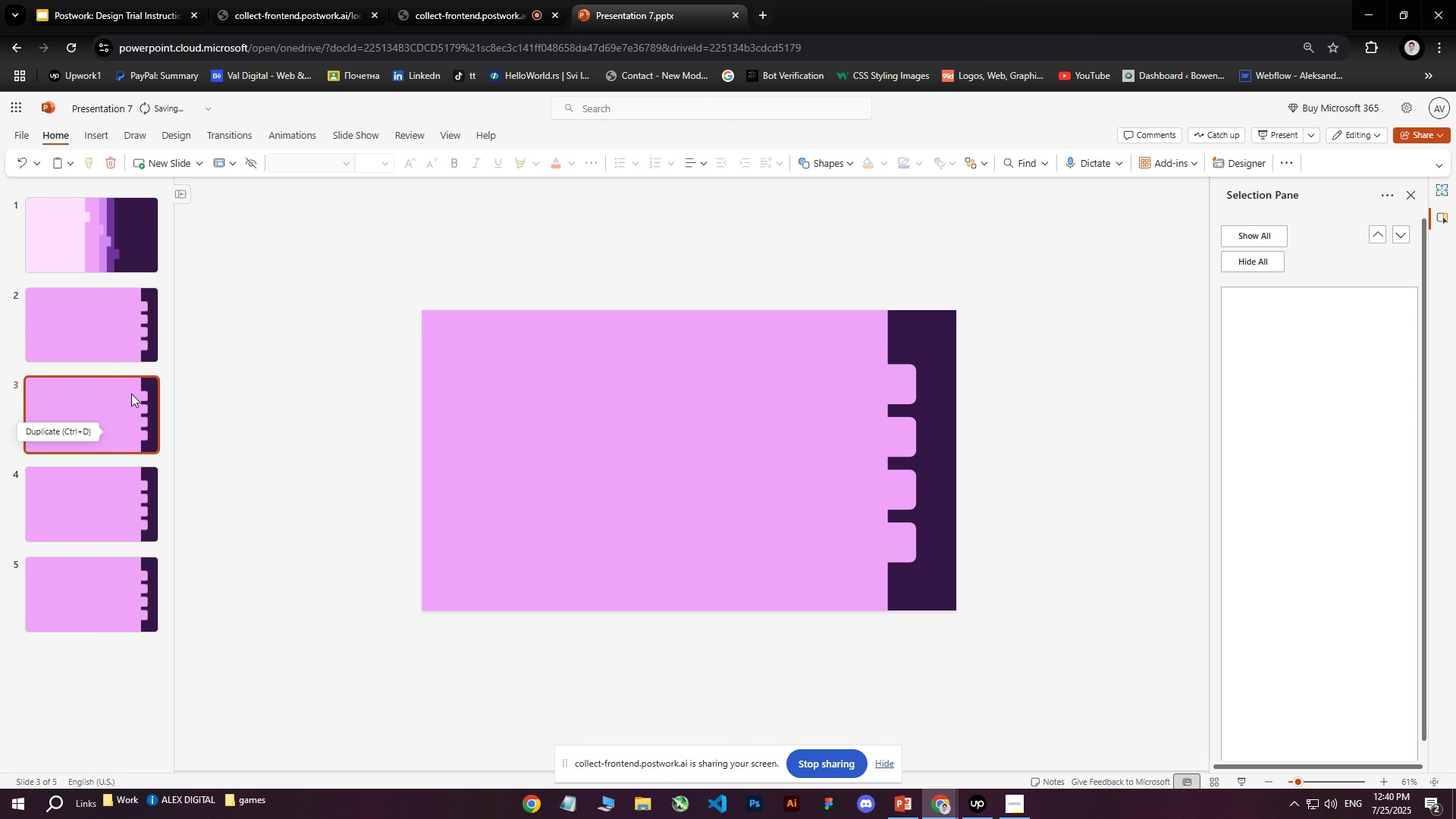 
left_click_drag(start_coordinate=[109, 405], to_coordinate=[112, 271])
 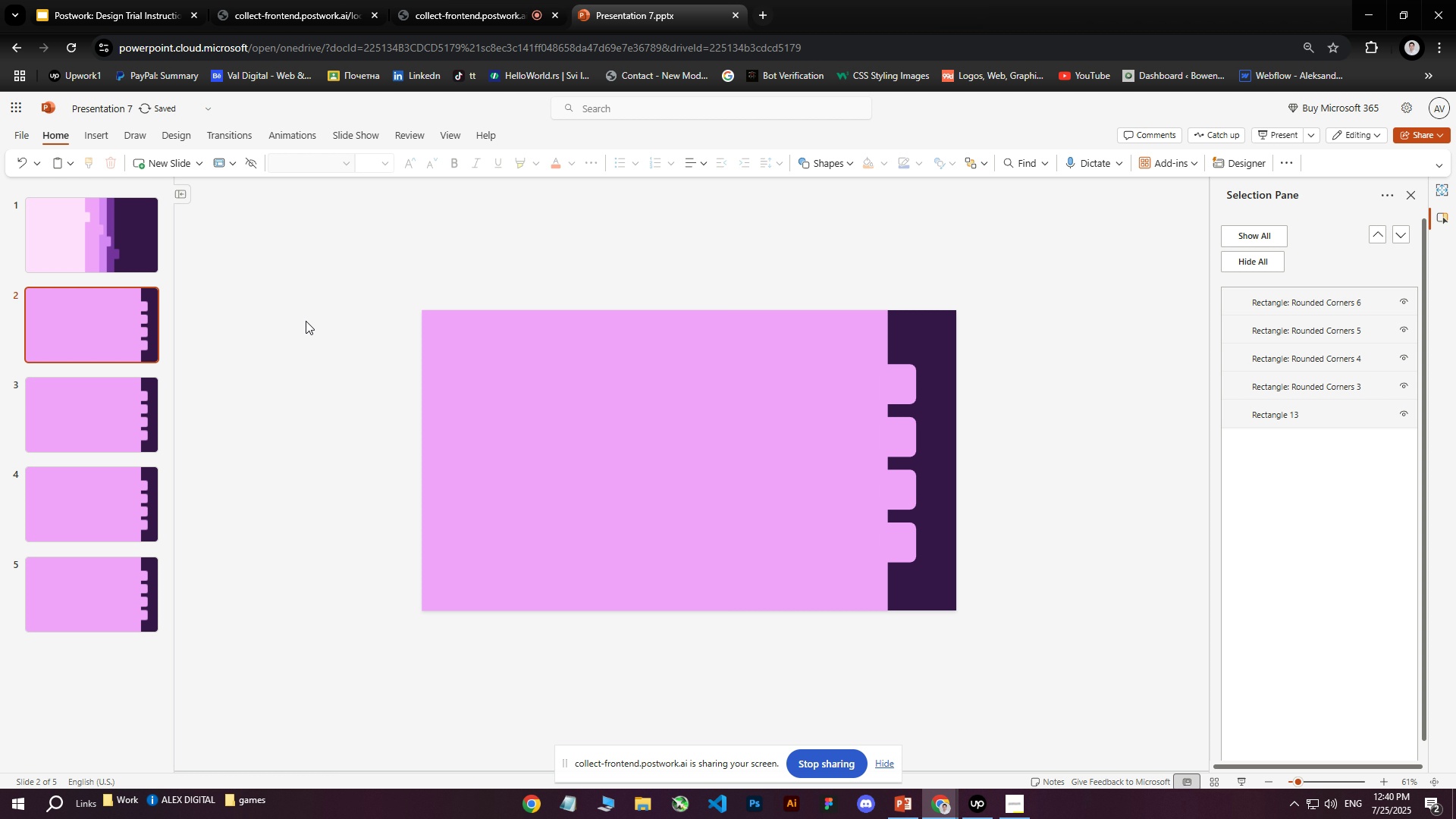 
double_click([68, 318])
 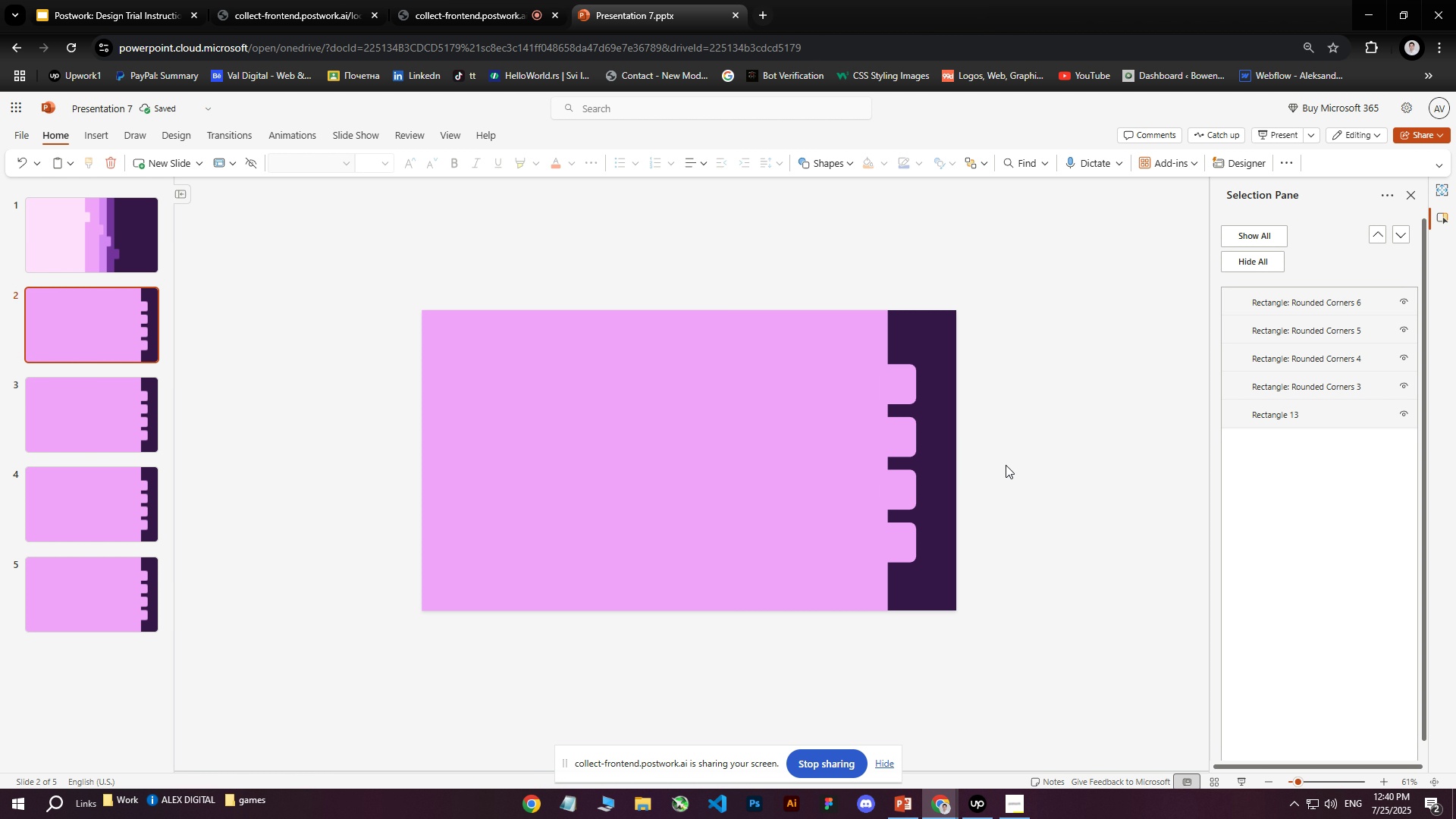 
left_click([909, 381])
 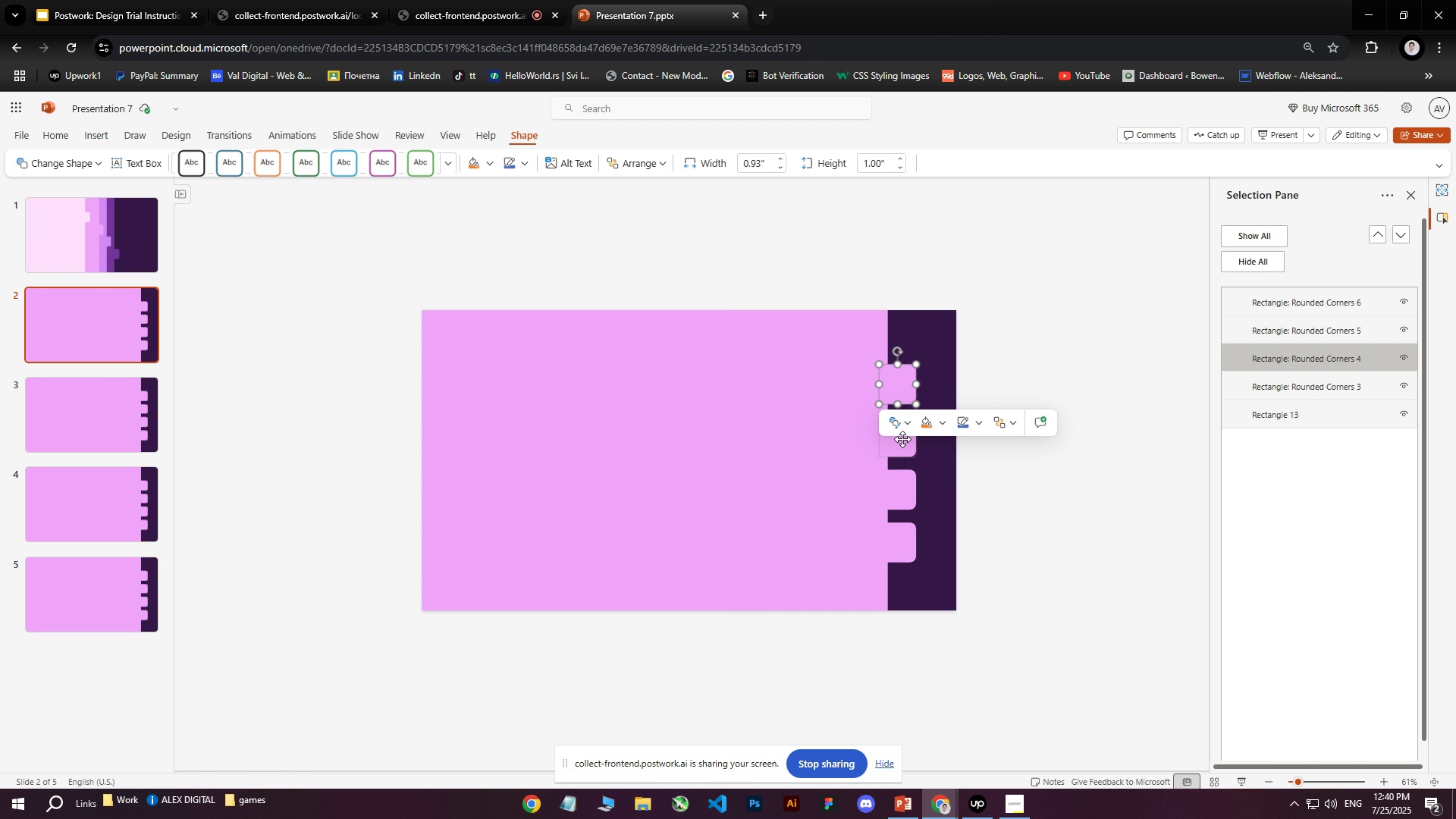 
key(Delete)
 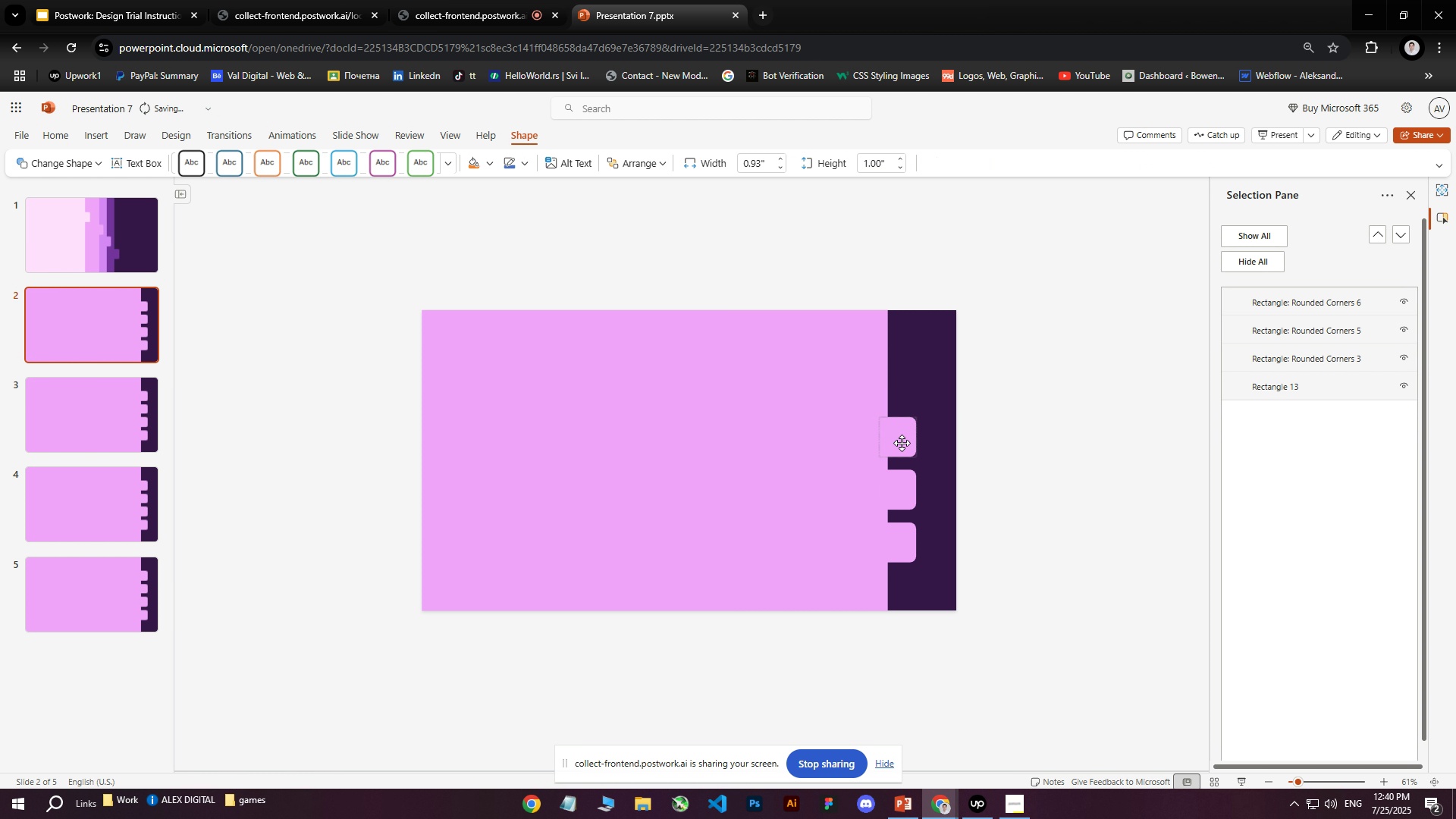 
left_click([902, 443])
 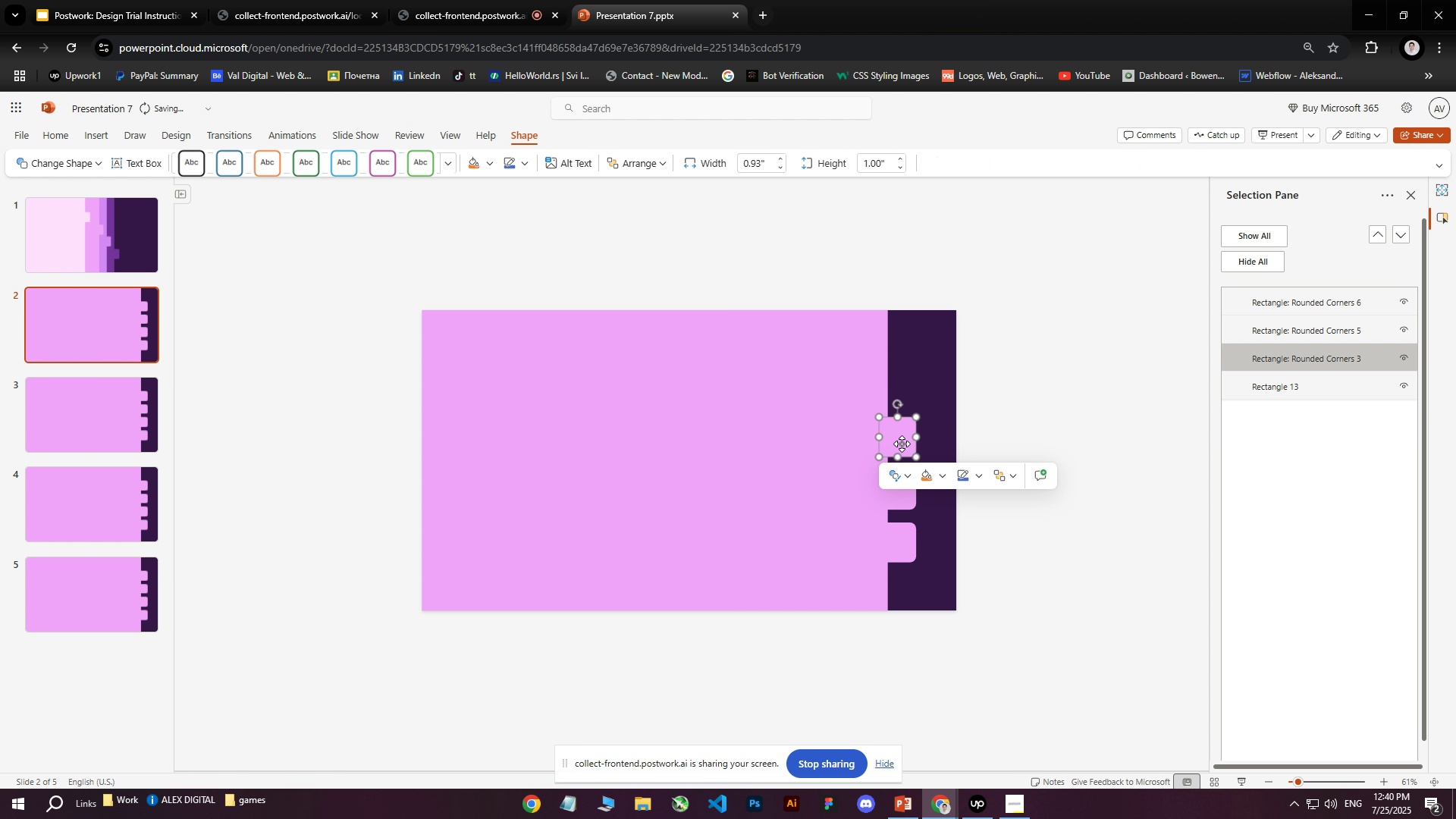 
key(Delete)
 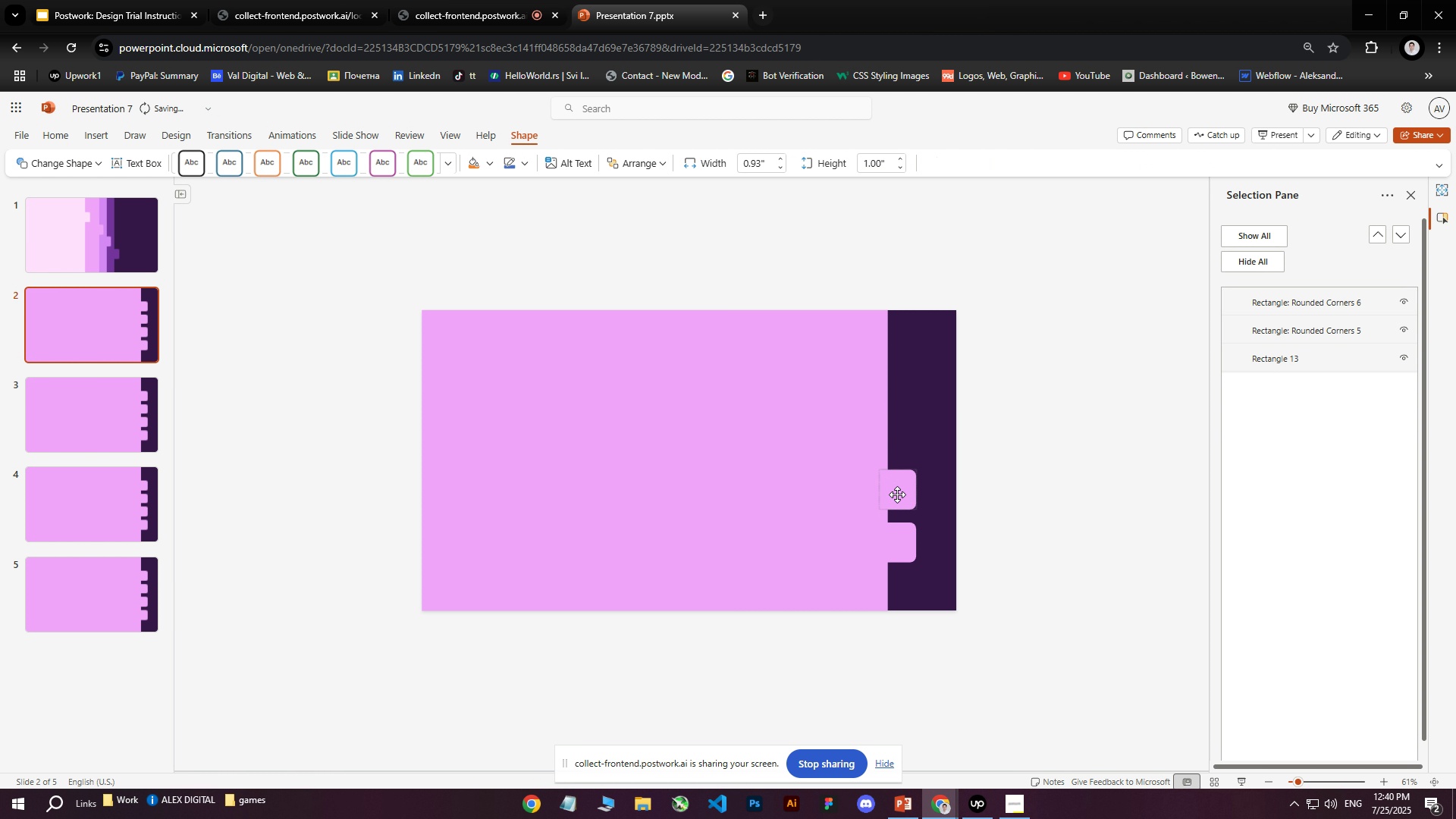 
left_click([899, 494])
 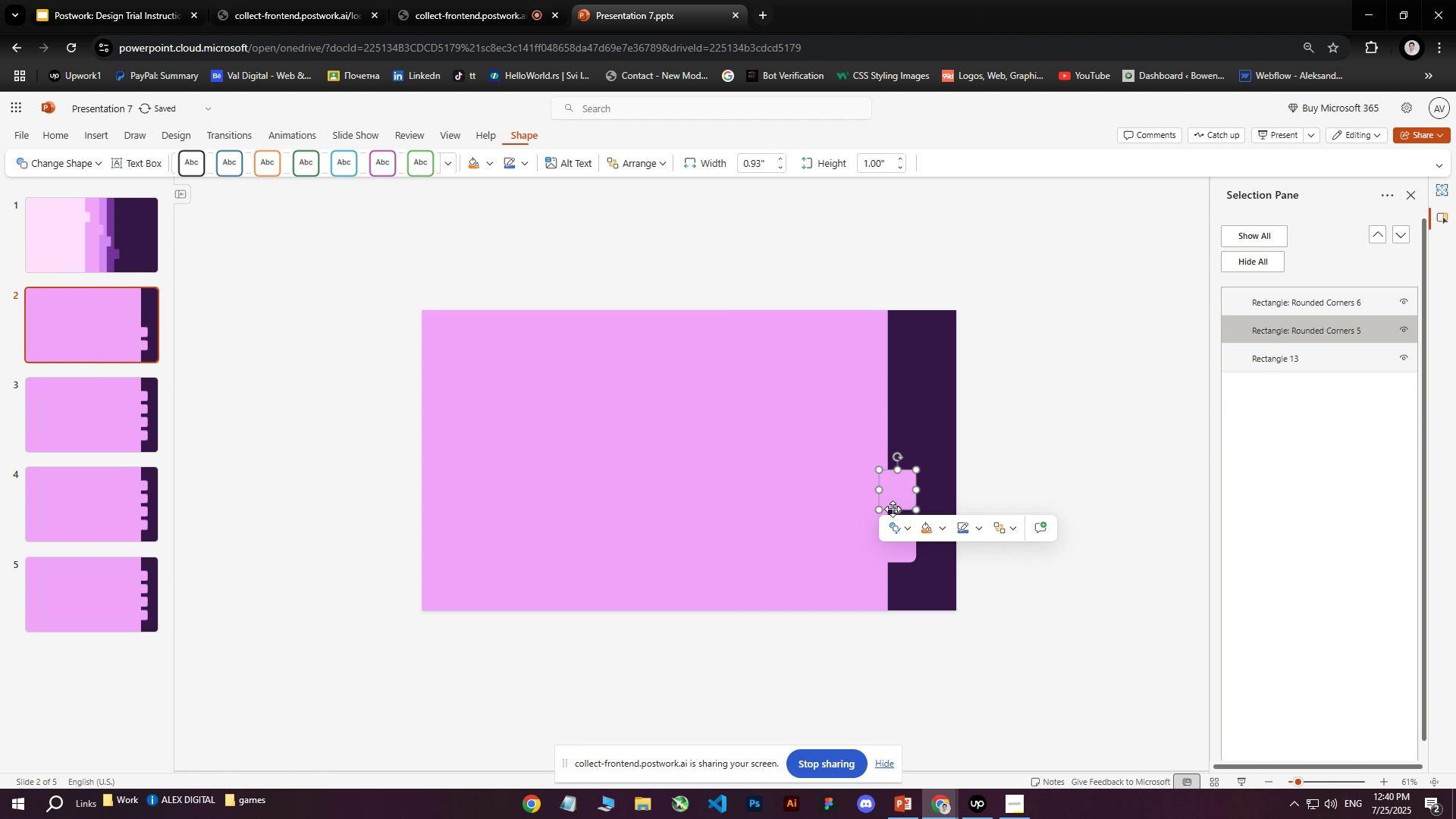 
key(Delete)
 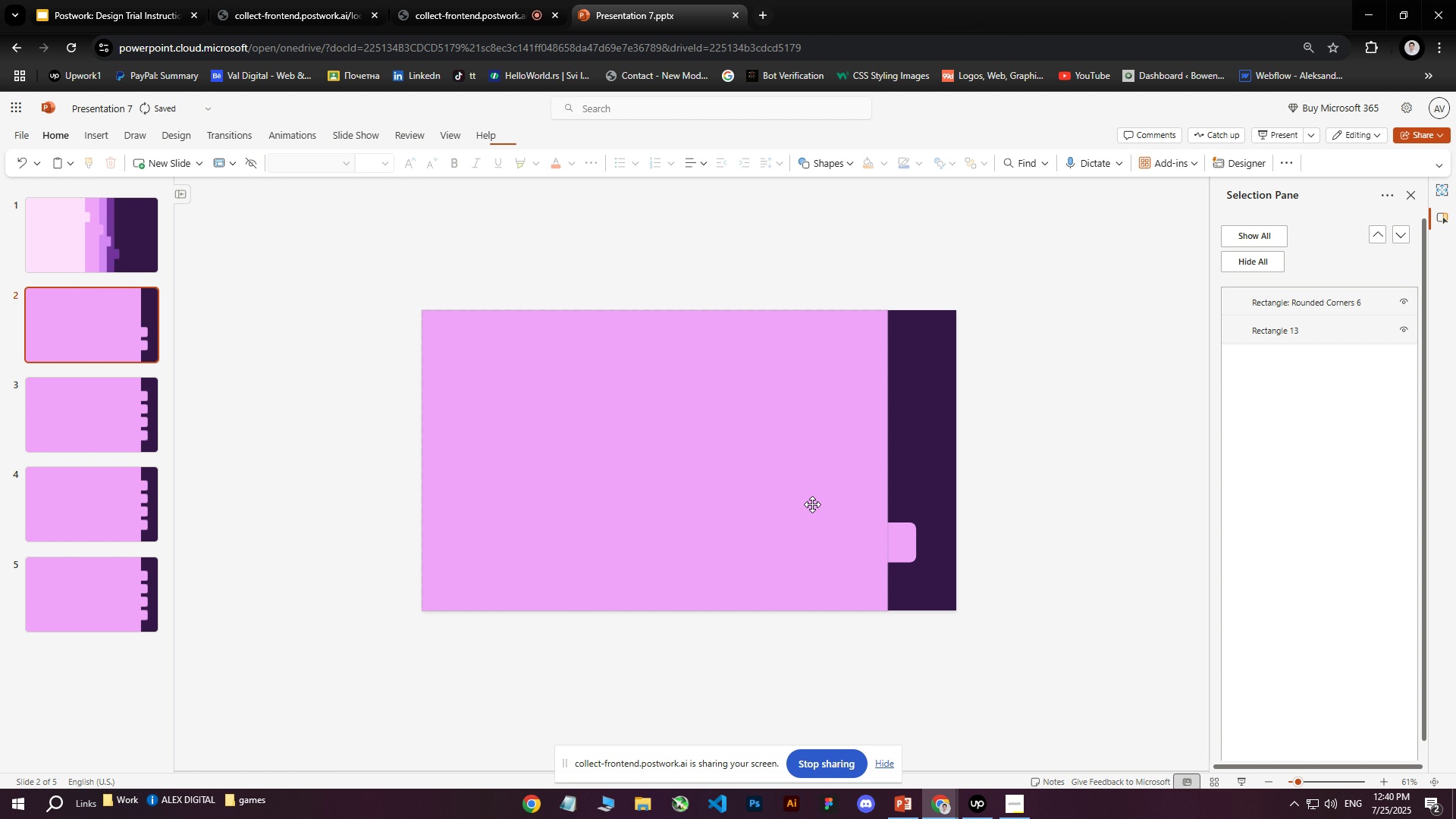 
left_click([809, 504])
 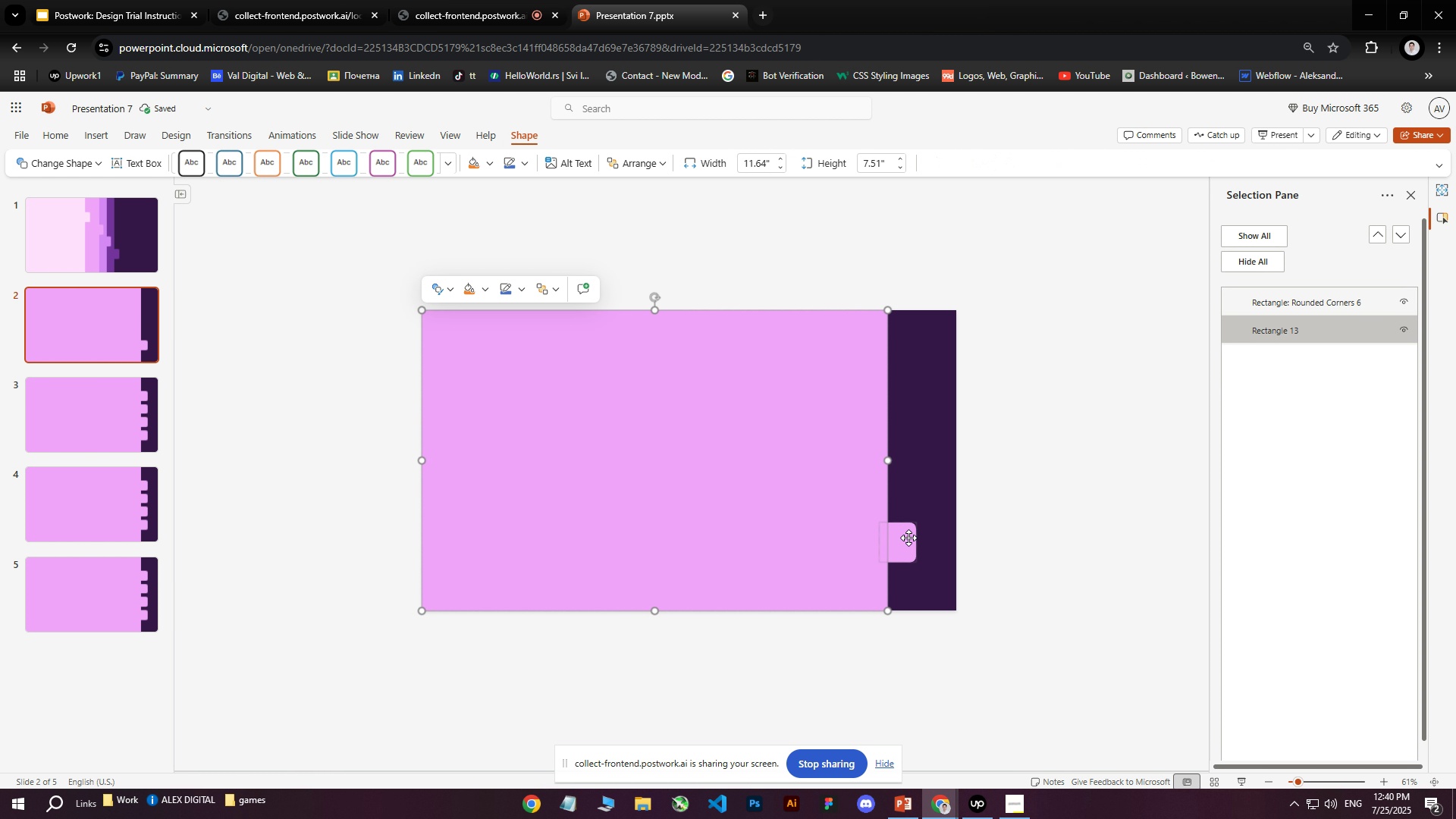 
hold_key(key=ShiftLeft, duration=0.97)
left_click([899, 546])
 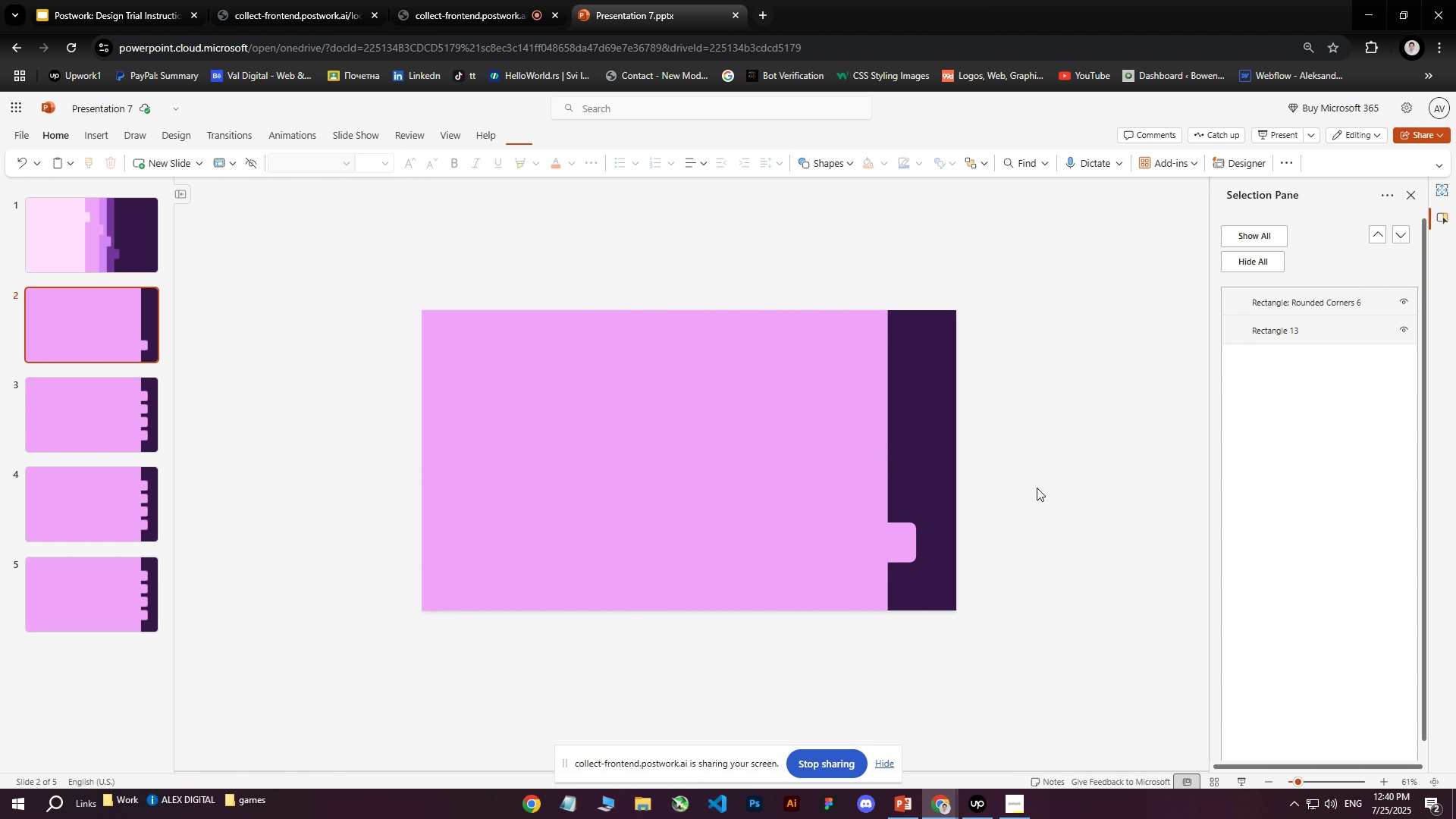 
double_click([803, 482])
 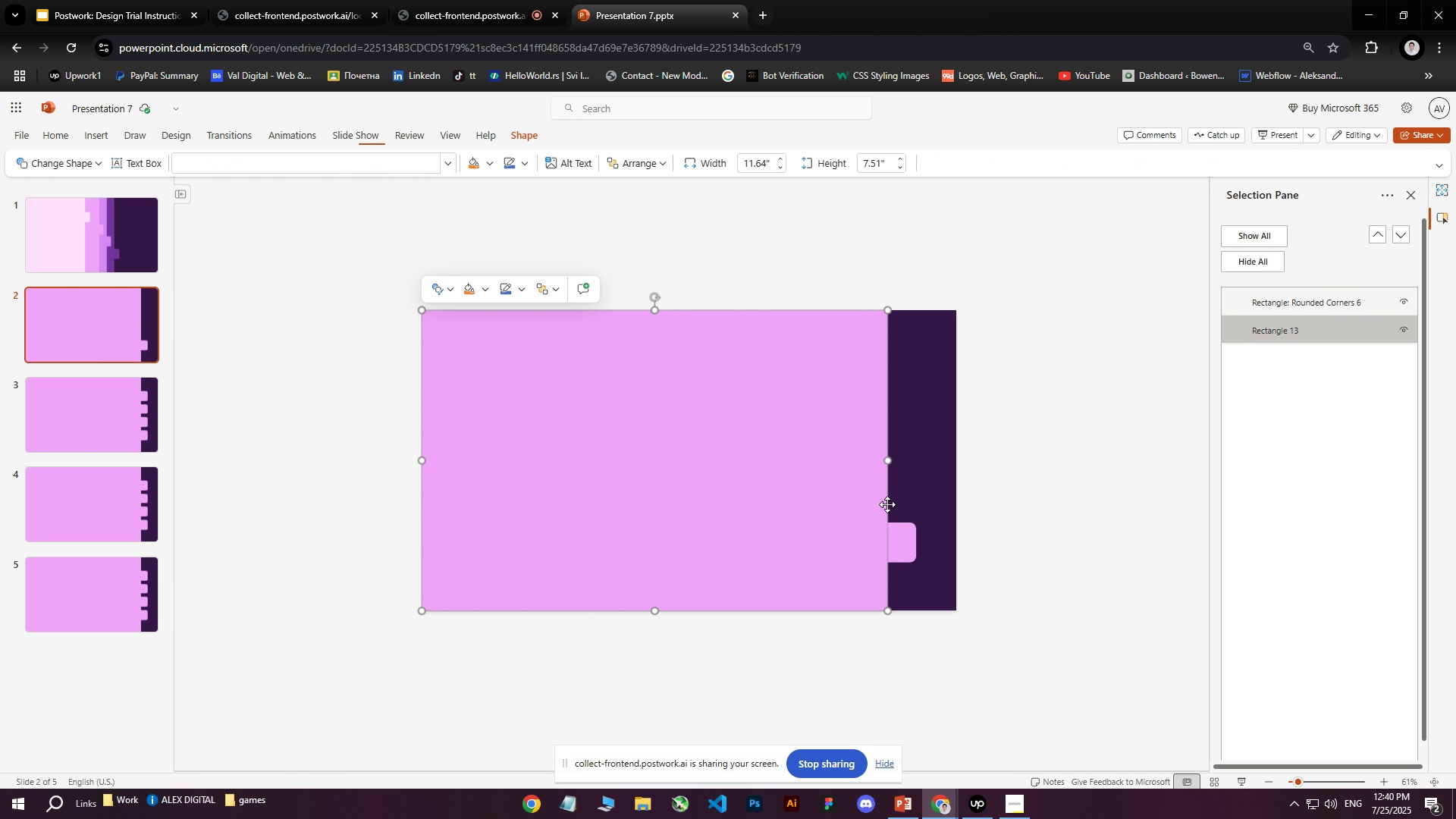 
hold_key(key=ShiftLeft, duration=0.58)
left_click([903, 536])
 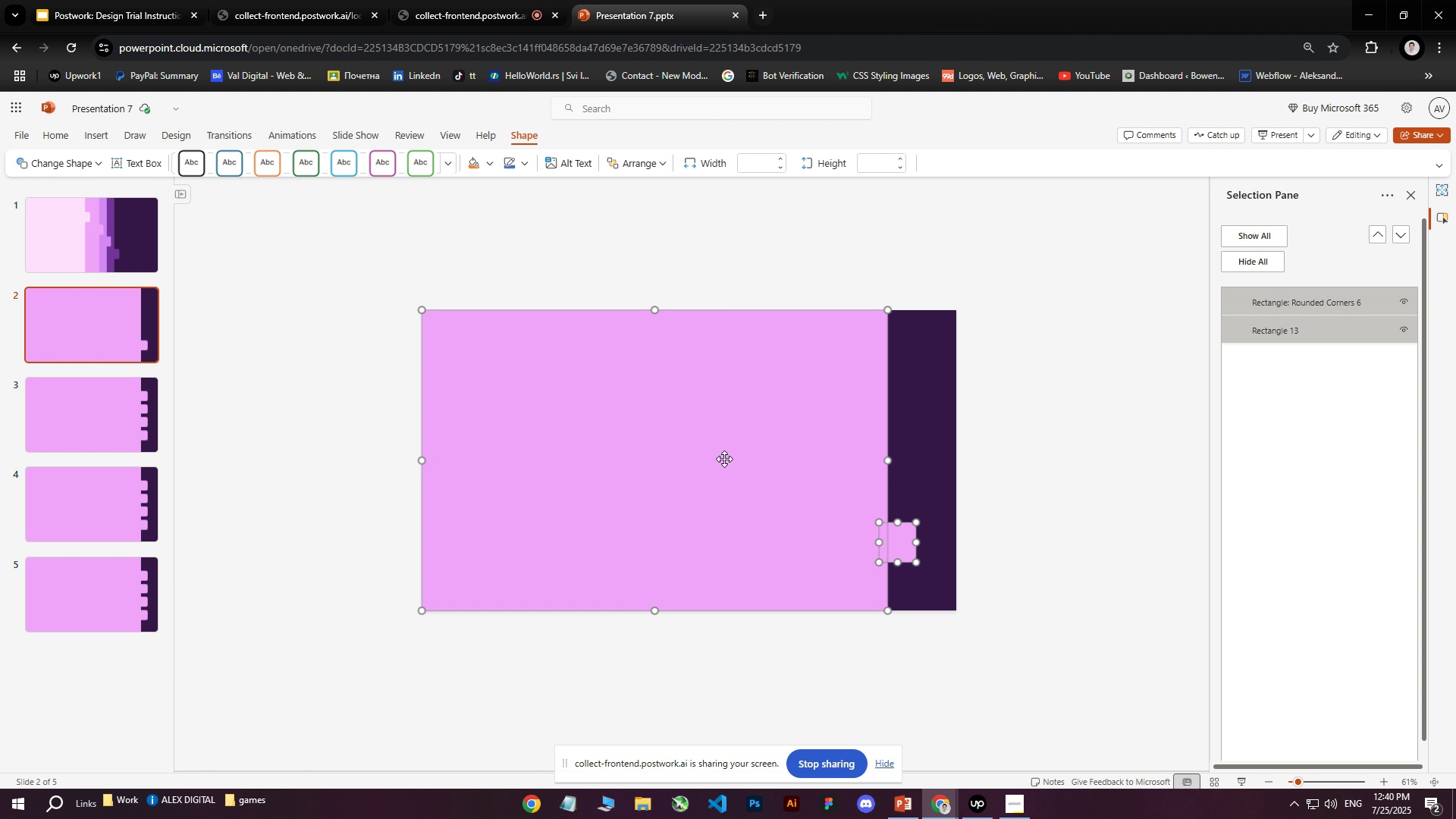 
right_click([617, 431])
 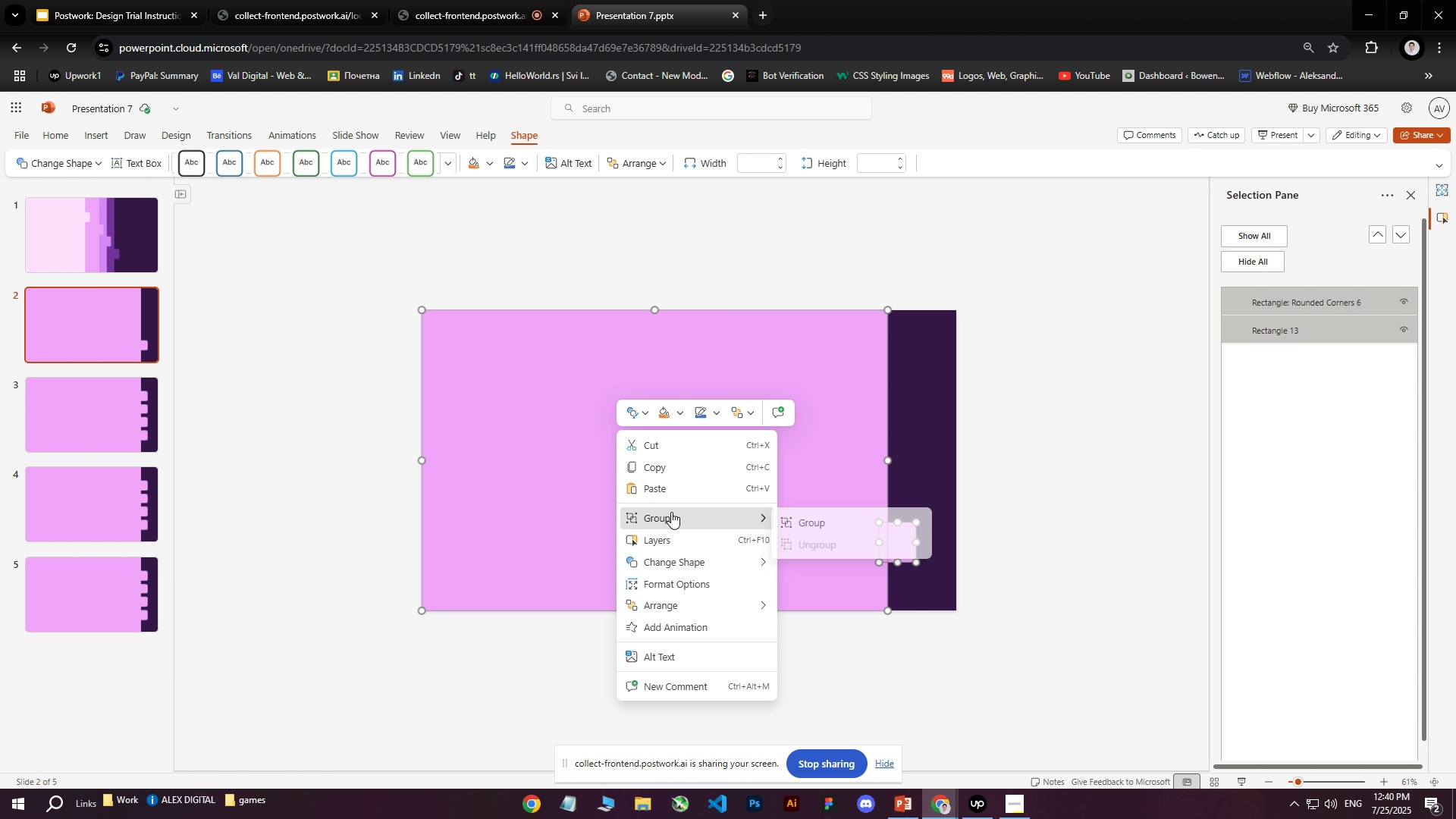 
left_click([671, 512])
 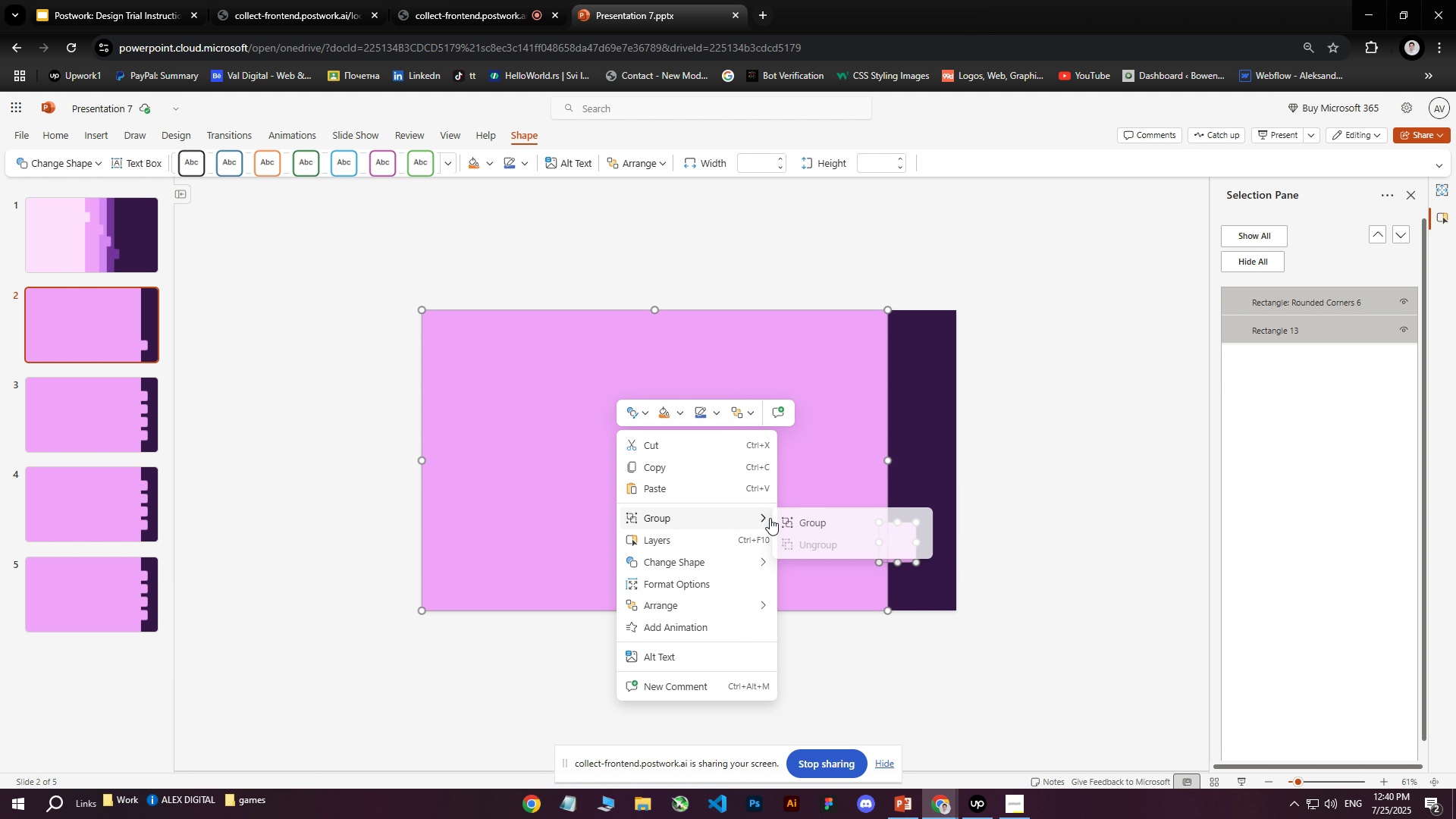 
left_click([809, 518])
 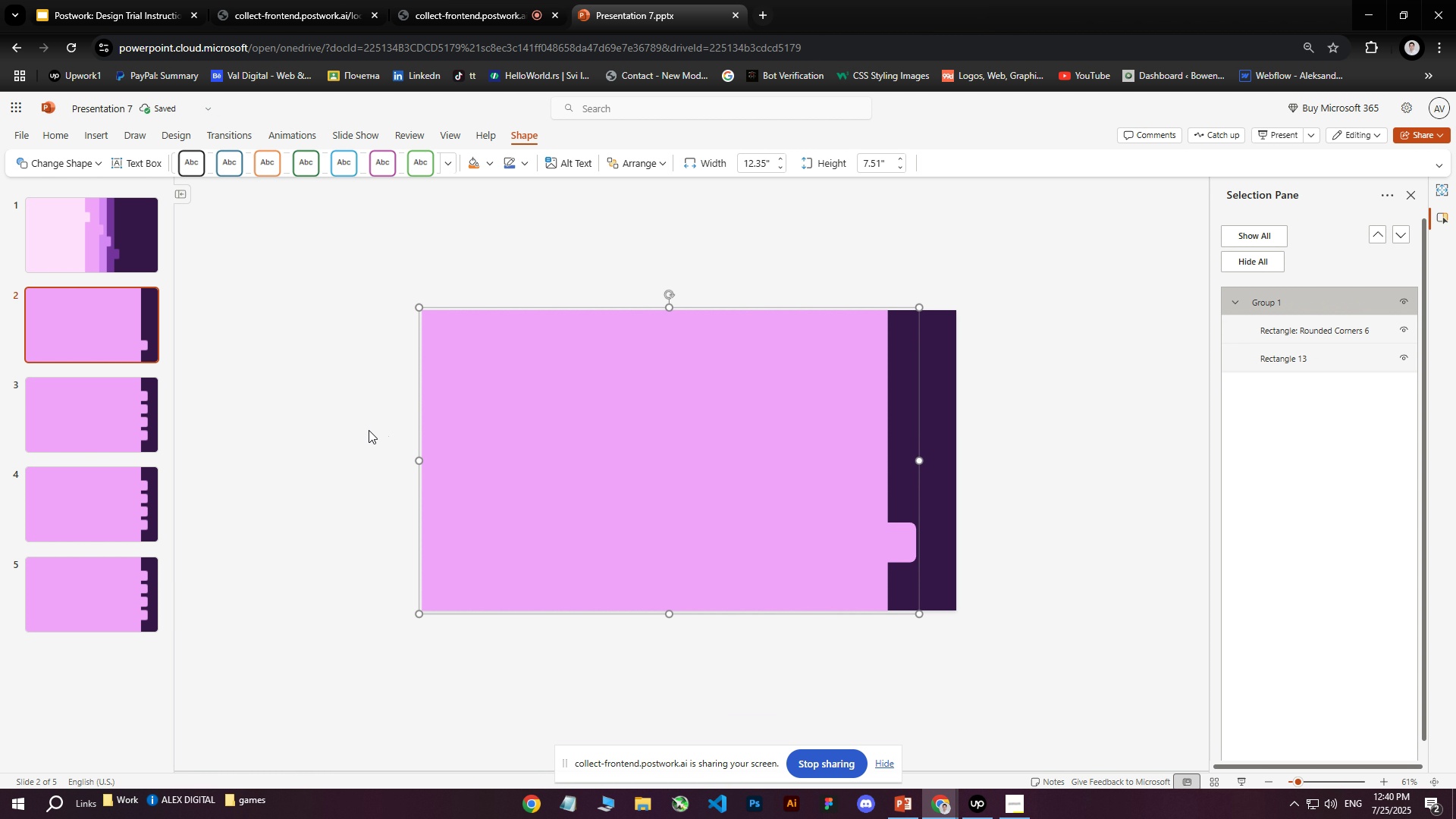 
left_click([121, 413])
 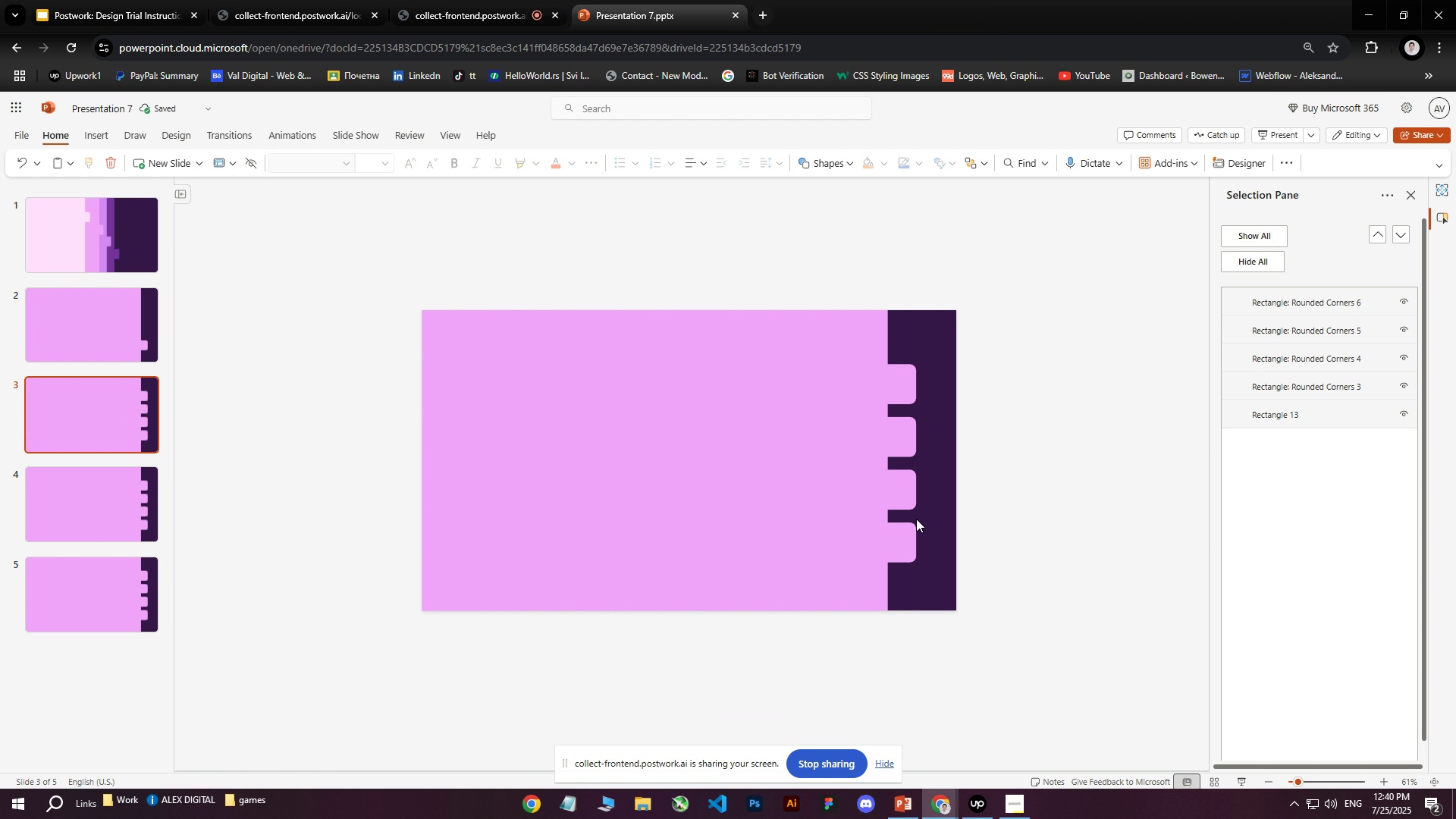 
left_click([904, 491])
 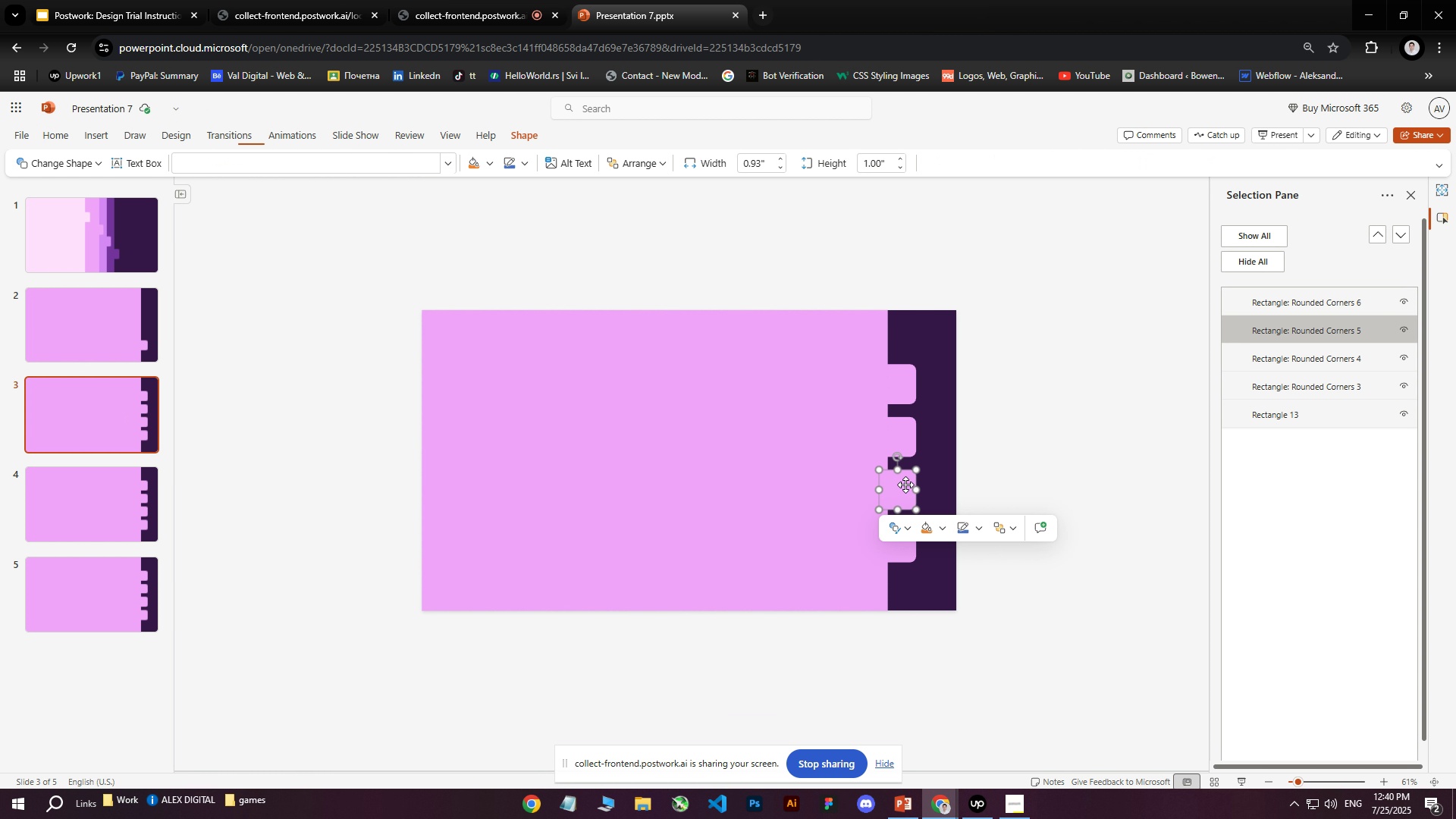 
key(Delete)
 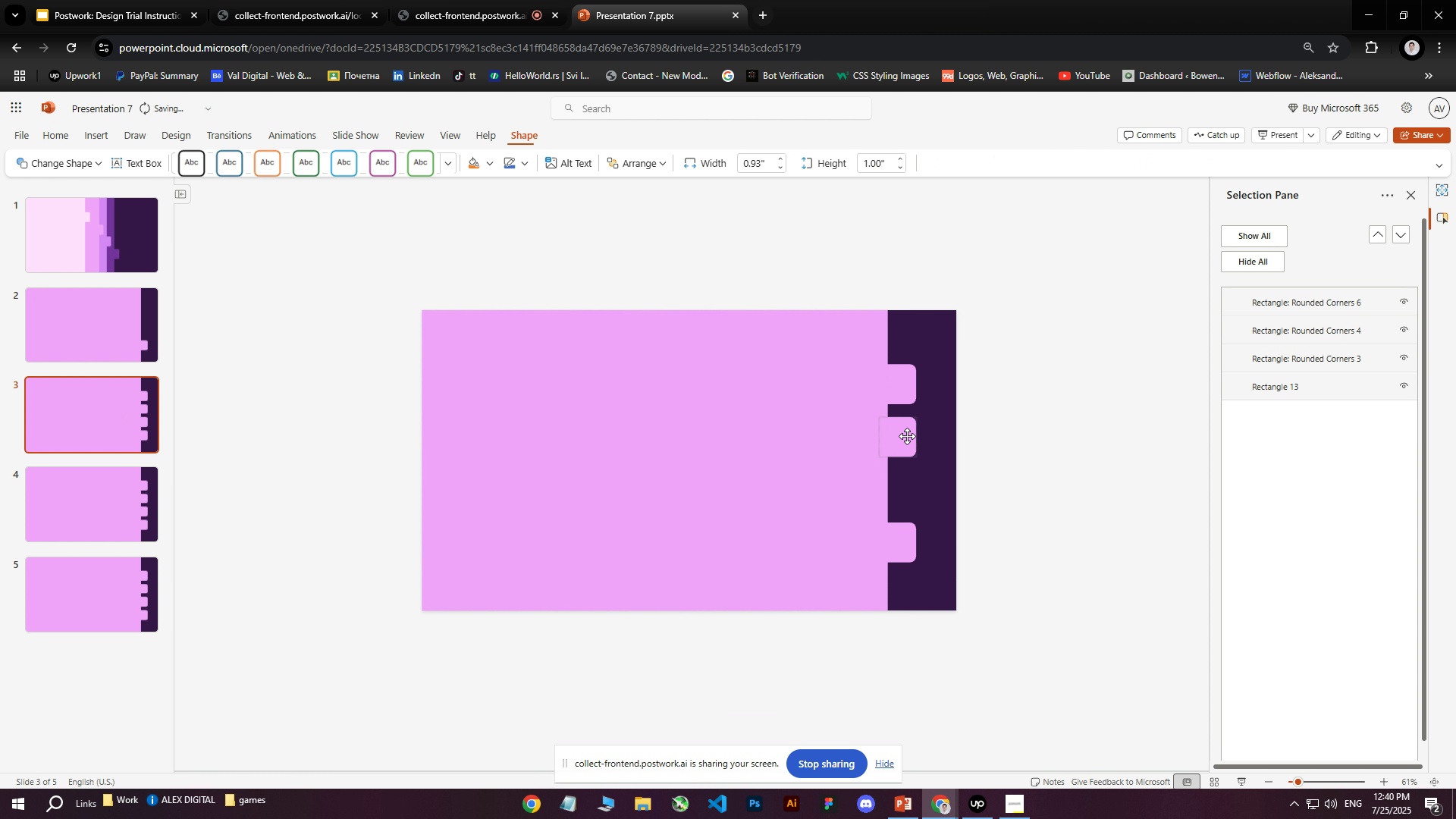 
left_click([907, 436])
 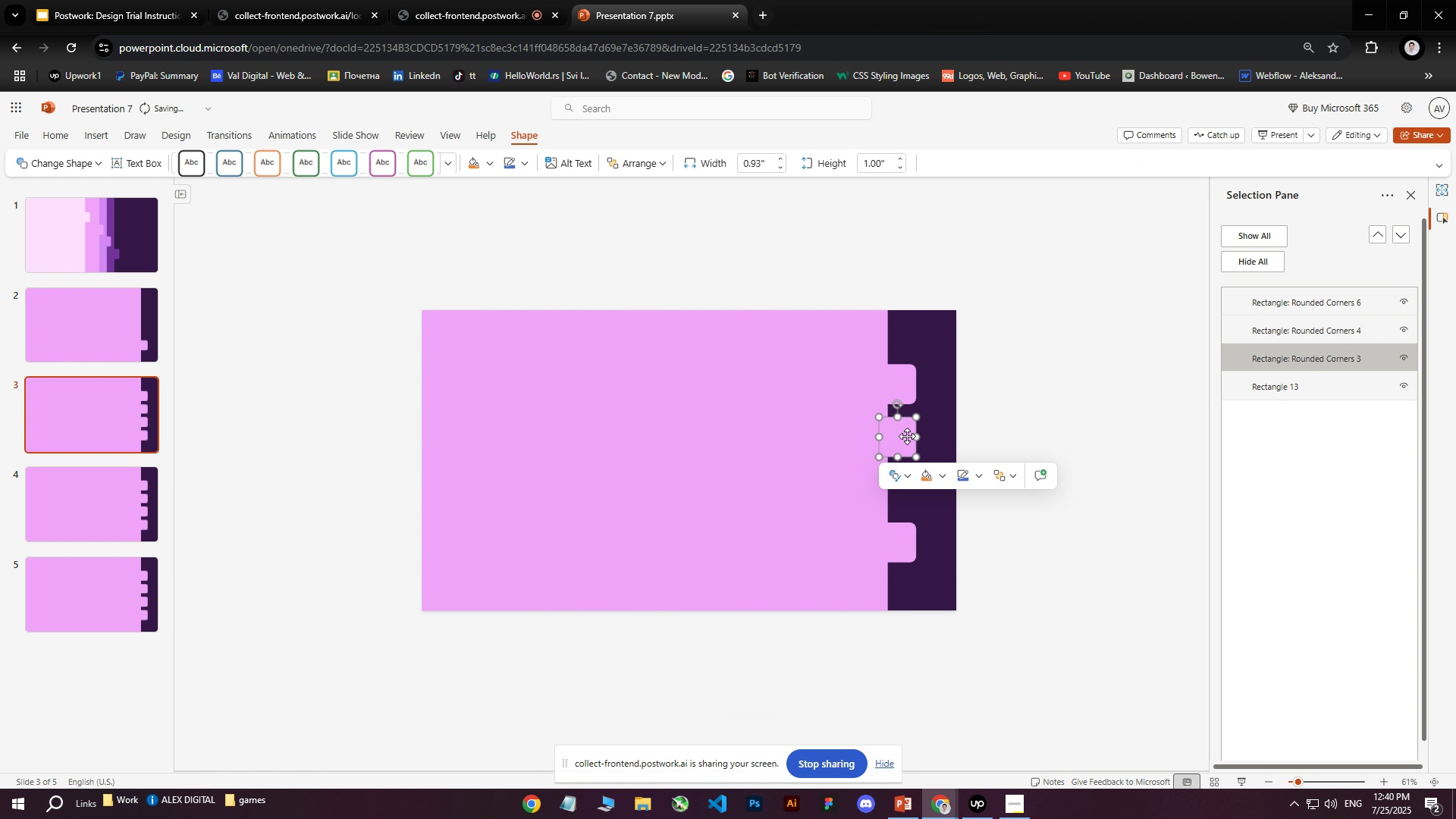 
key(Delete)
 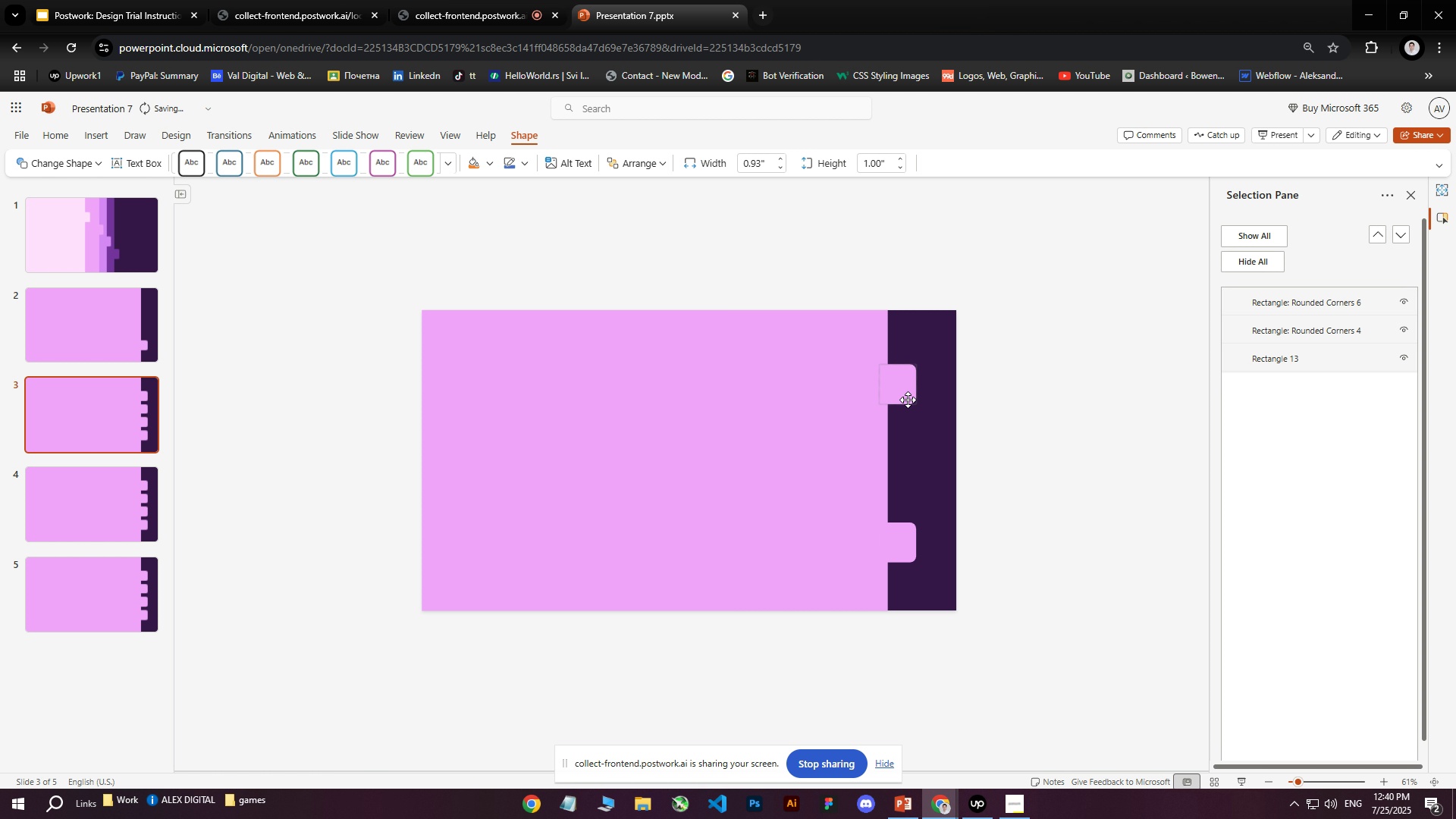 
double_click([908, 400])
 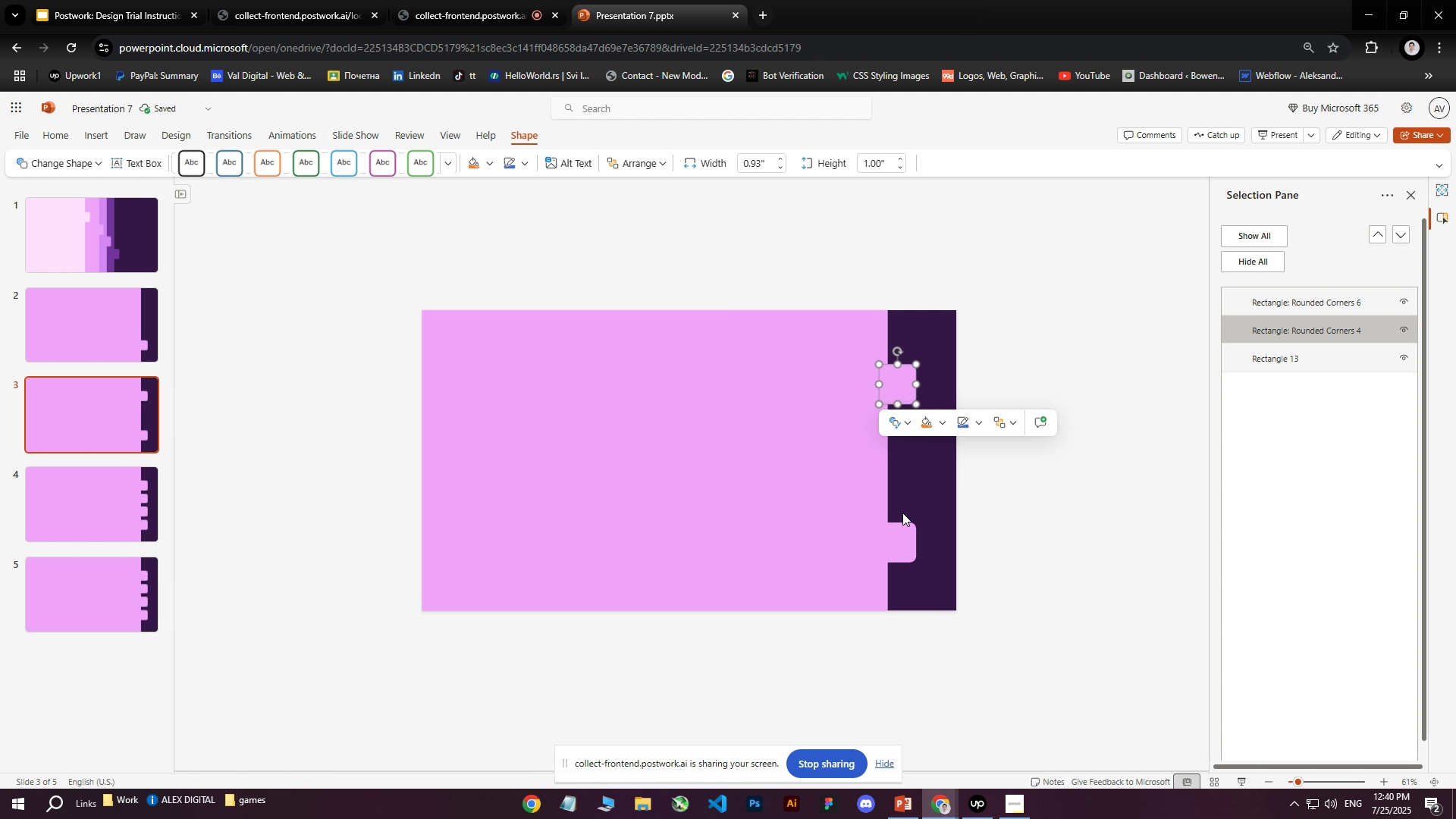 
key(Control+Z)
 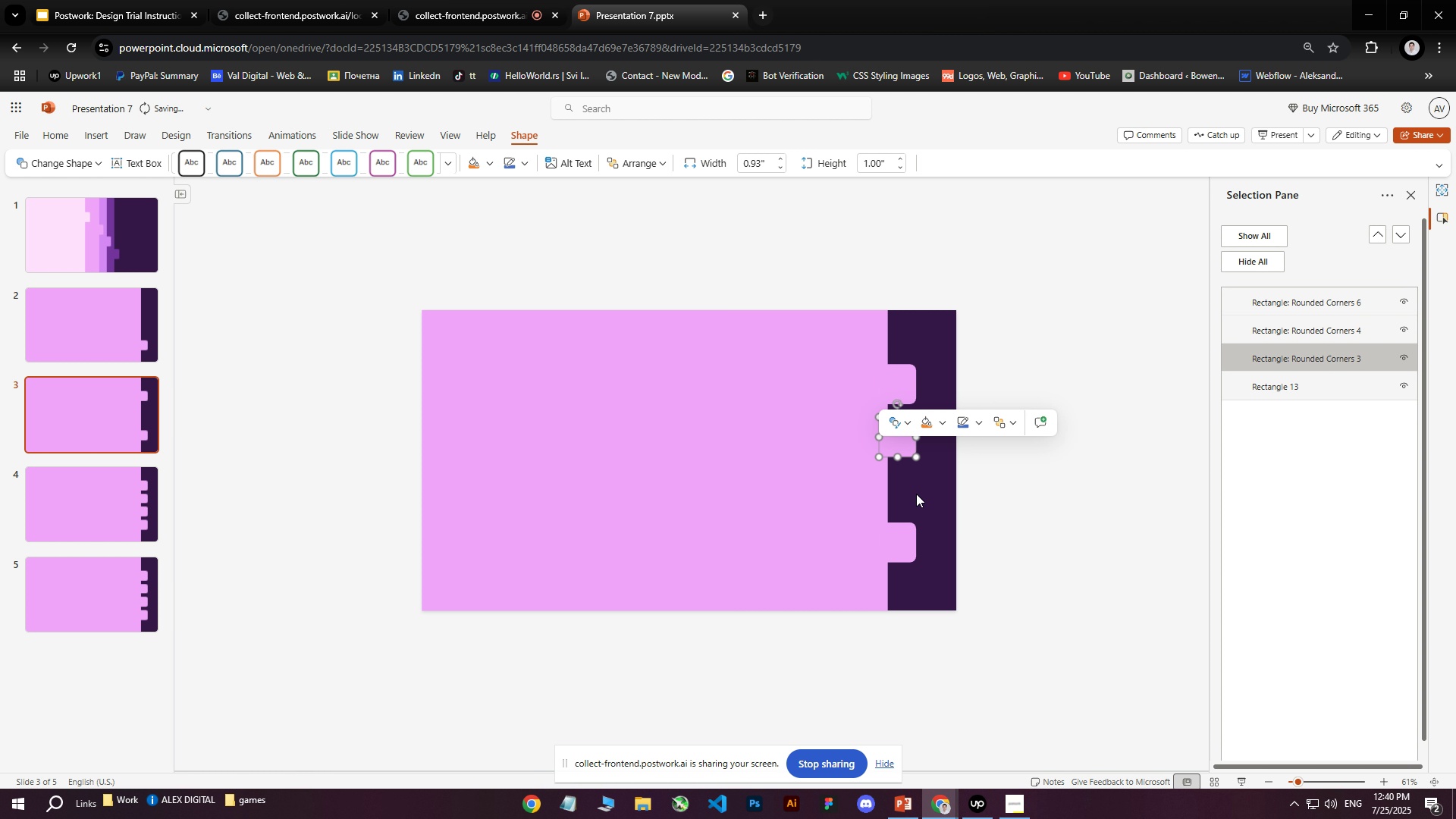 
key(Control+Z)
 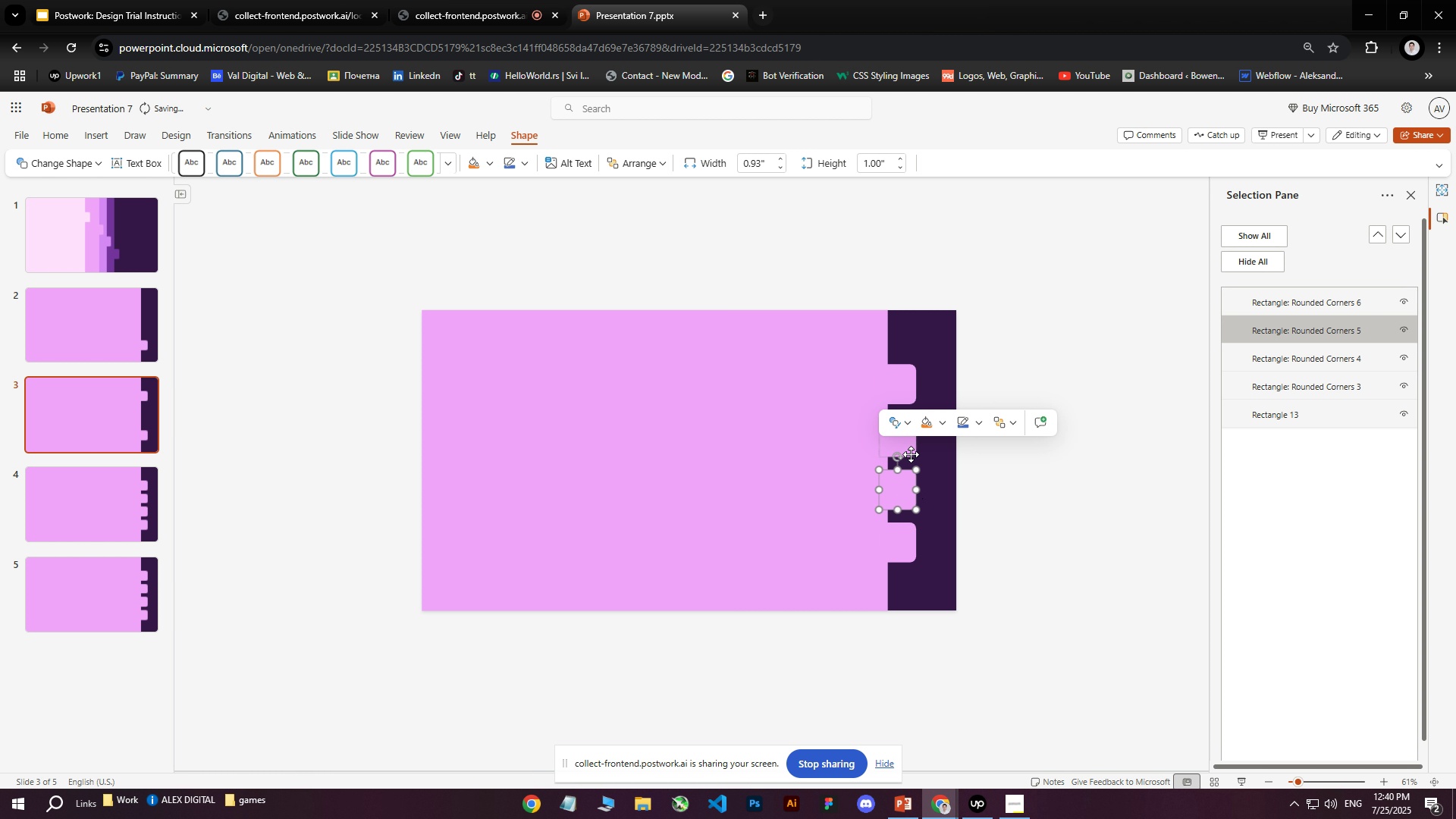 
left_click([905, 446])
 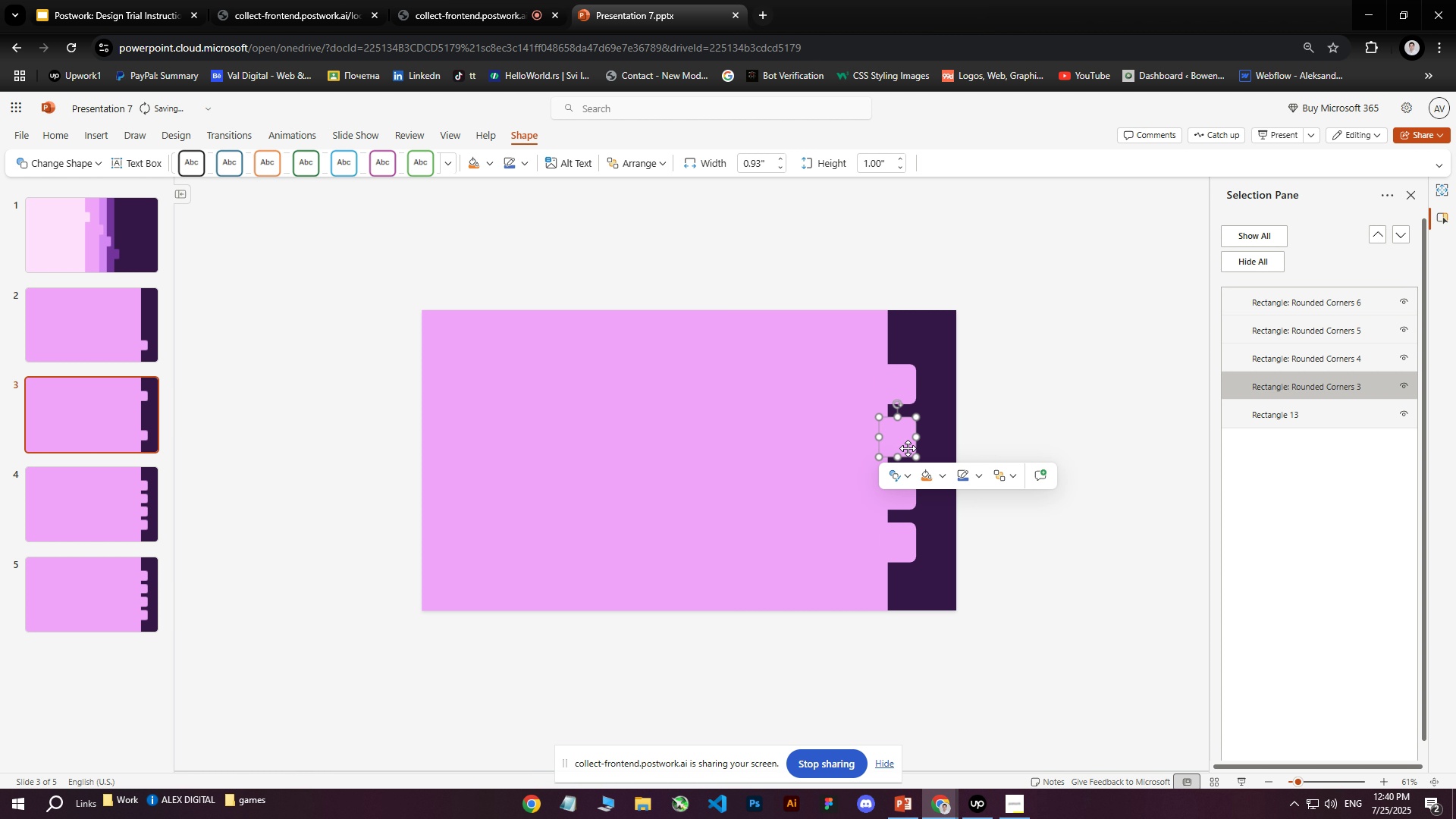 
key(Delete)
 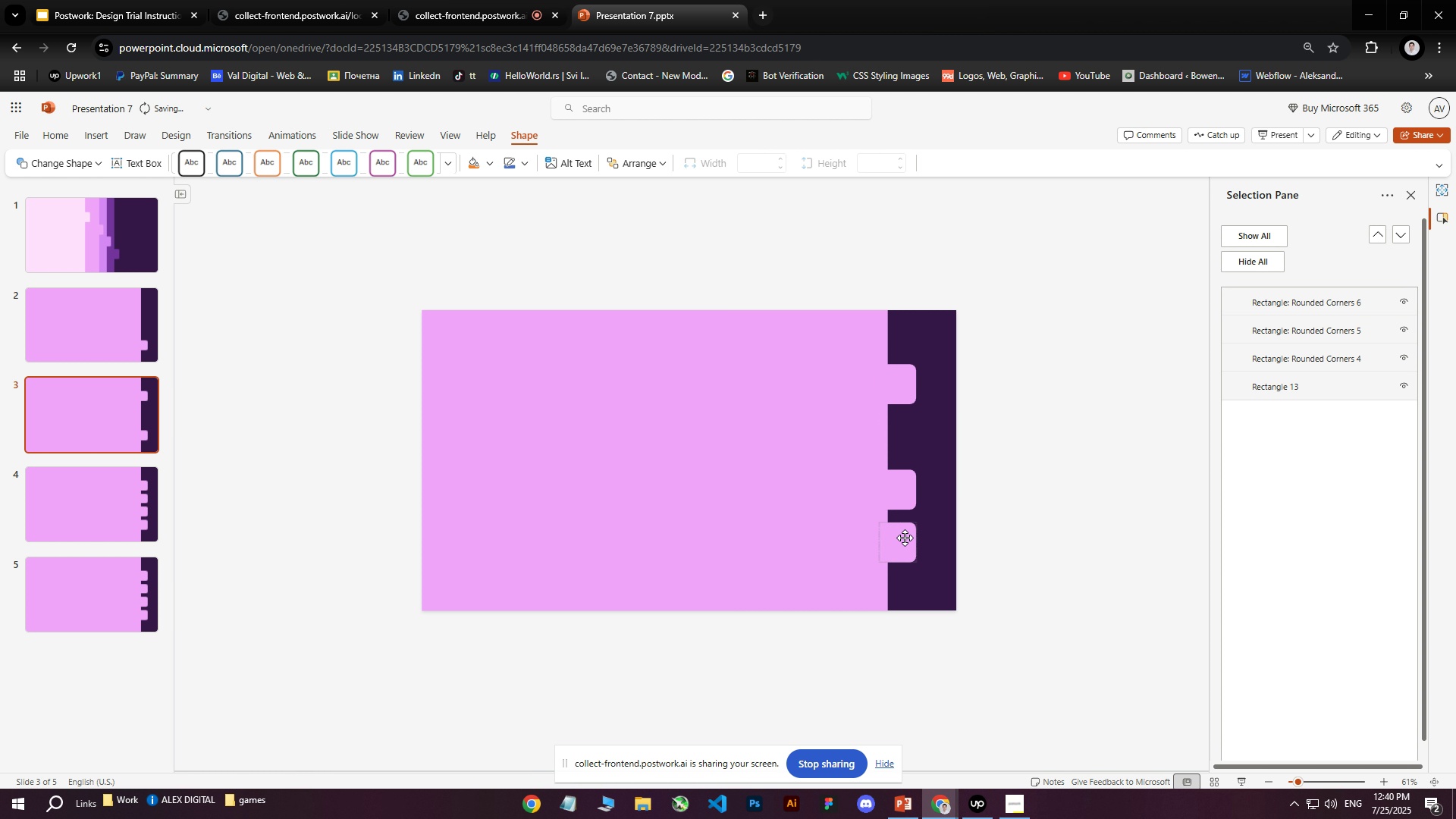 
left_click([905, 538])
 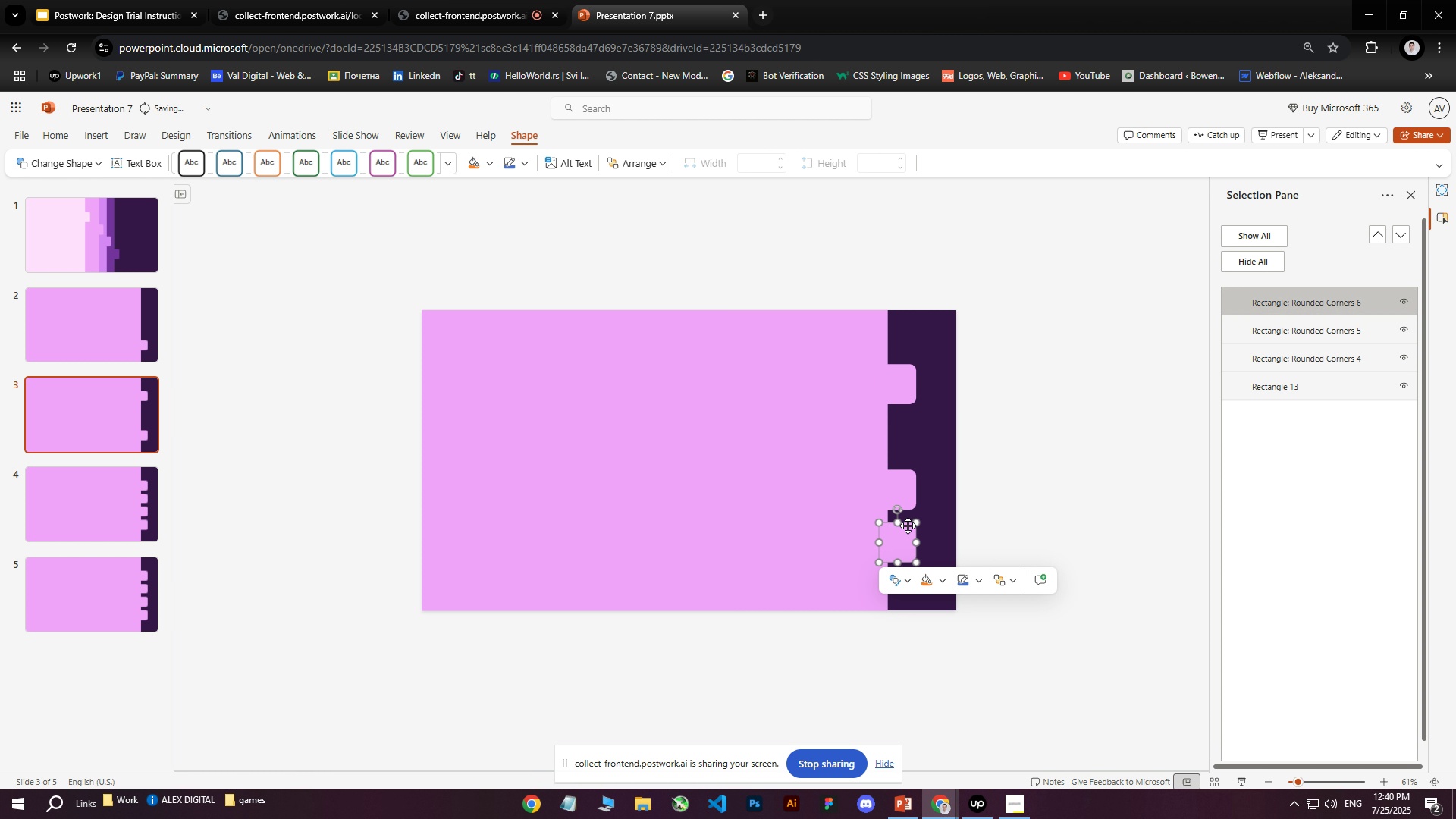 
key(Delete)
 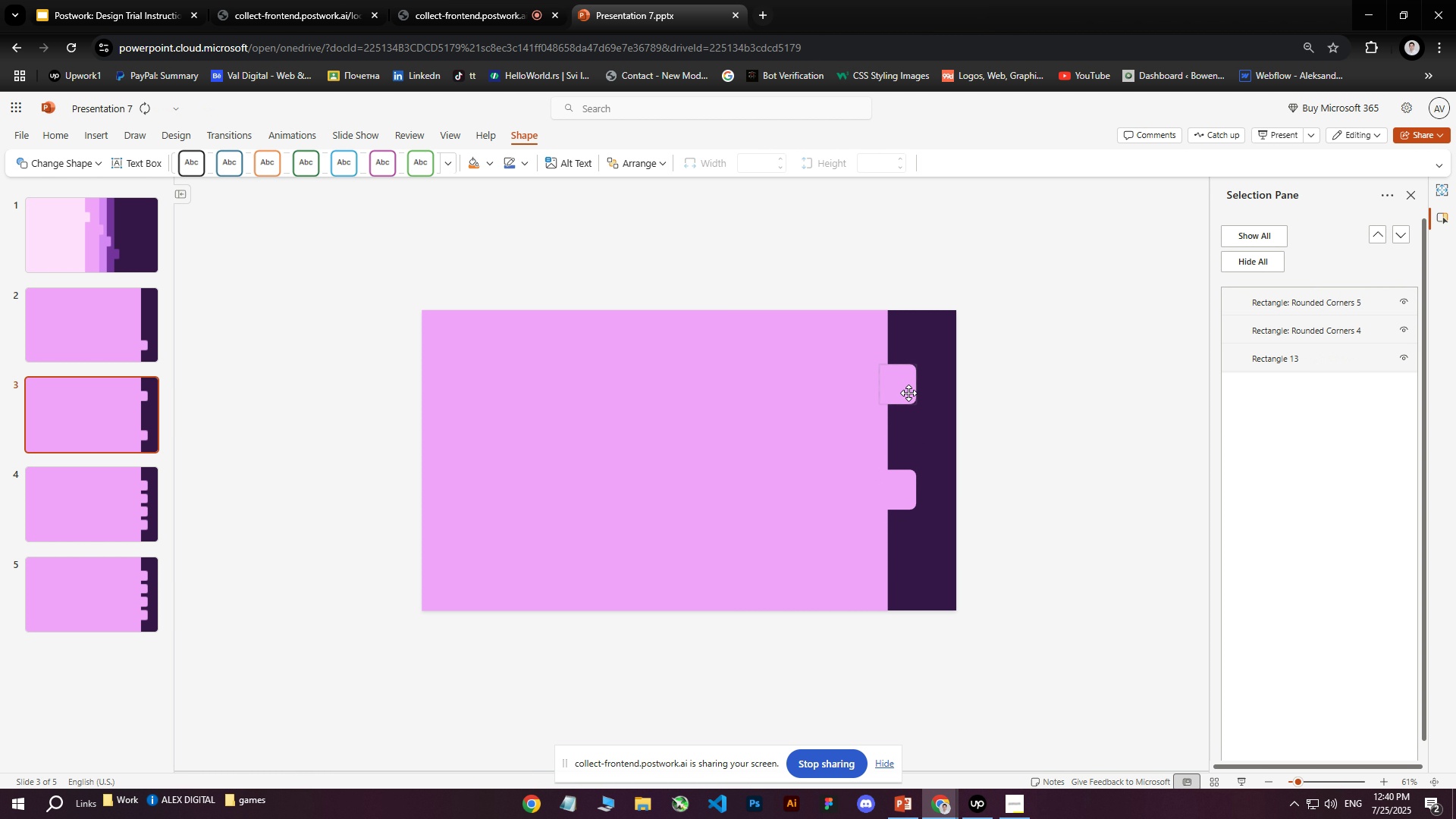 
left_click([908, 393])
 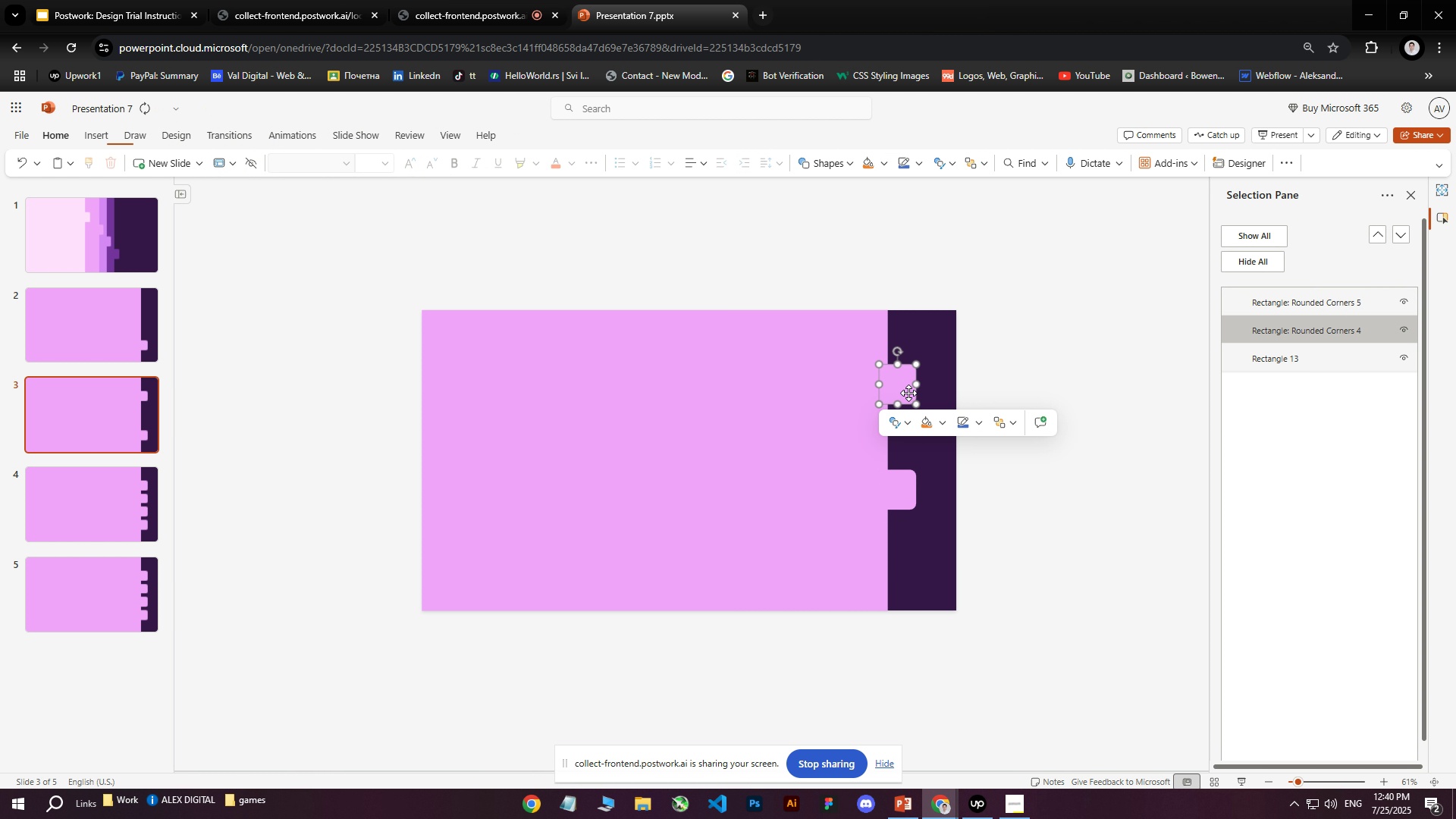 
key(Delete)
 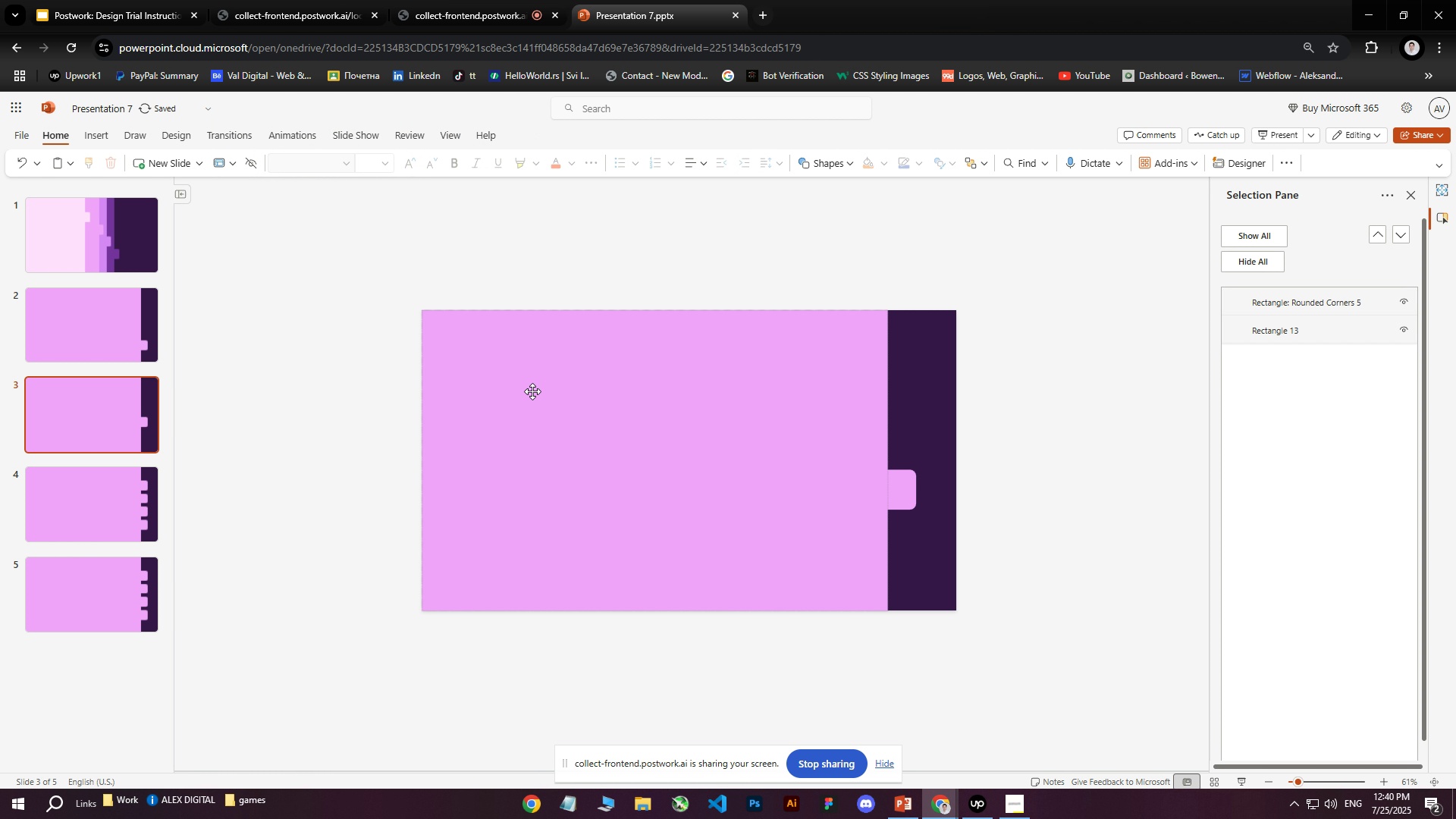 
left_click([143, 338])
 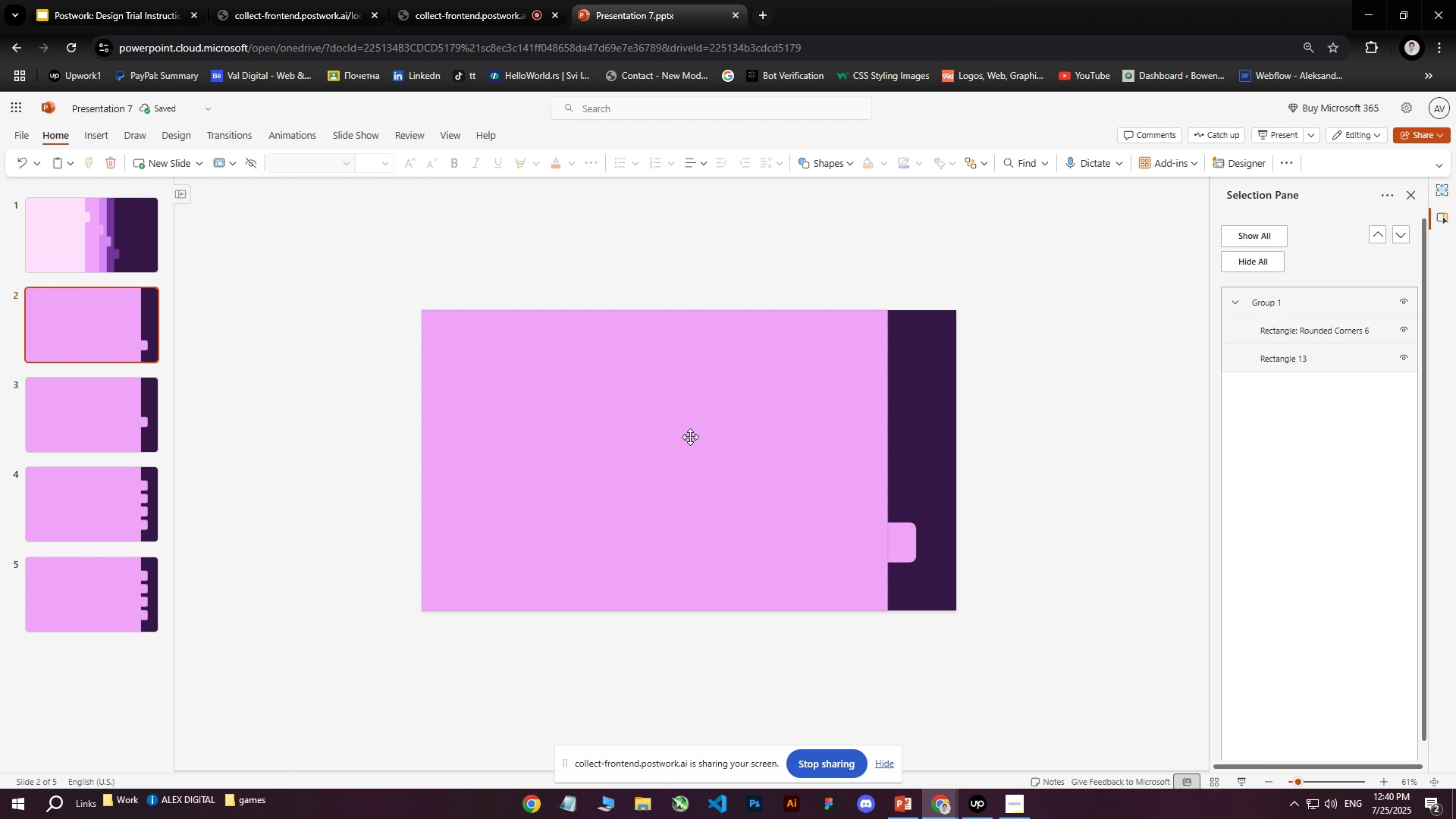 
double_click([690, 437])
 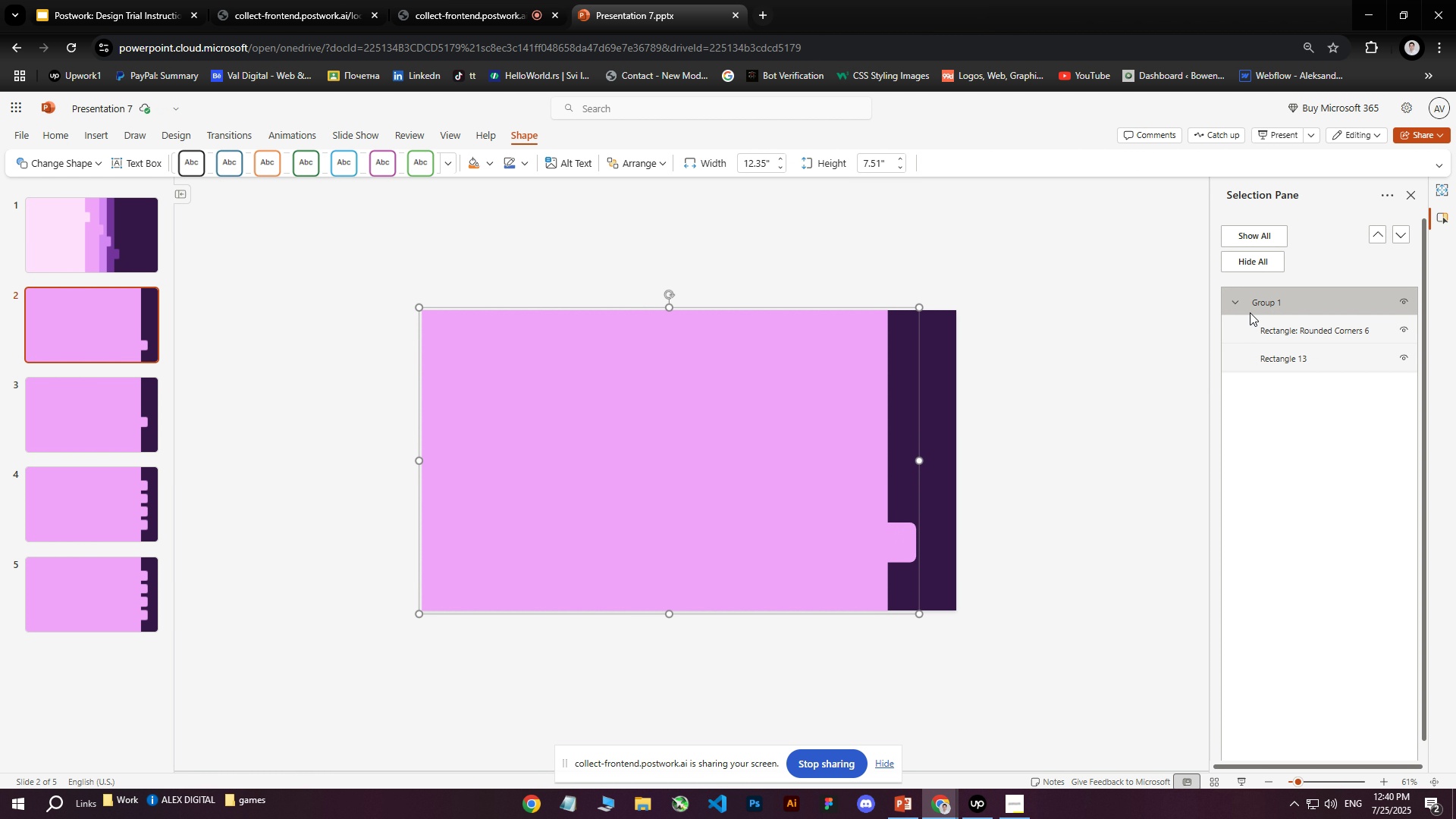 
right_click([601, 372])
 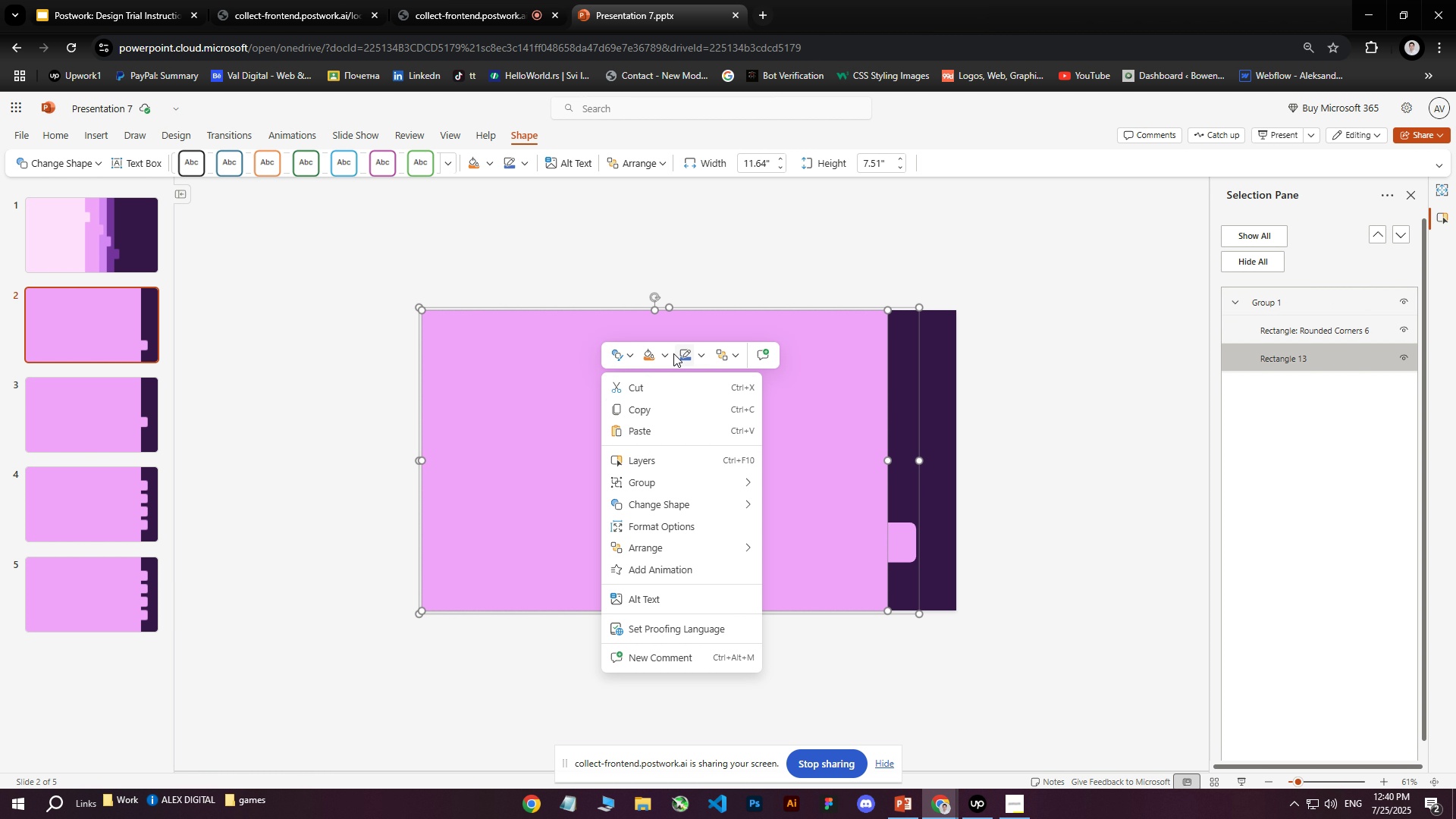 
left_click([652, 357])
 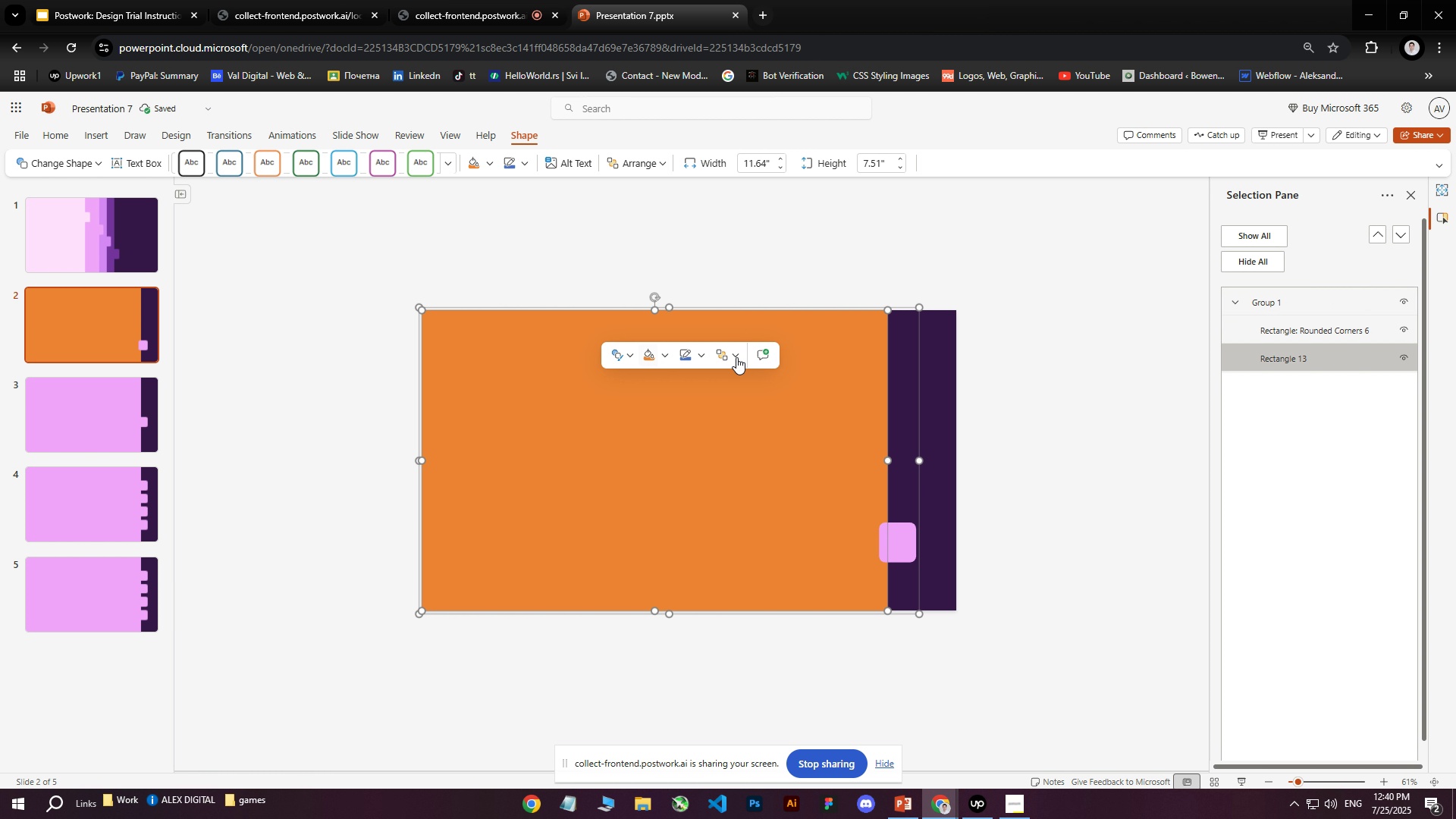 
left_click([984, 466])
 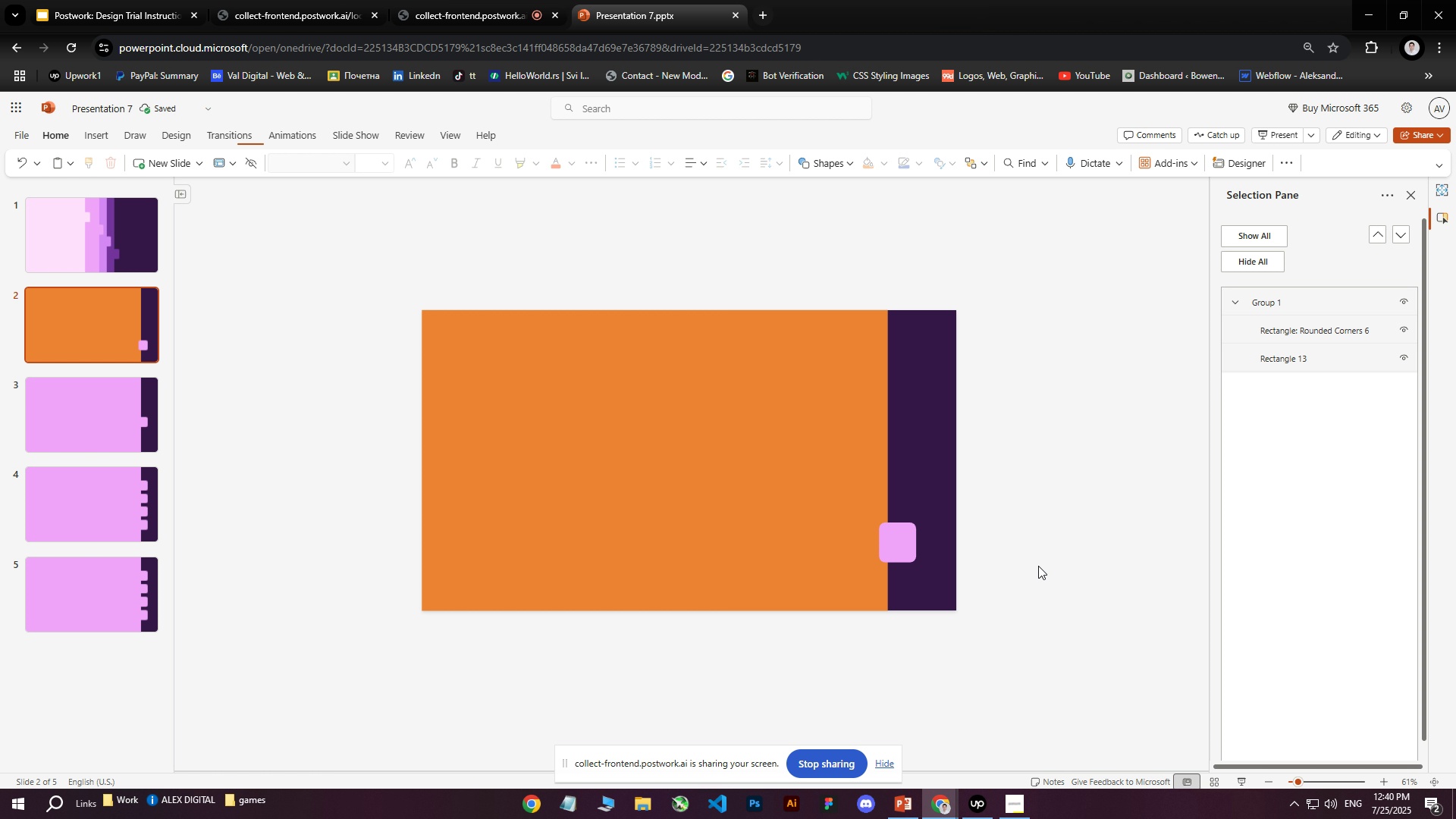 
left_click_drag(start_coordinate=[1012, 641], to_coordinate=[507, 209])
 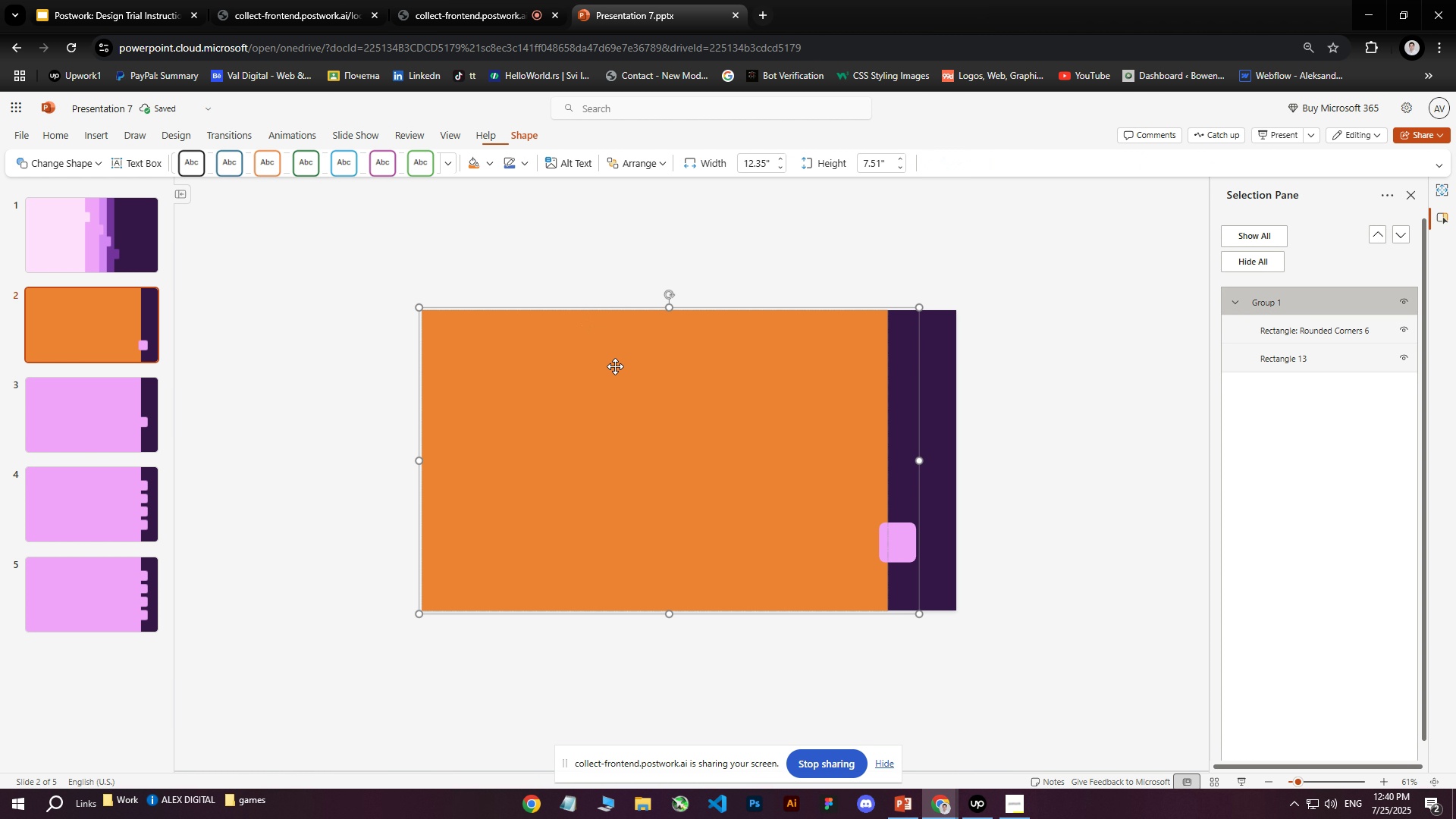 
right_click([615, 366])
 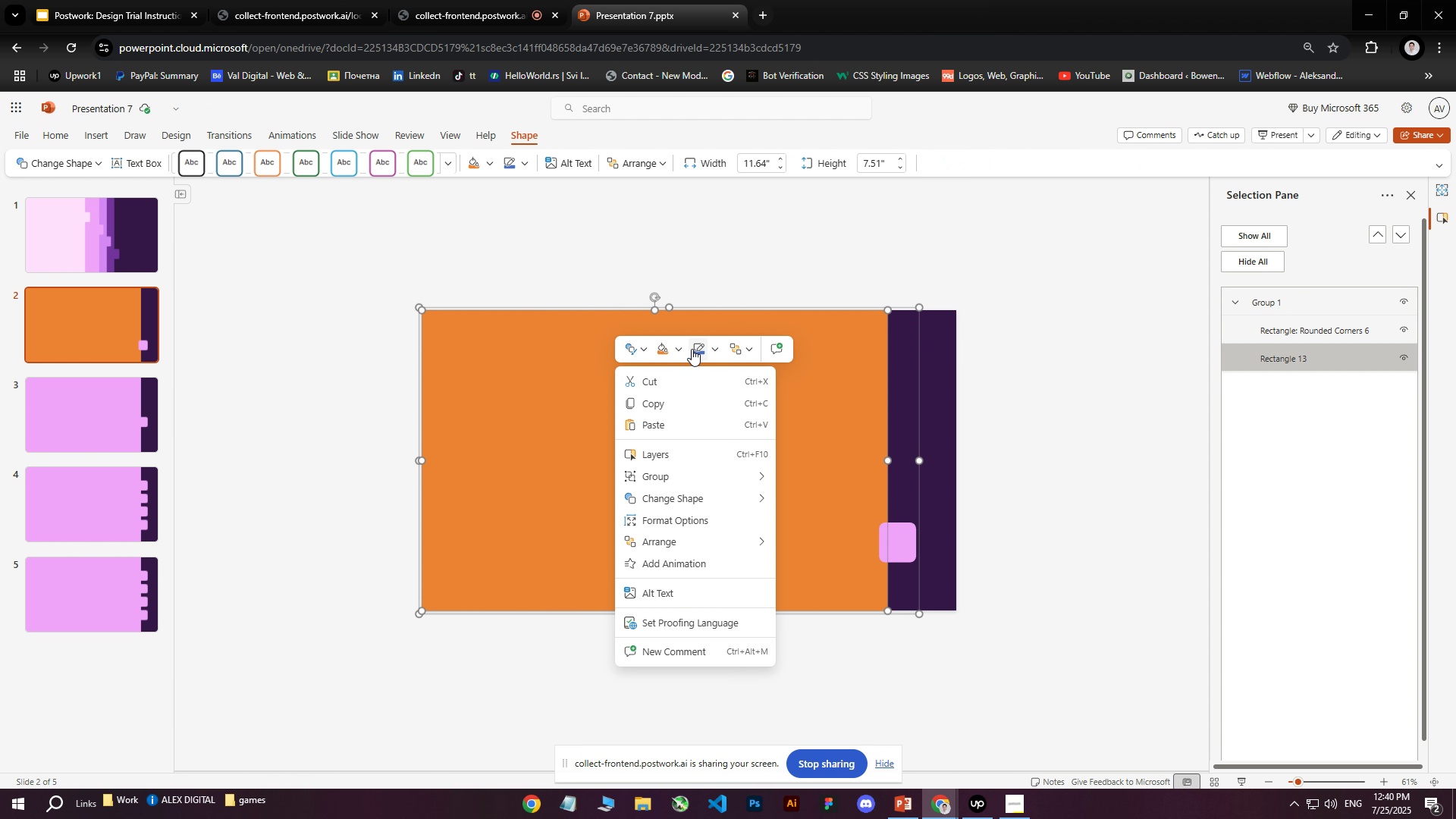 
left_click([679, 349])
 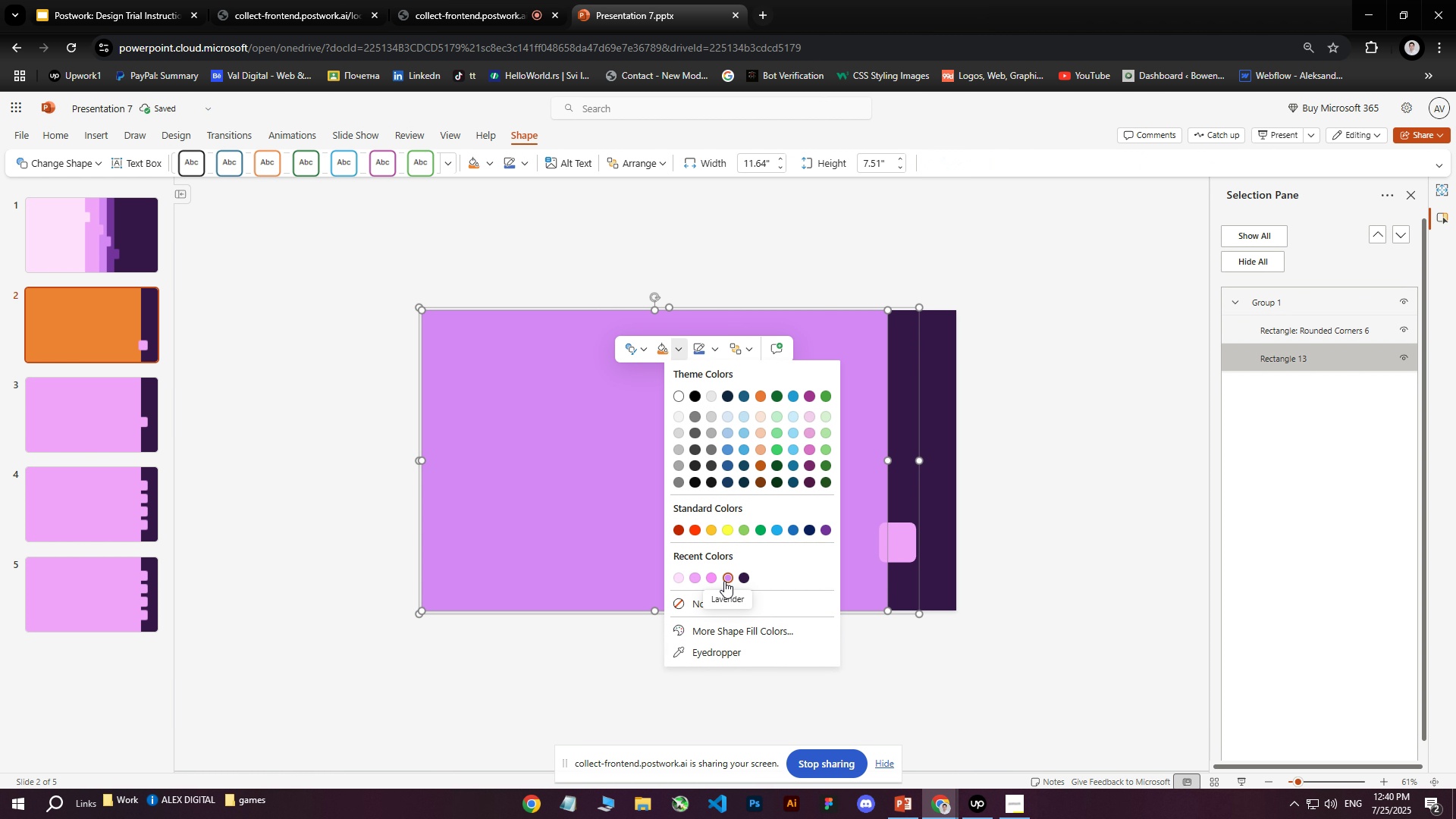 
left_click([724, 581])
 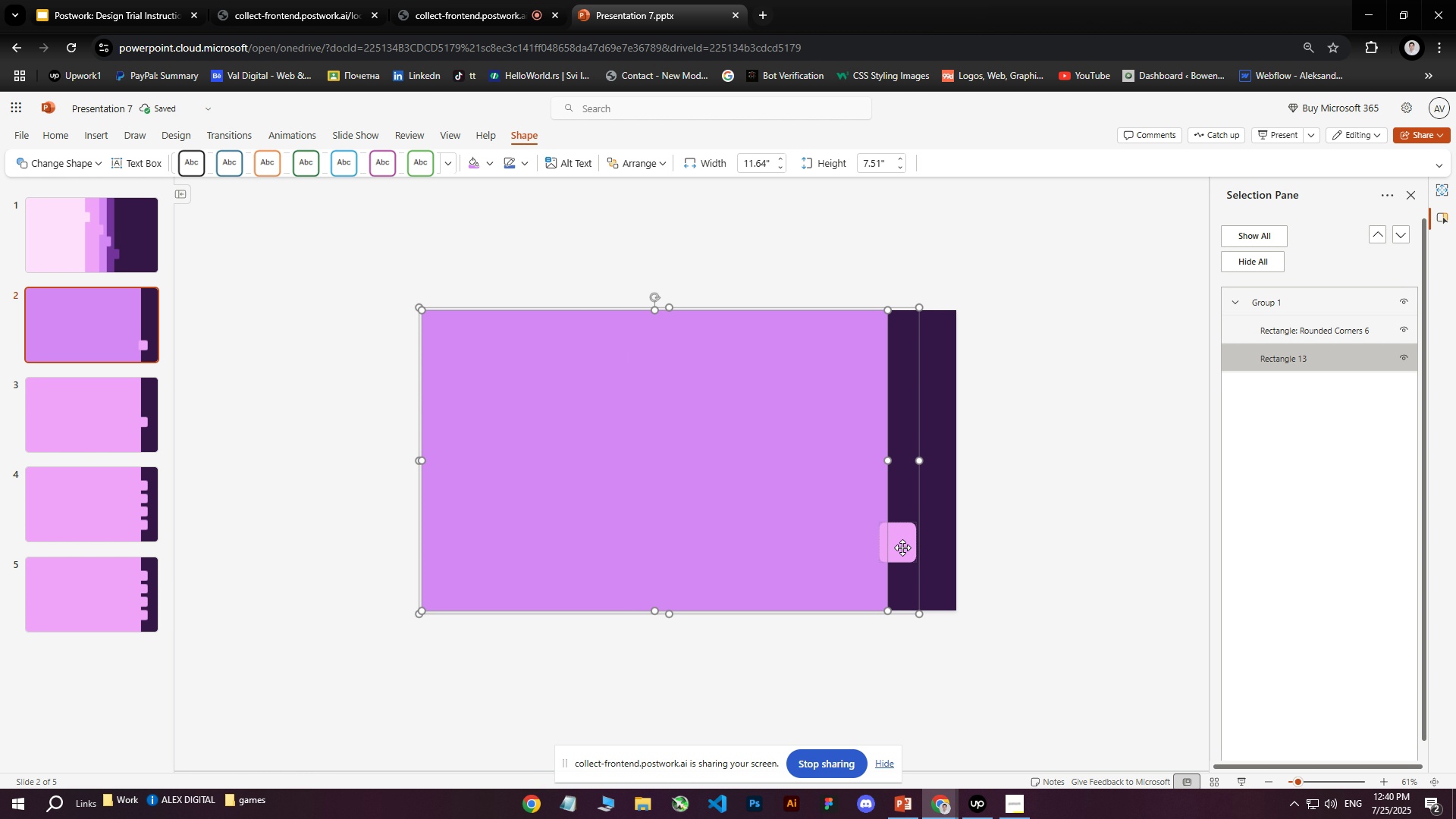 
left_click([902, 548])
 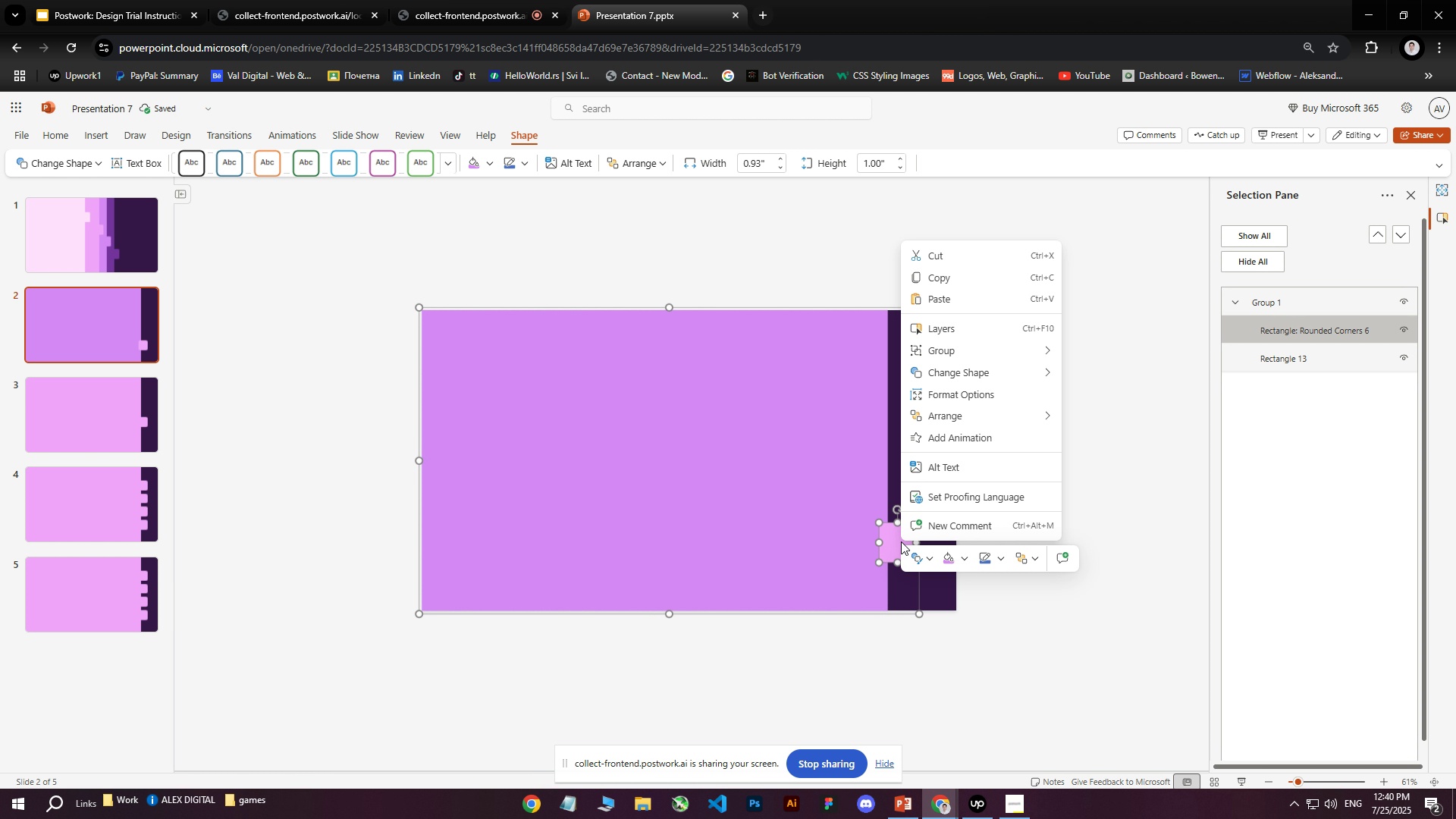 
right_click([901, 541])
 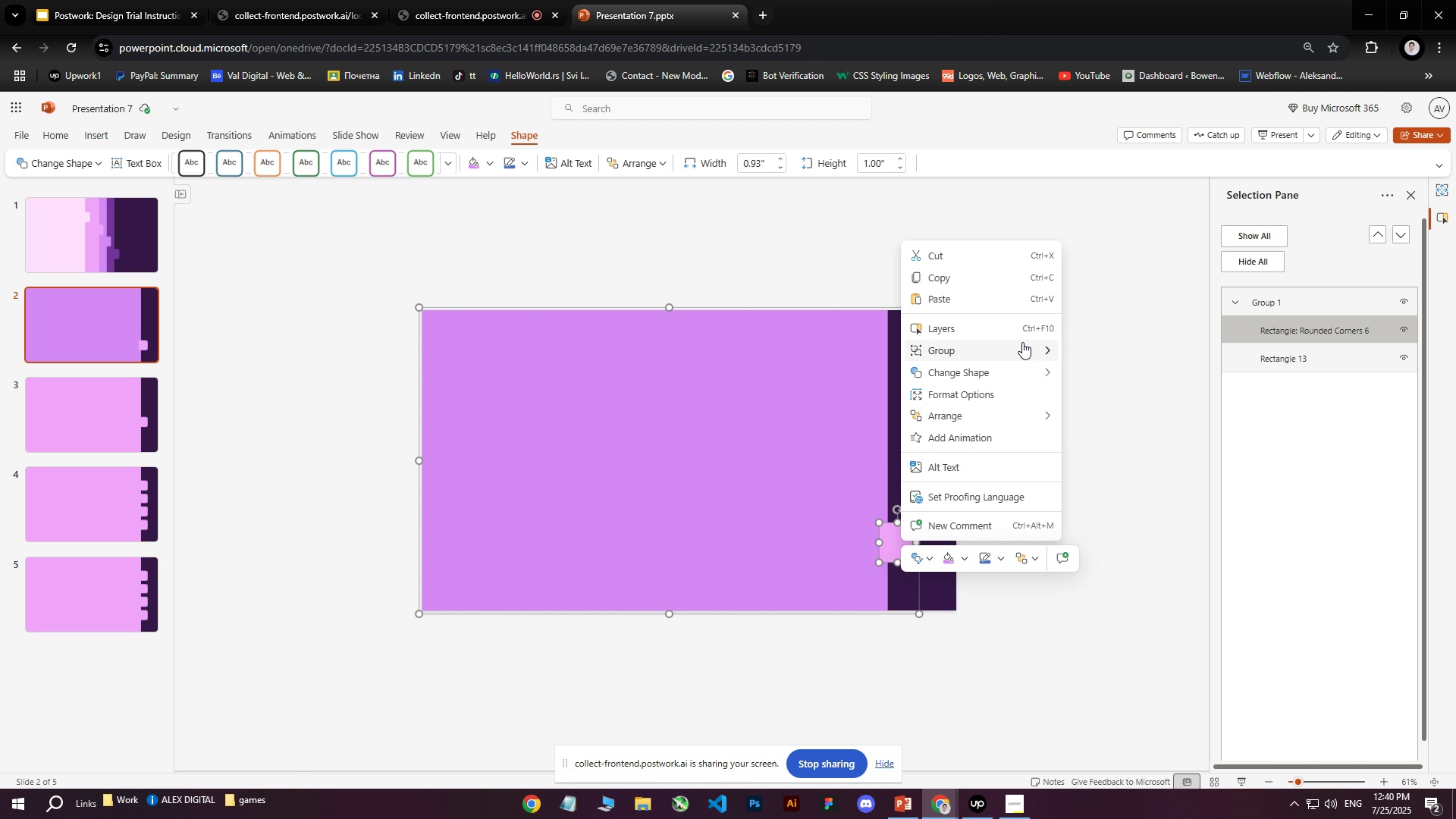 
left_click([1046, 350])
 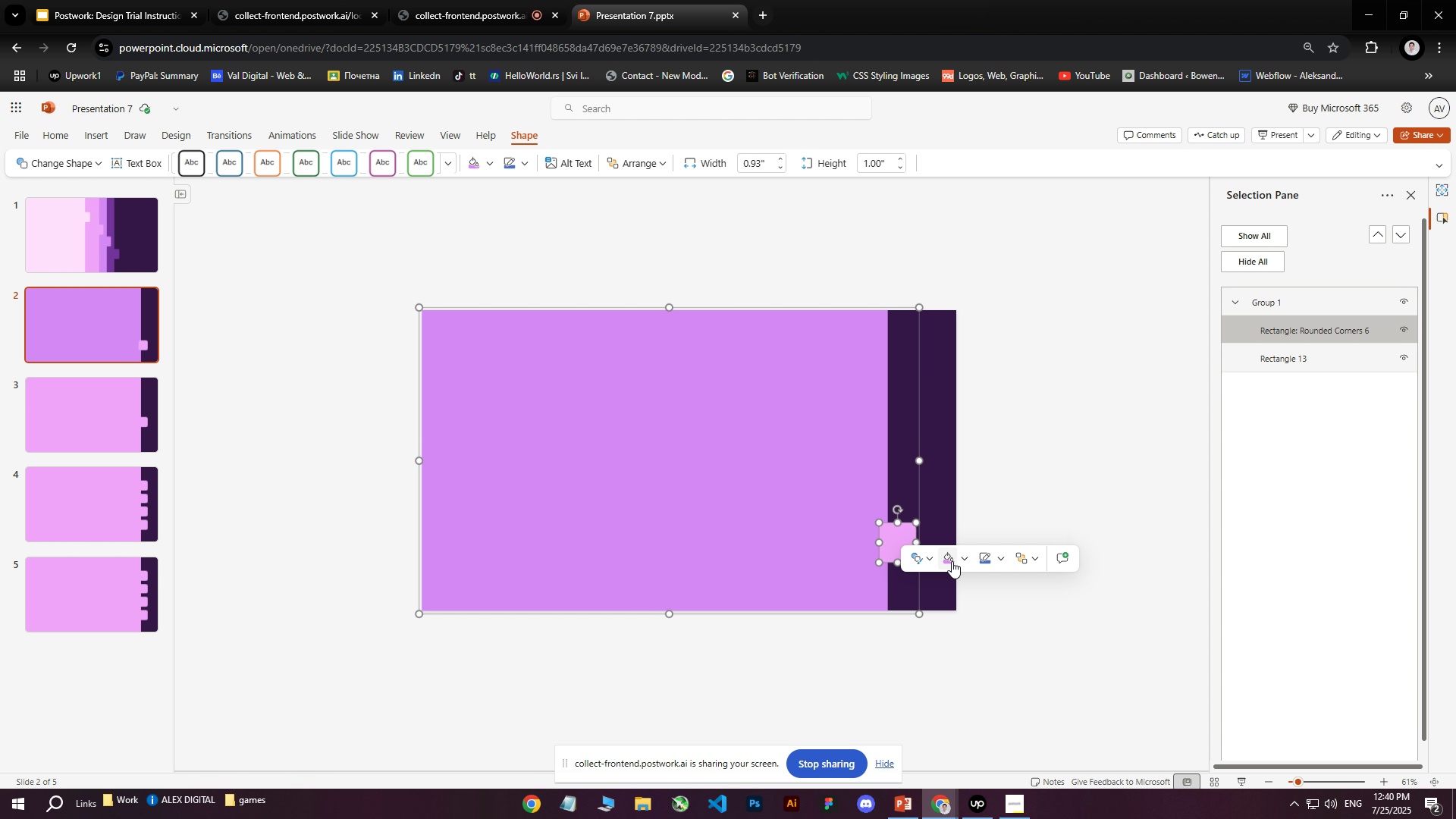 
double_click([1043, 432])
 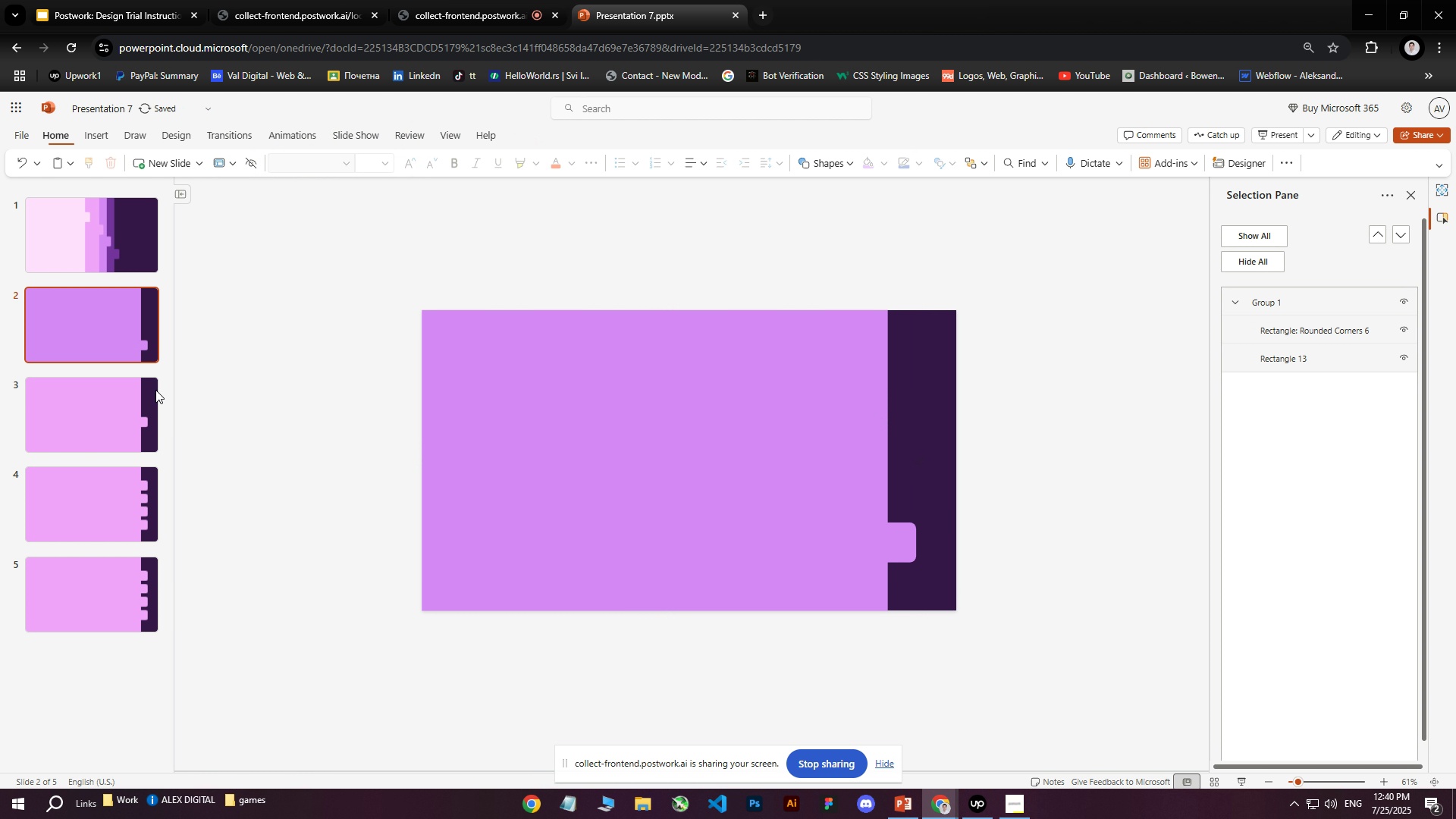 
left_click([98, 394])
 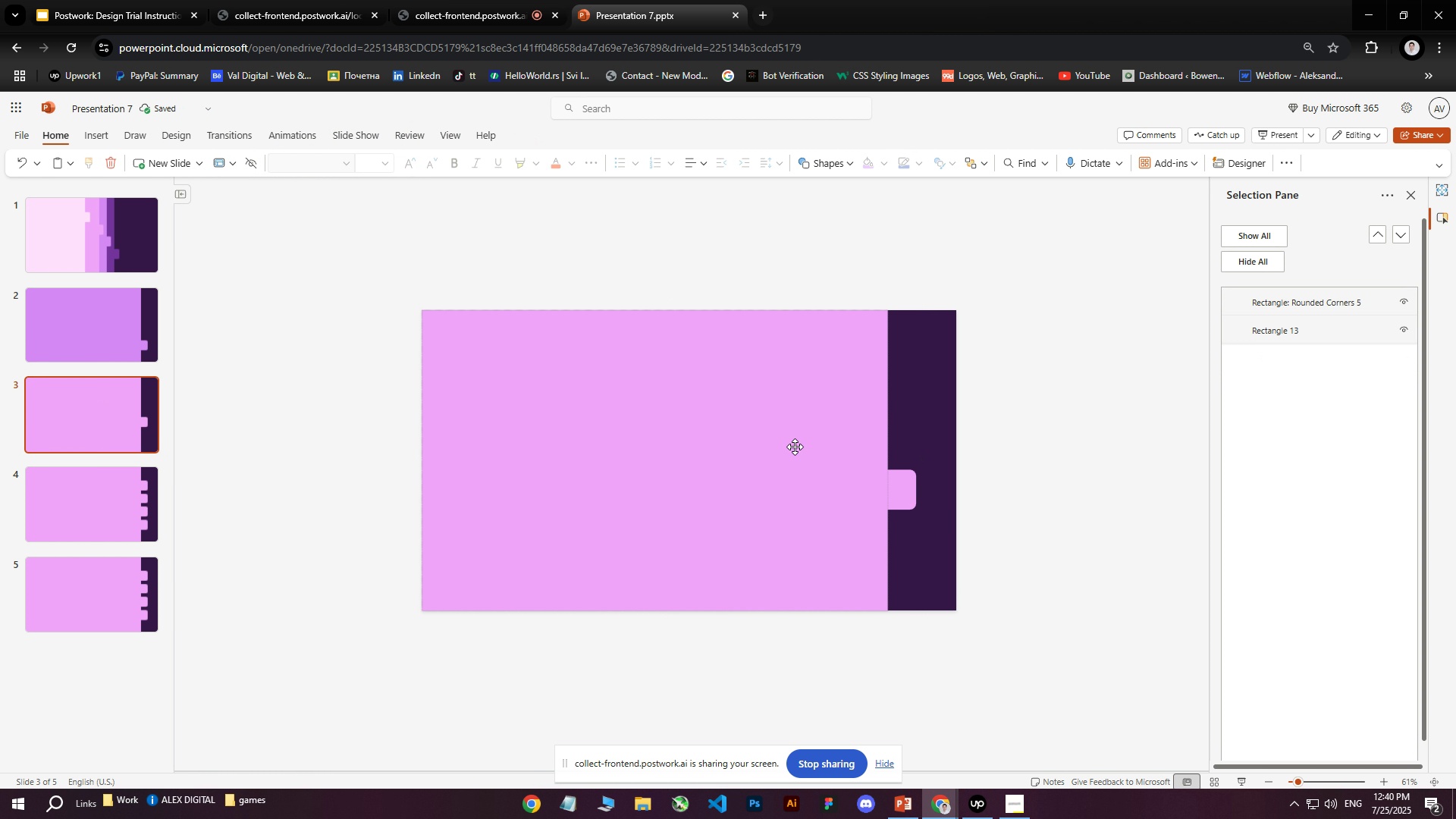 
left_click([795, 447])
 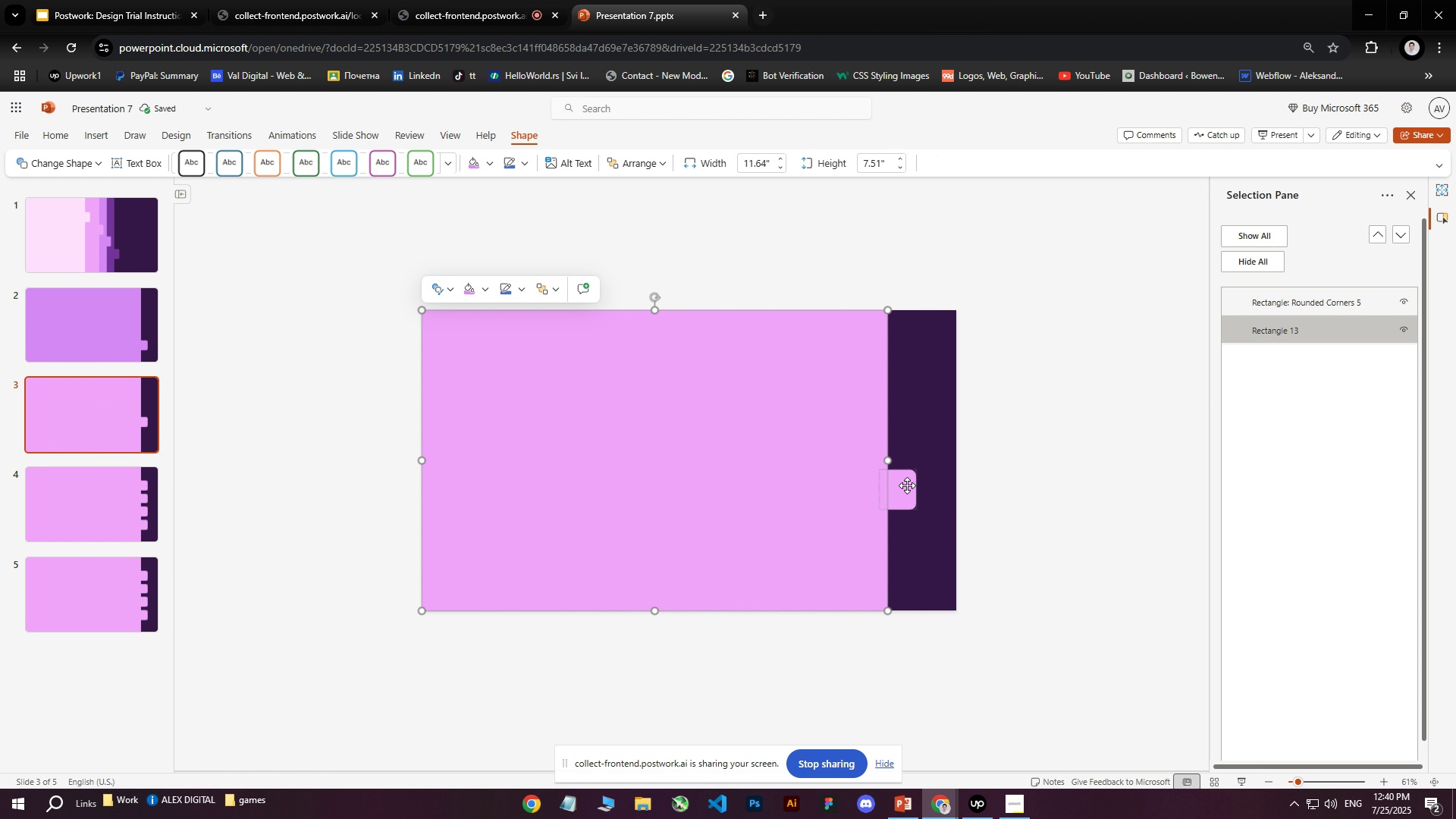 
hold_key(key=ShiftLeft, duration=0.37)
left_click([905, 490])
 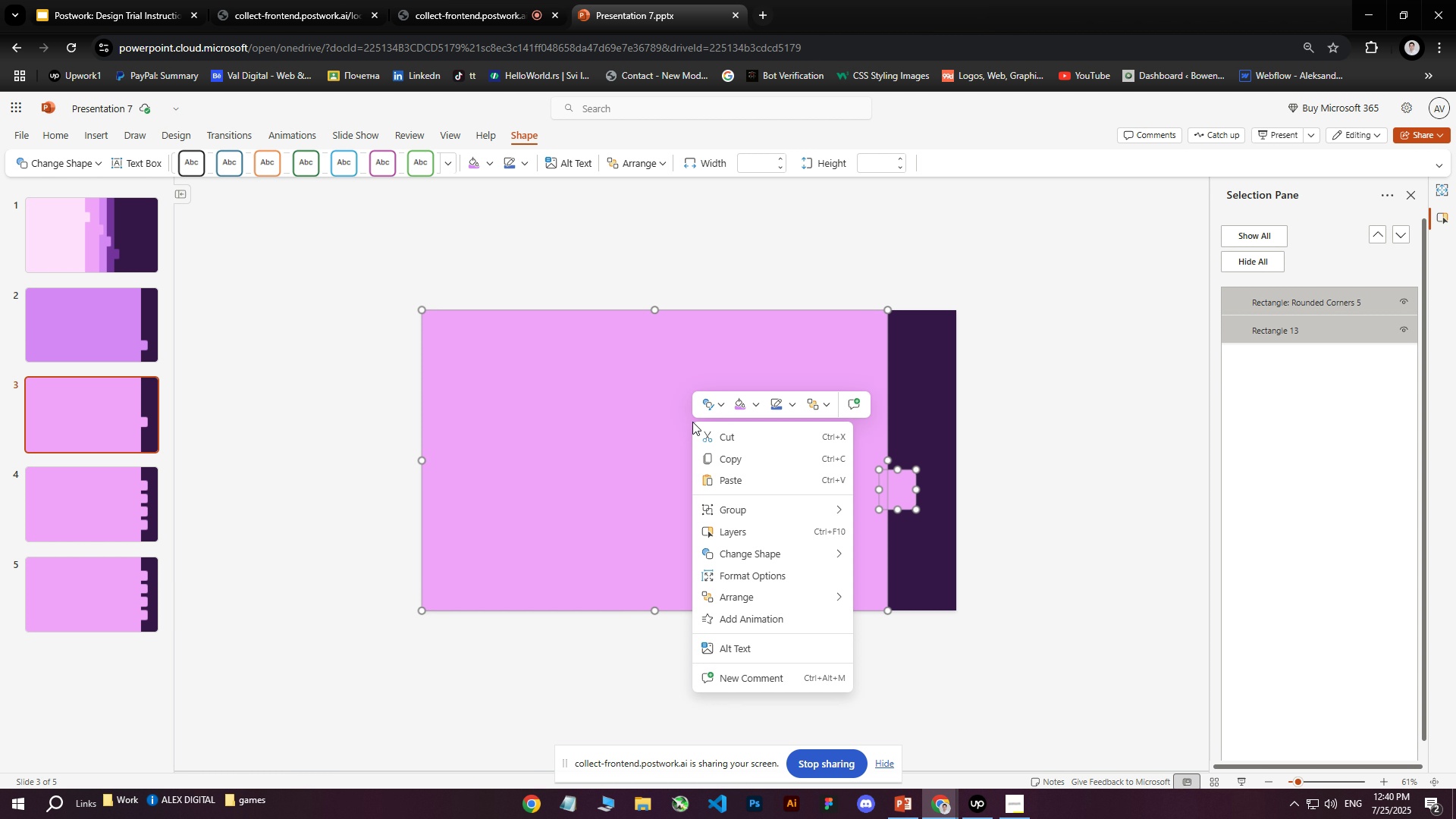 
right_click([692, 422])
 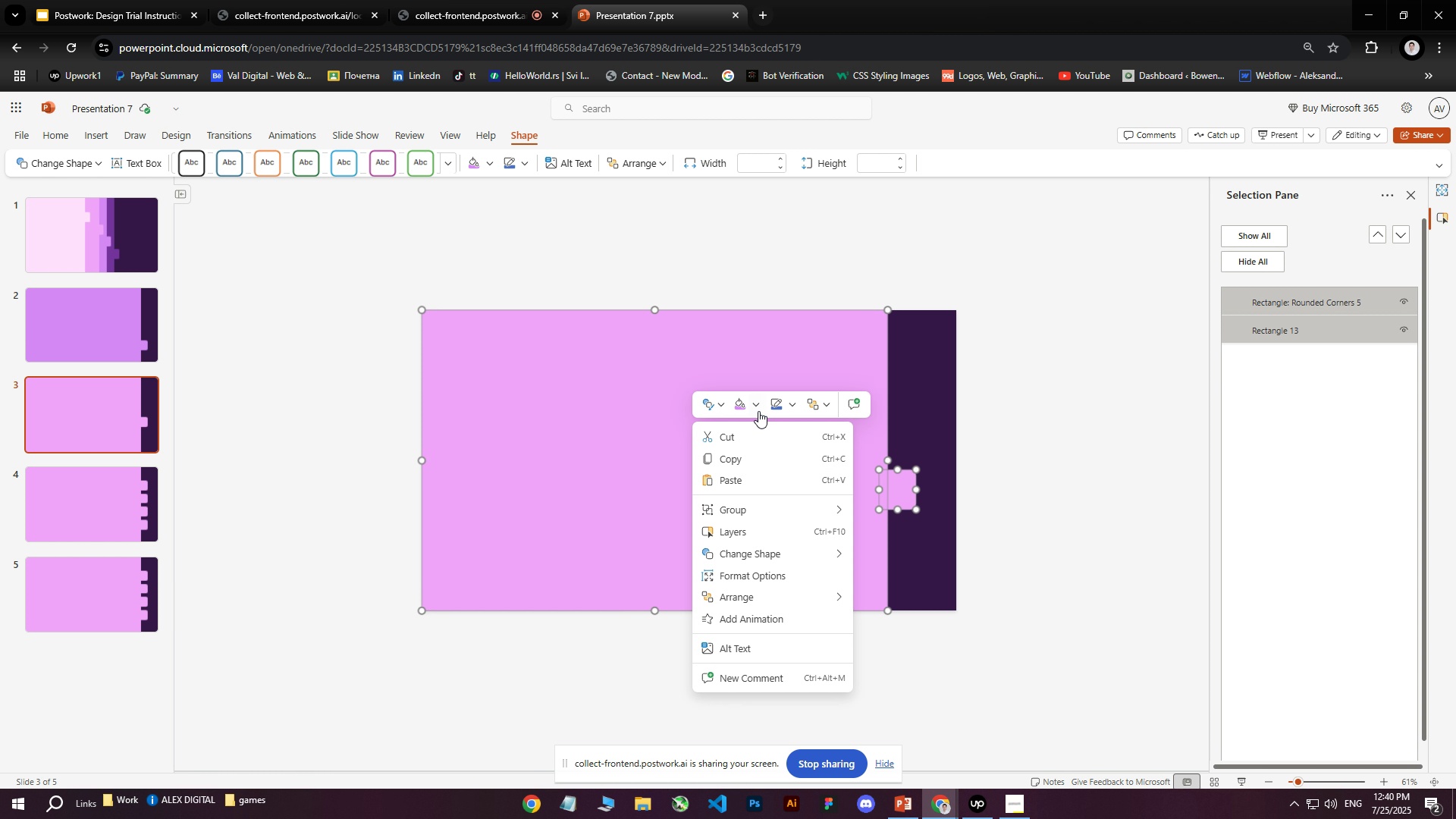 
left_click([758, 409])
 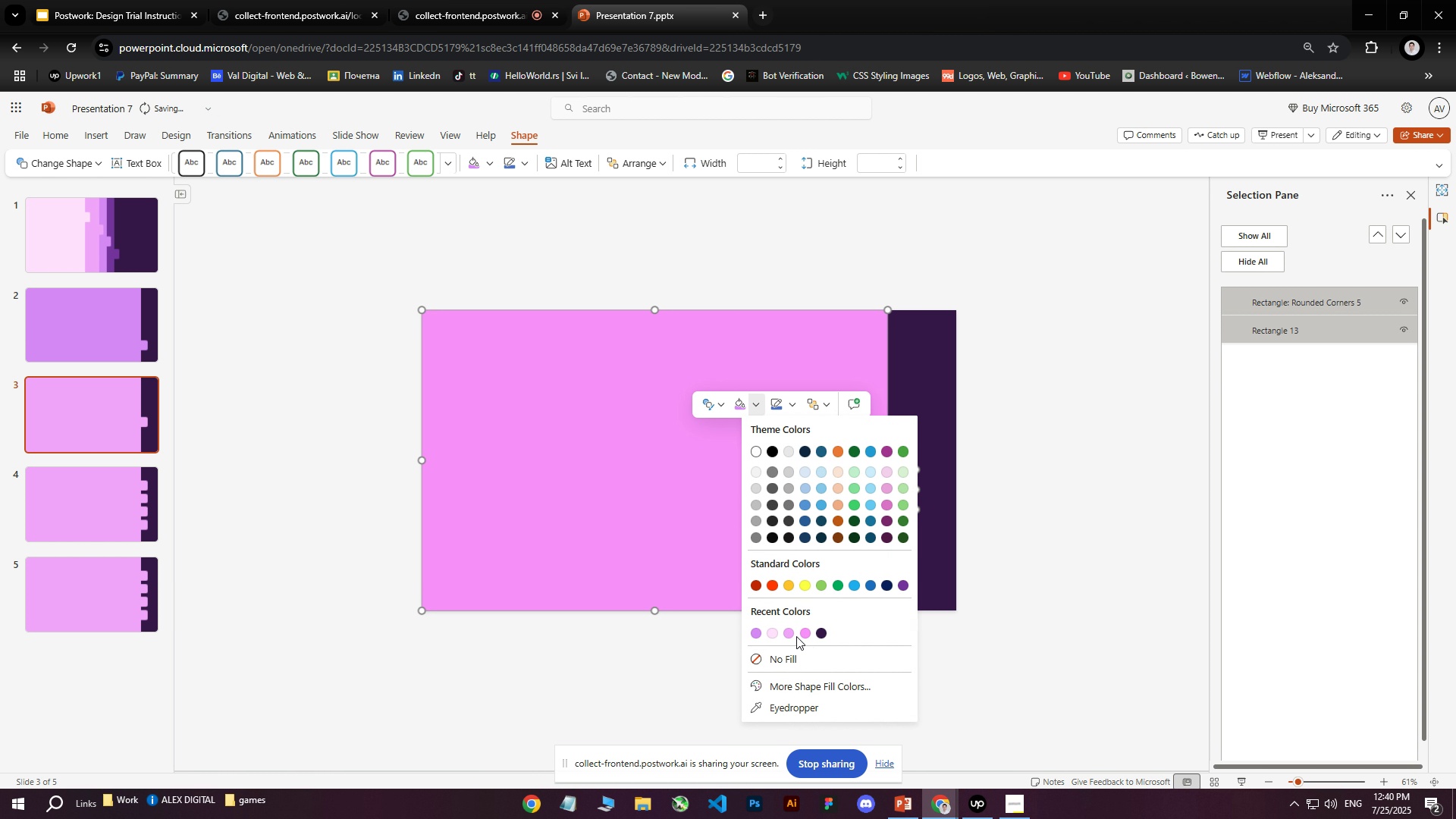 
left_click([787, 634])
 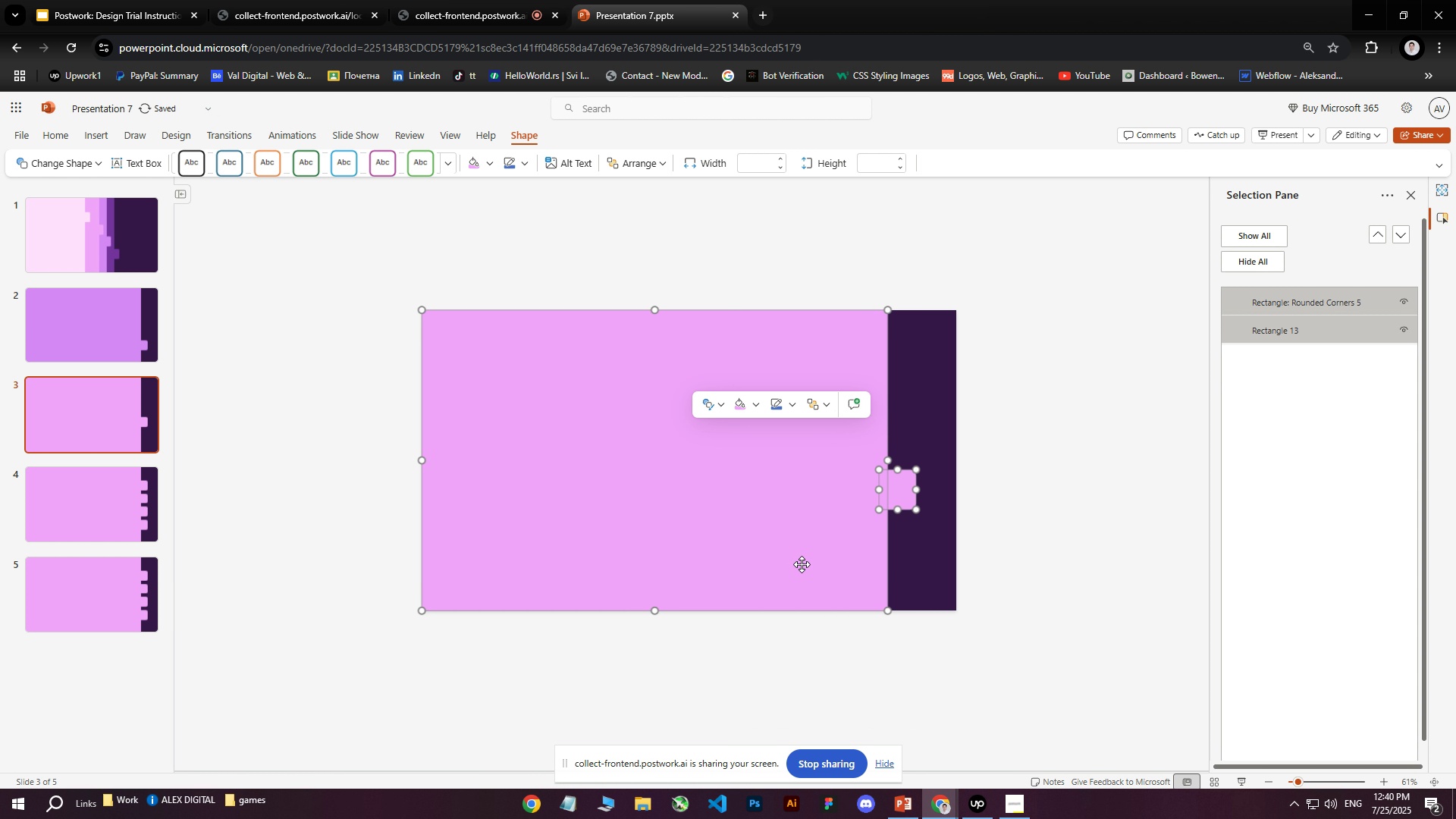 
left_click([661, 650])
 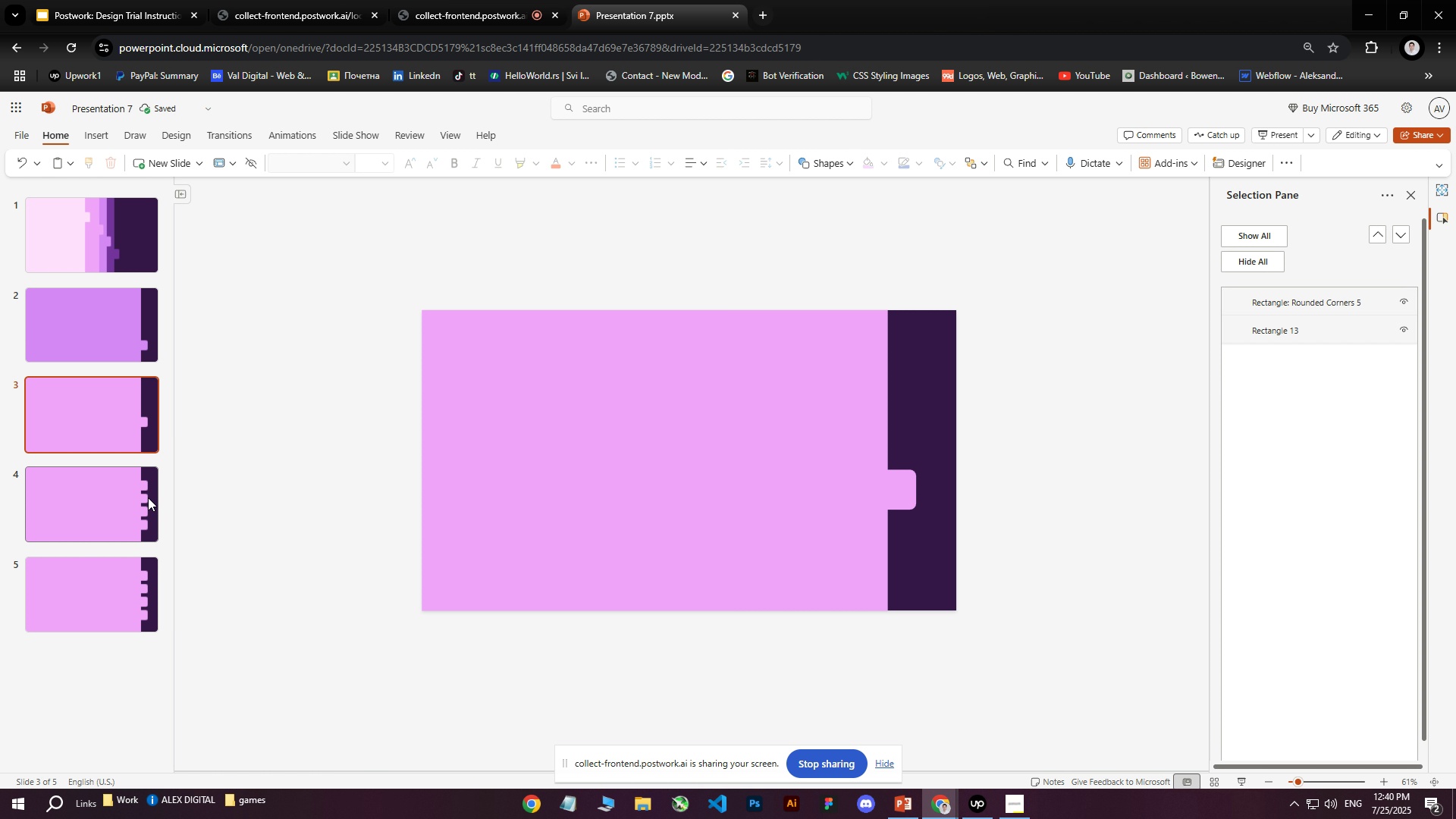 
left_click([80, 512])
 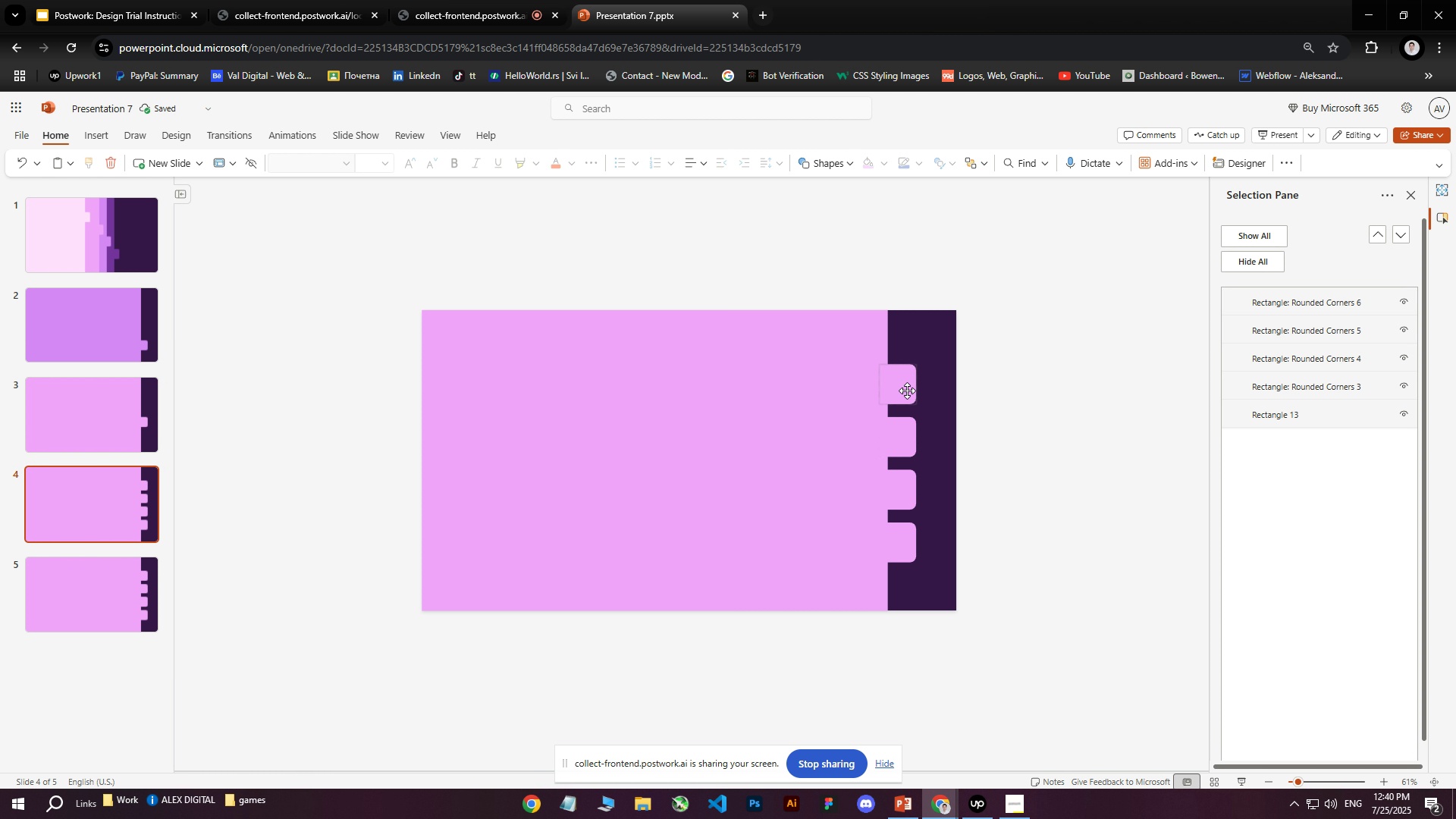 
left_click_drag(start_coordinate=[907, 385], to_coordinate=[906, 380])
 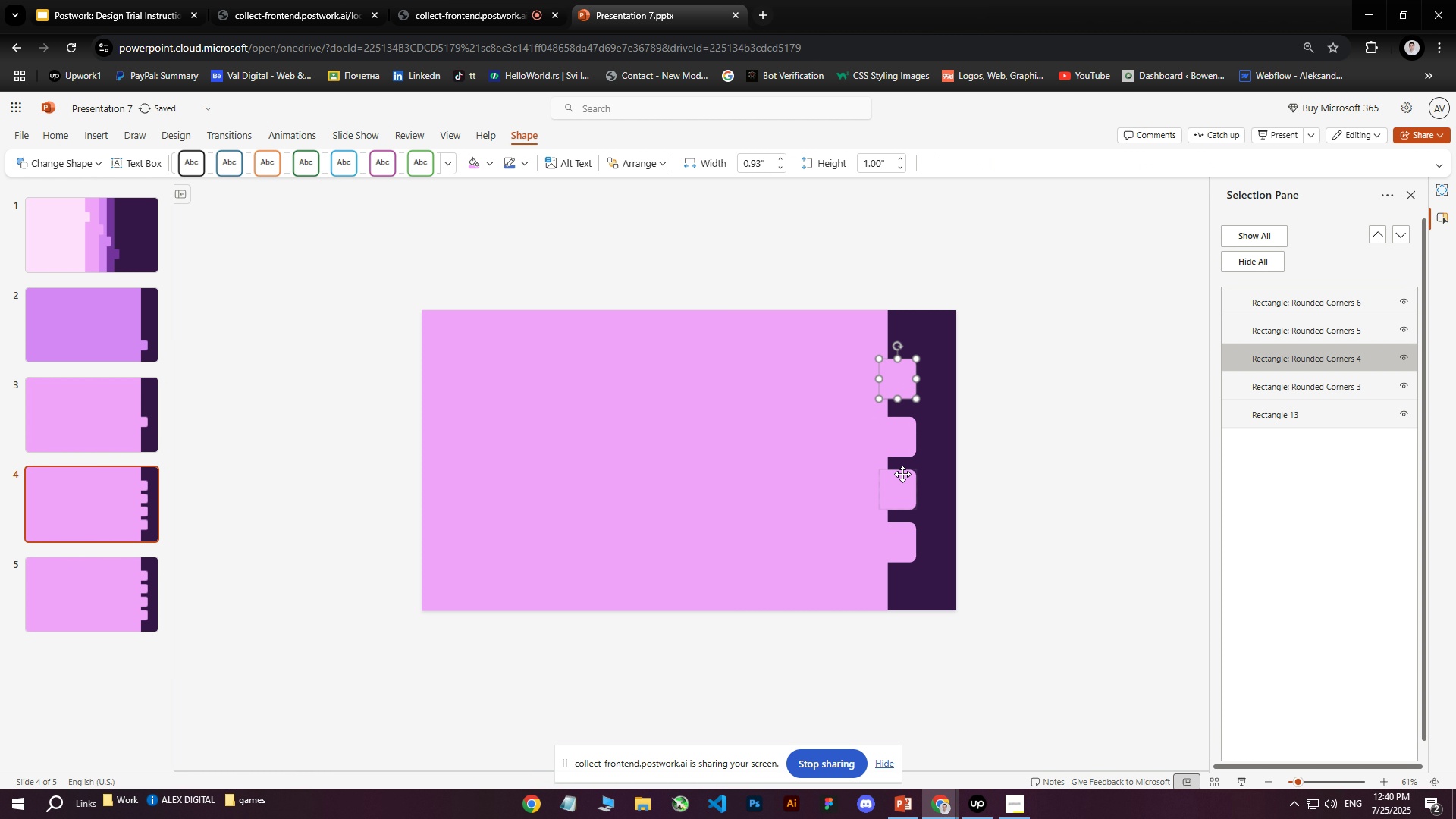 
key(Delete)
 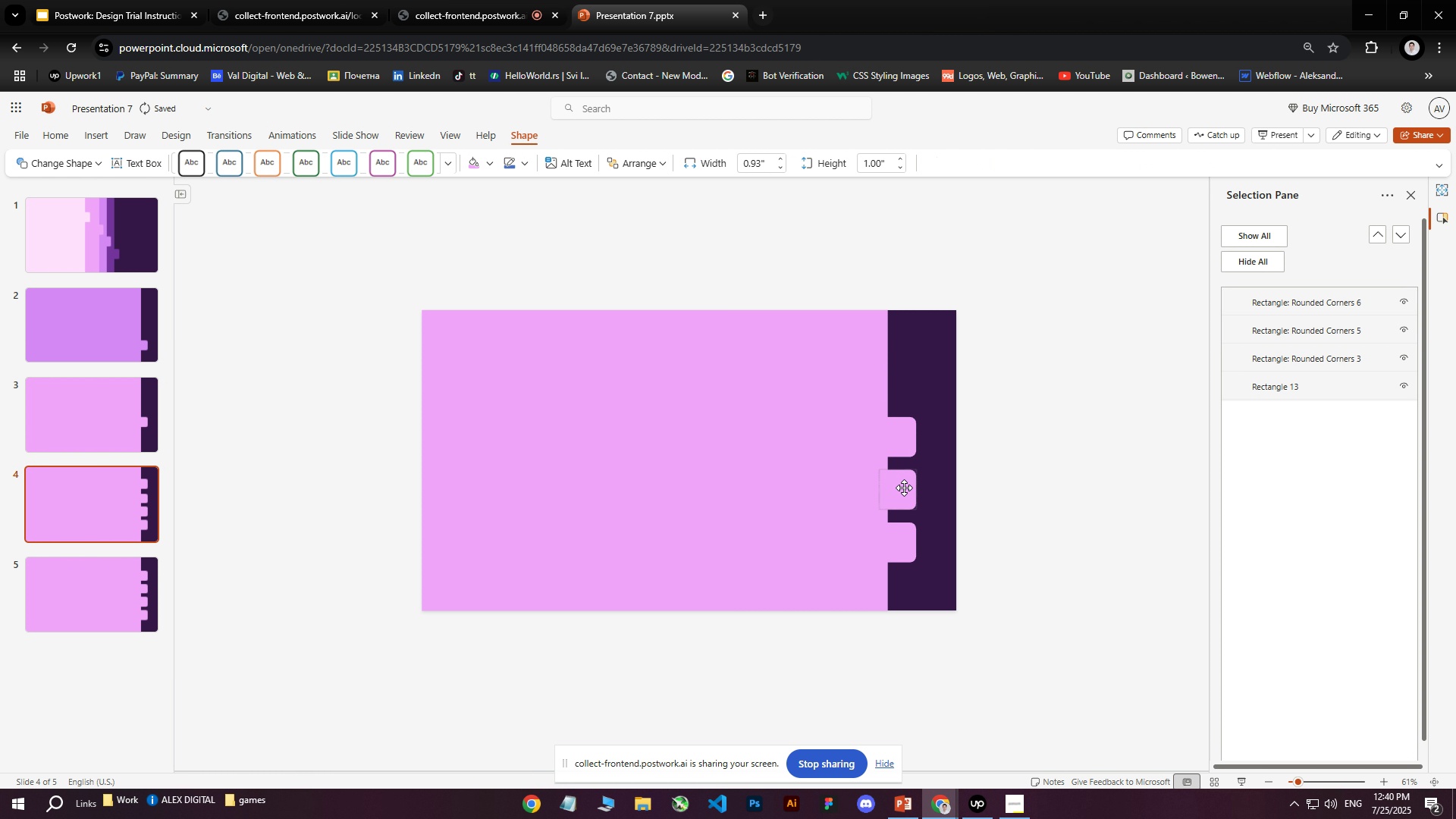 
left_click([904, 488])
 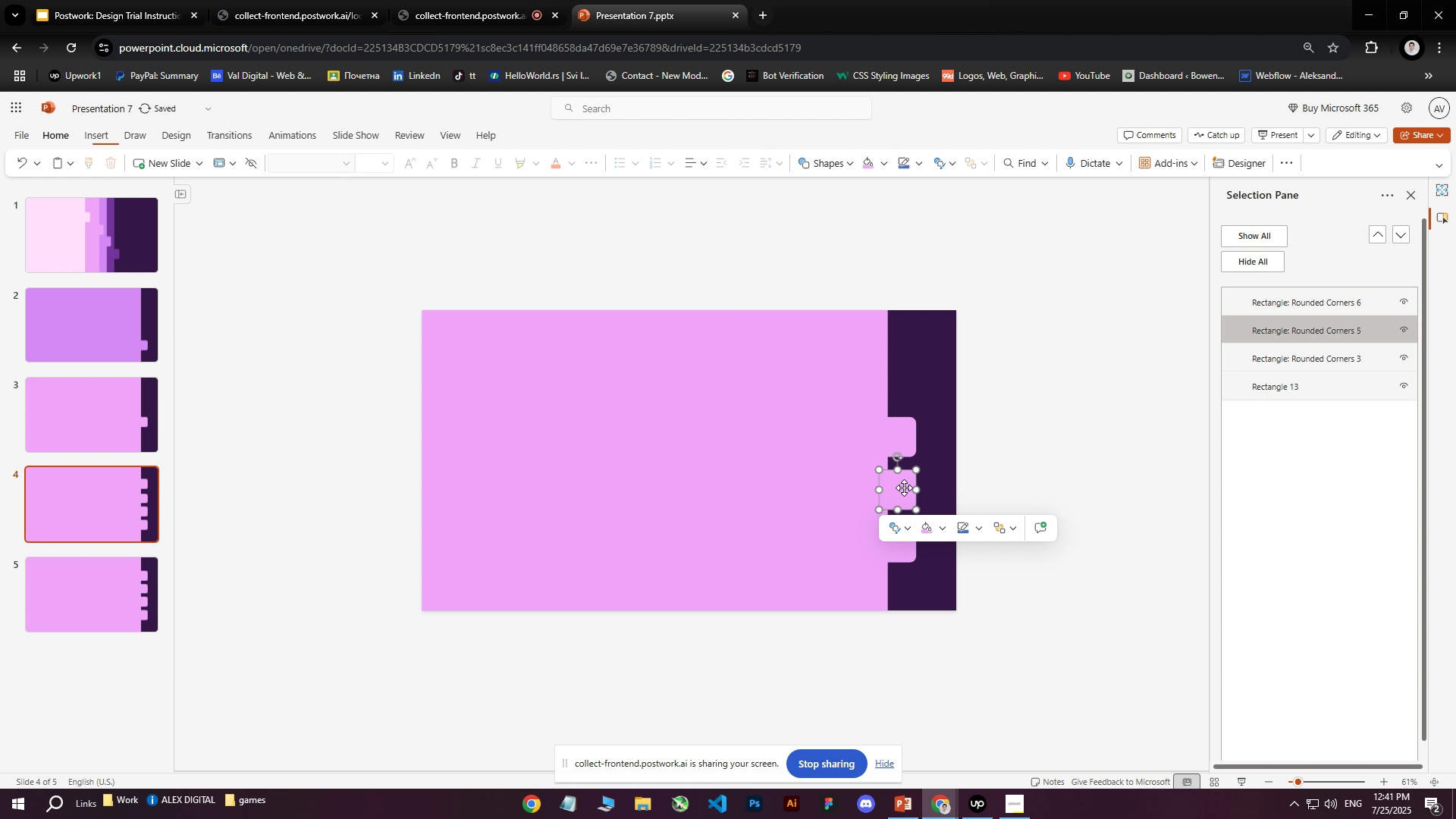 
key(Delete)
 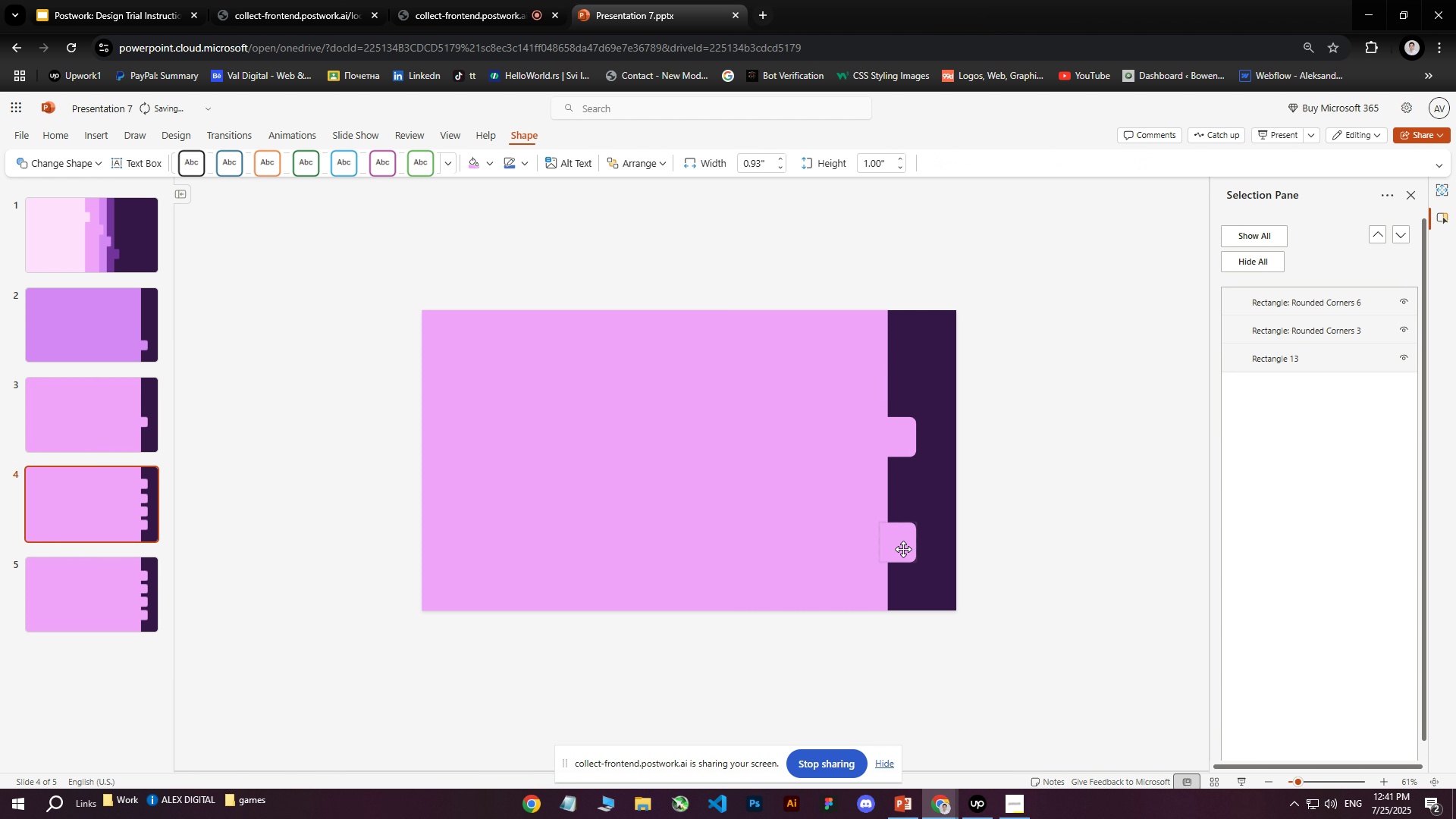 
left_click([903, 549])
 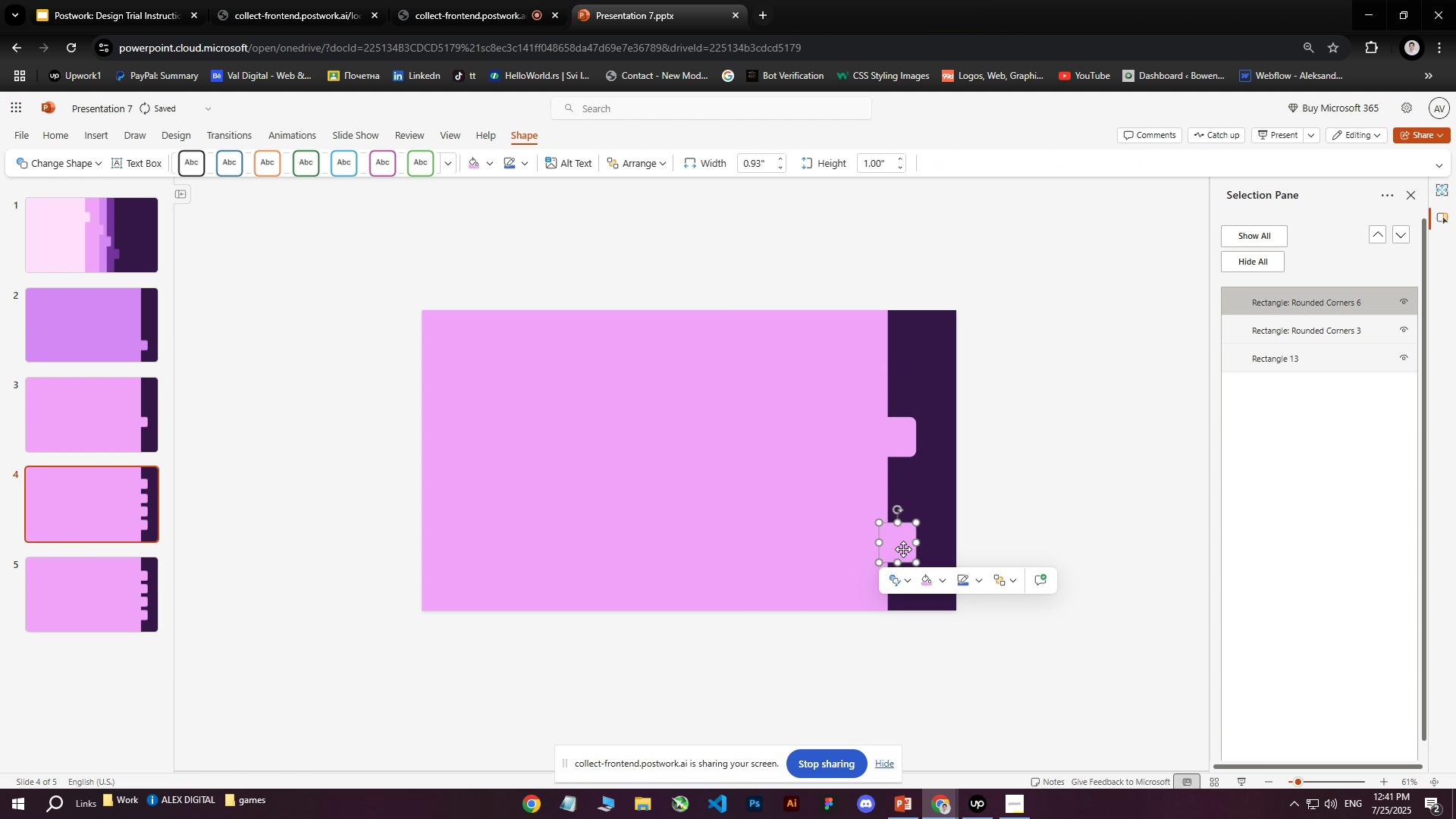 
key(Delete)
 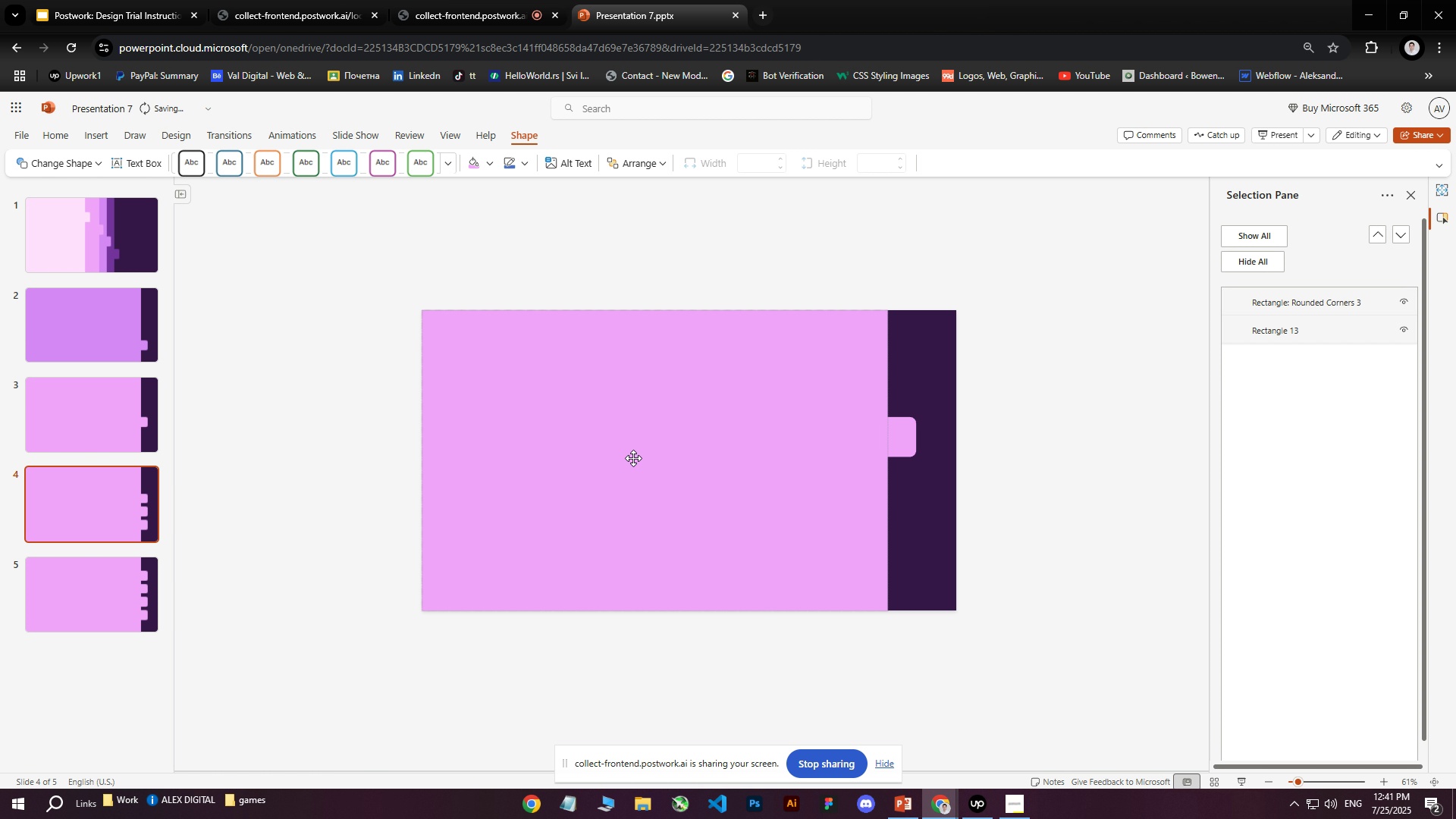 
left_click([711, 413])
 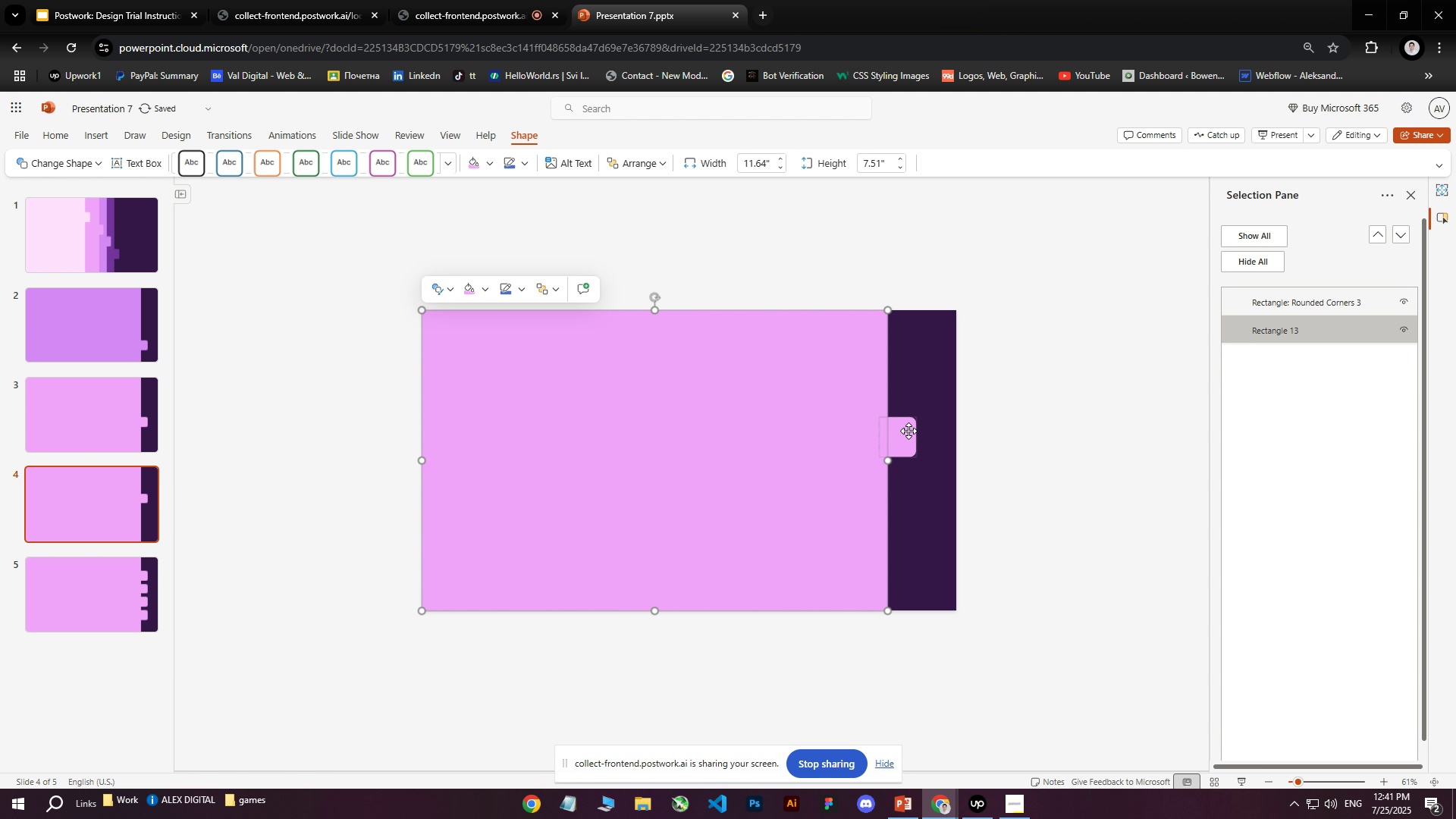 
hold_key(key=ShiftLeft, duration=0.48)
left_click([906, 434])
 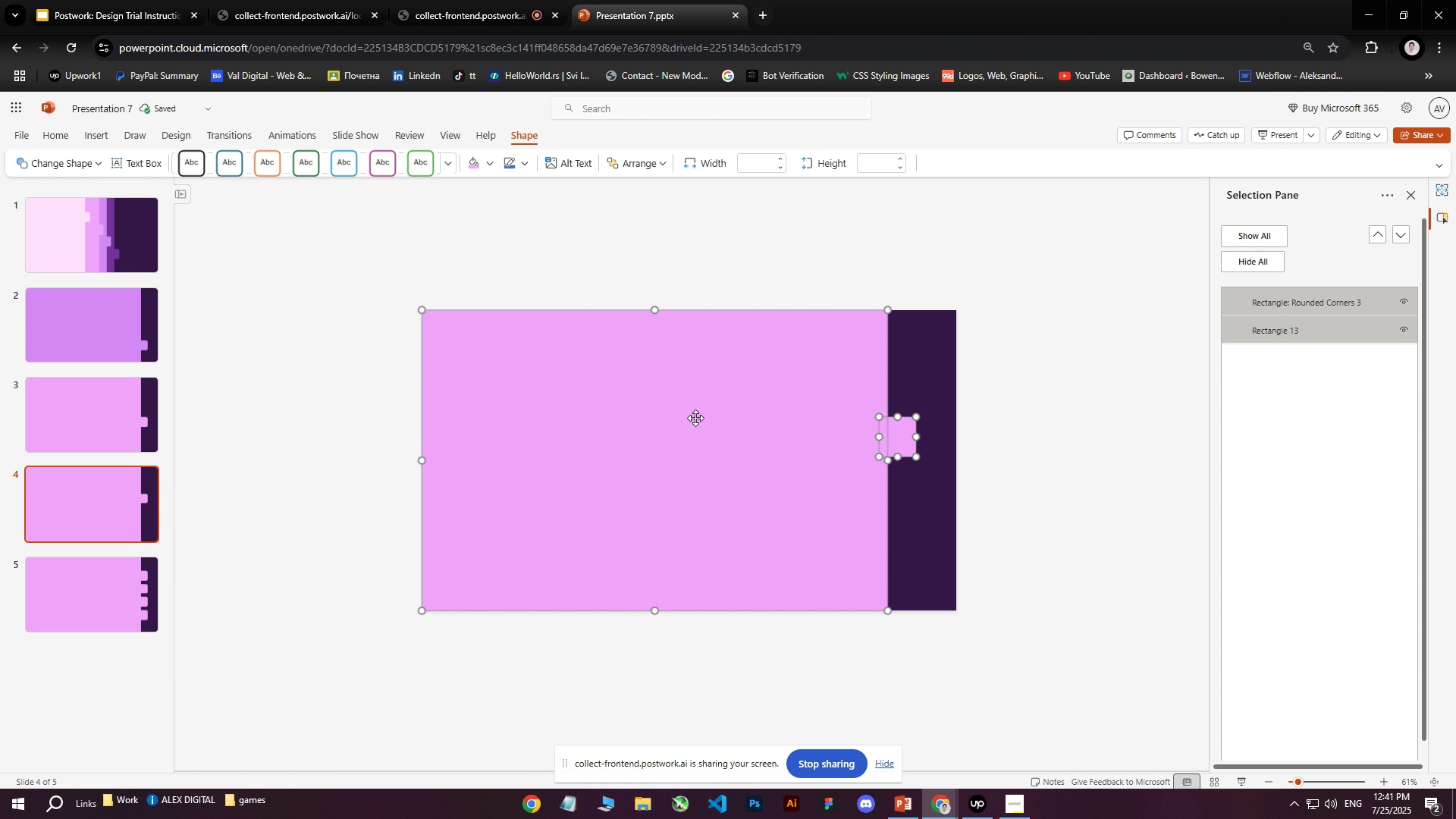 
right_click([695, 420])
 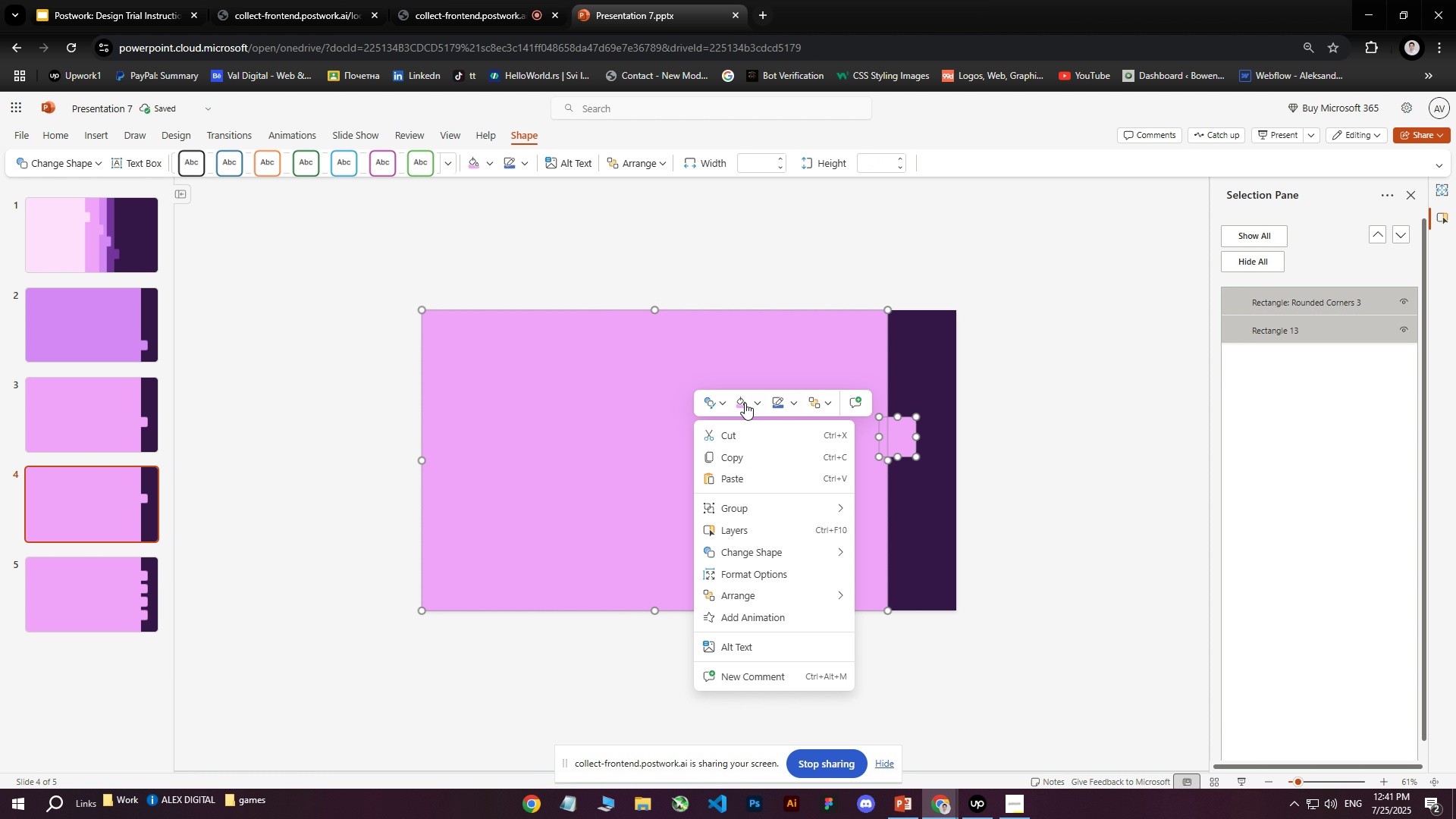 
left_click([756, 405])
 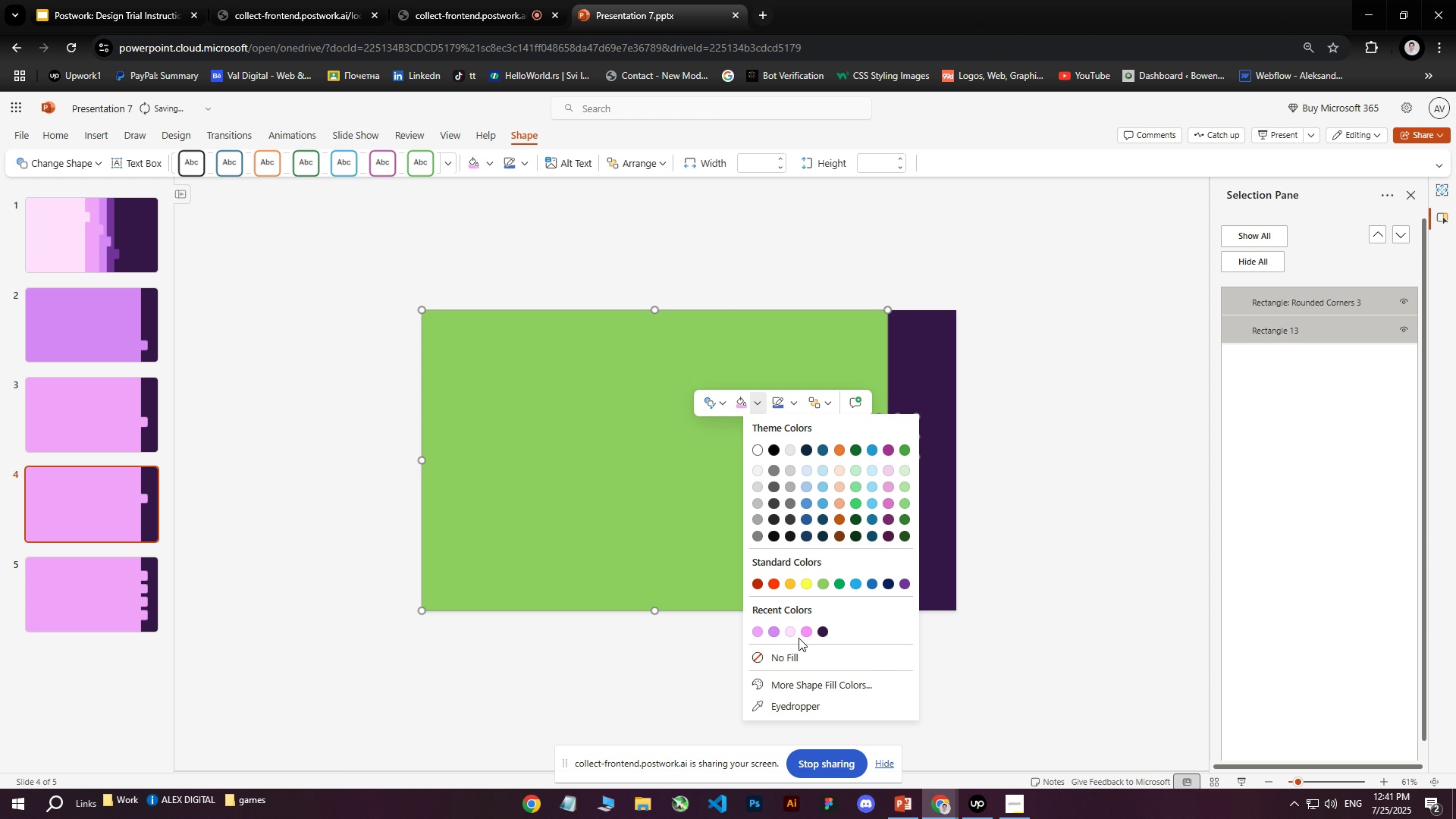 
mouse_move([802, 633])
 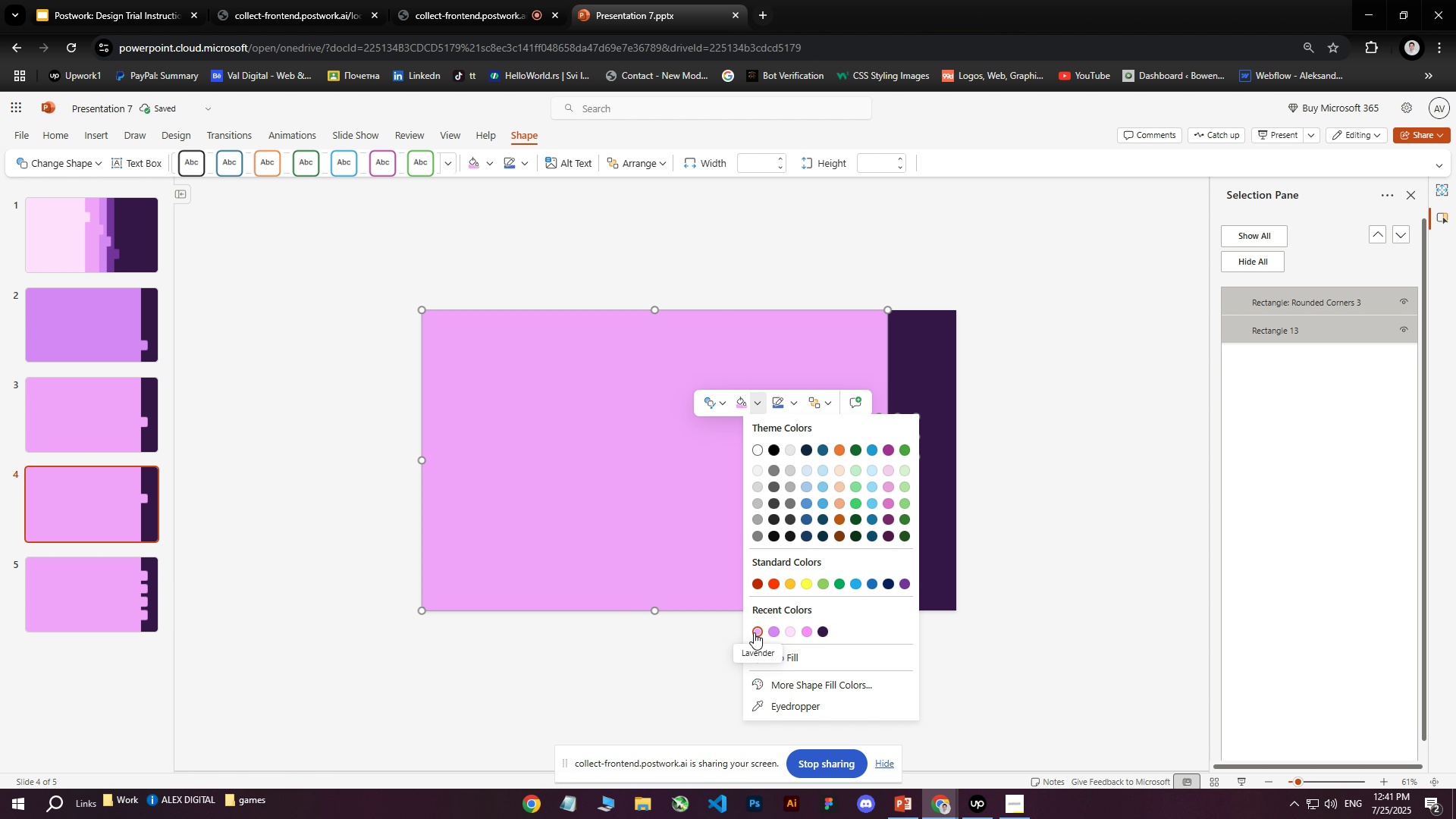 
left_click([753, 632])
 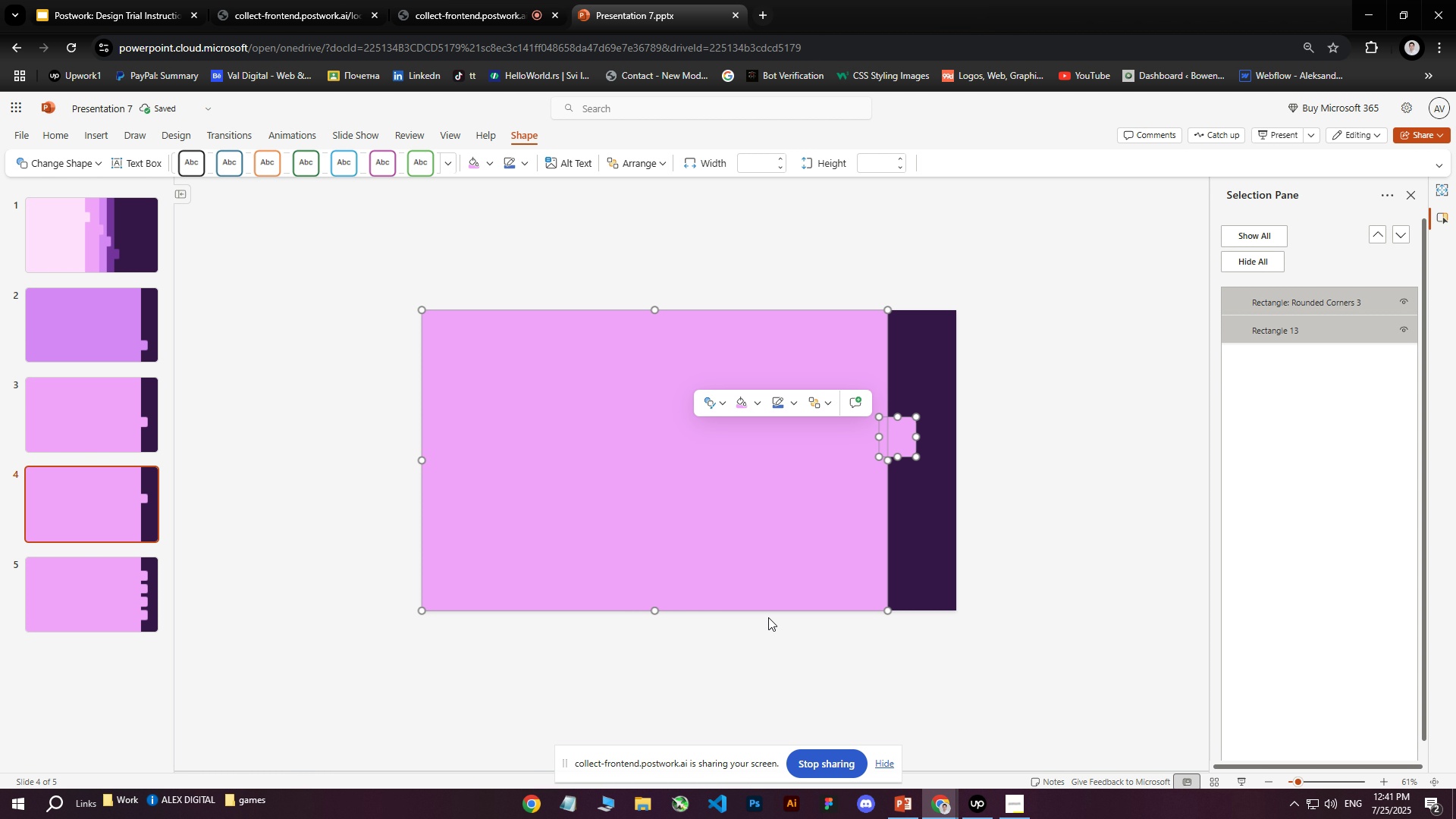 
right_click([715, 501])
 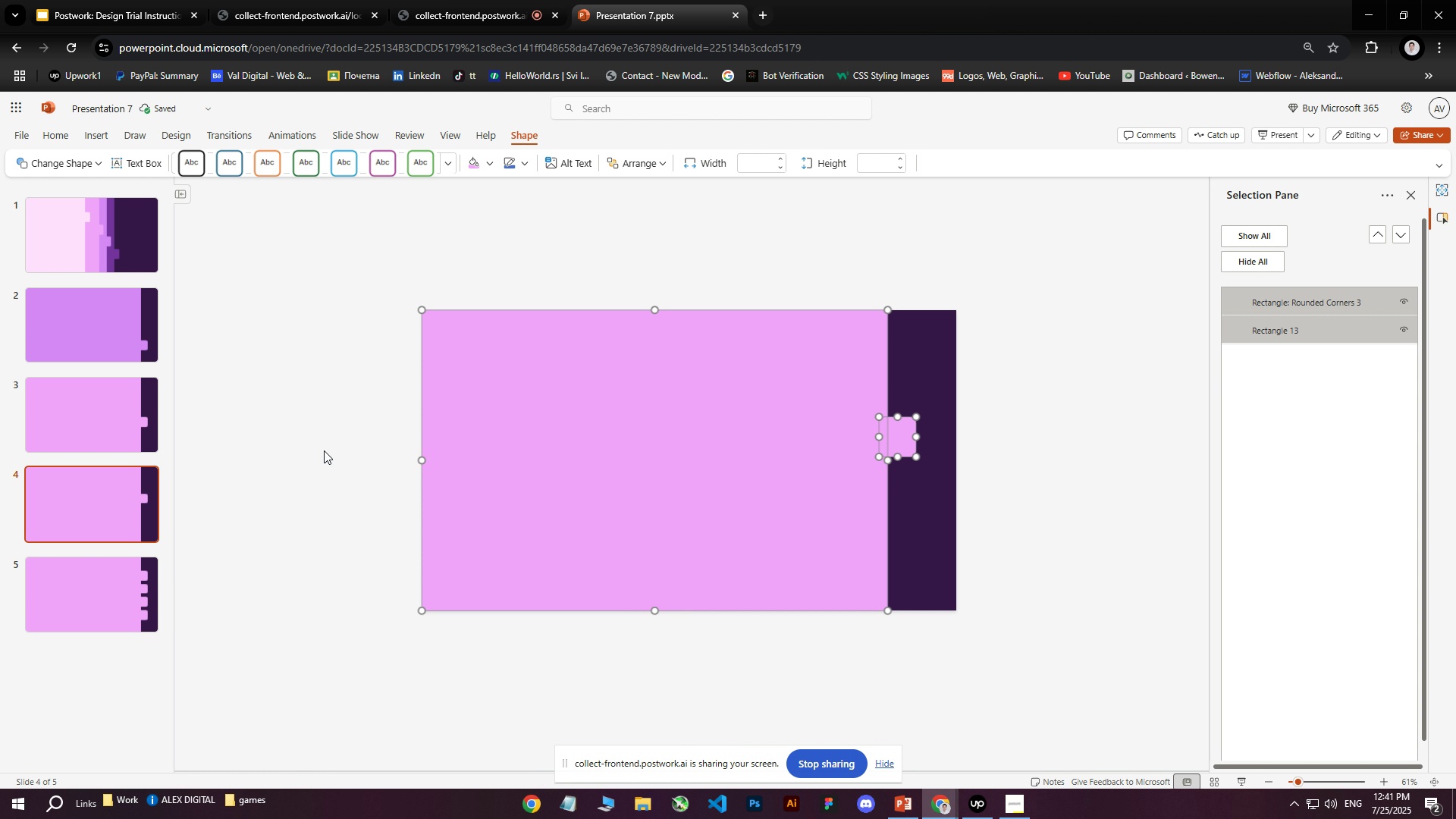 
left_click([324, 450])
 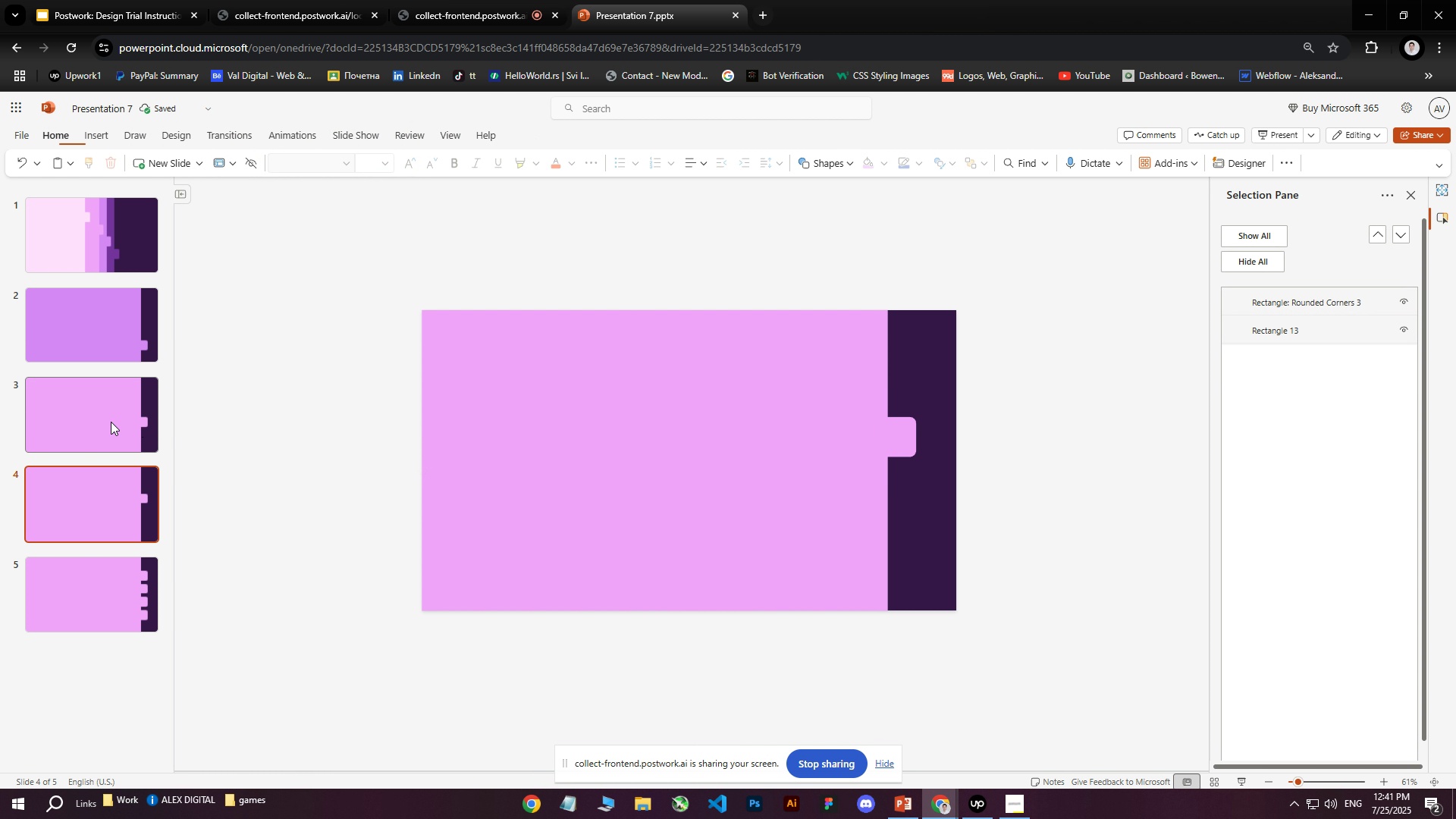 
left_click([98, 421])
 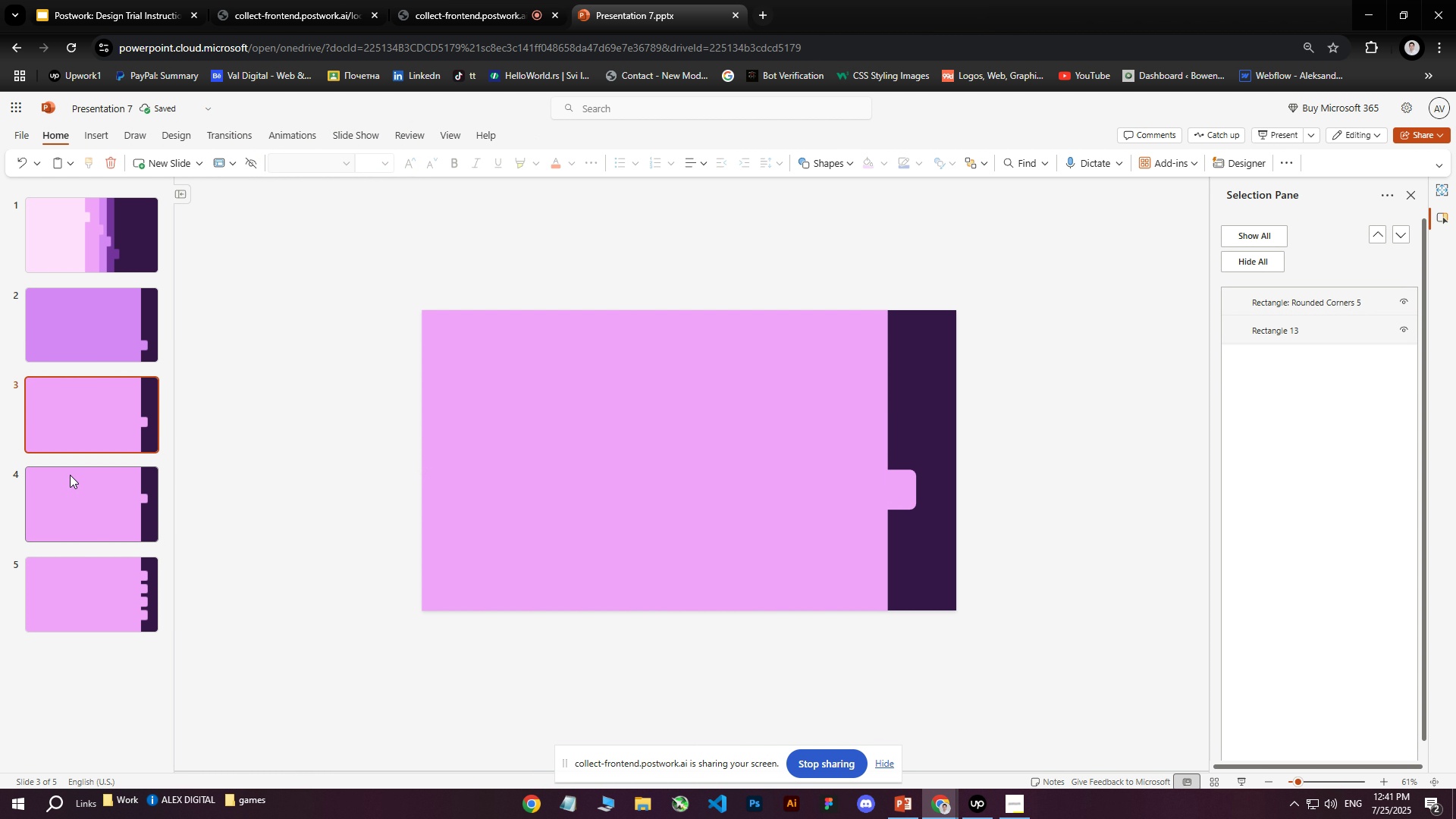 
left_click([65, 481])
 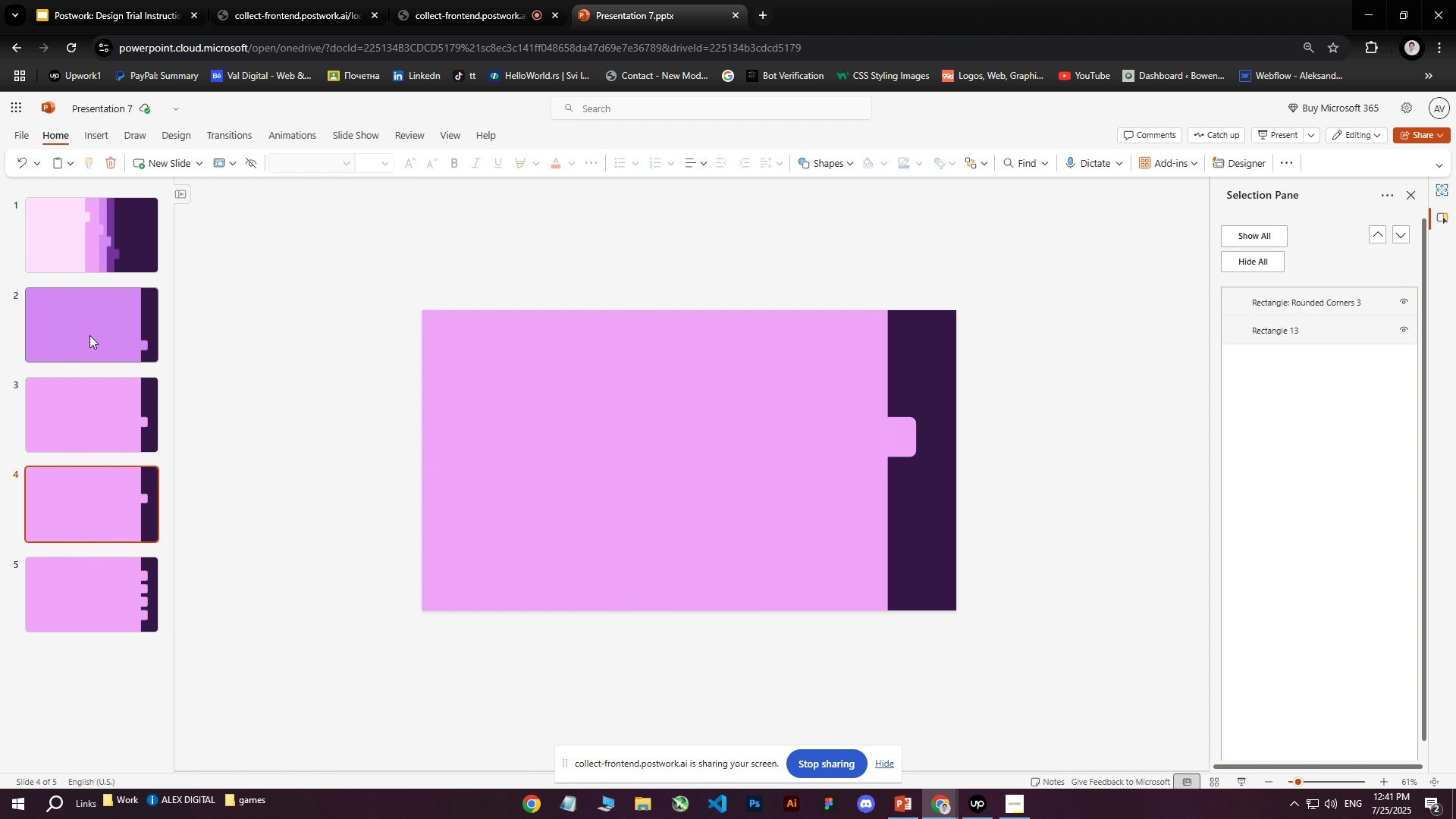 
double_click([89, 322])
 